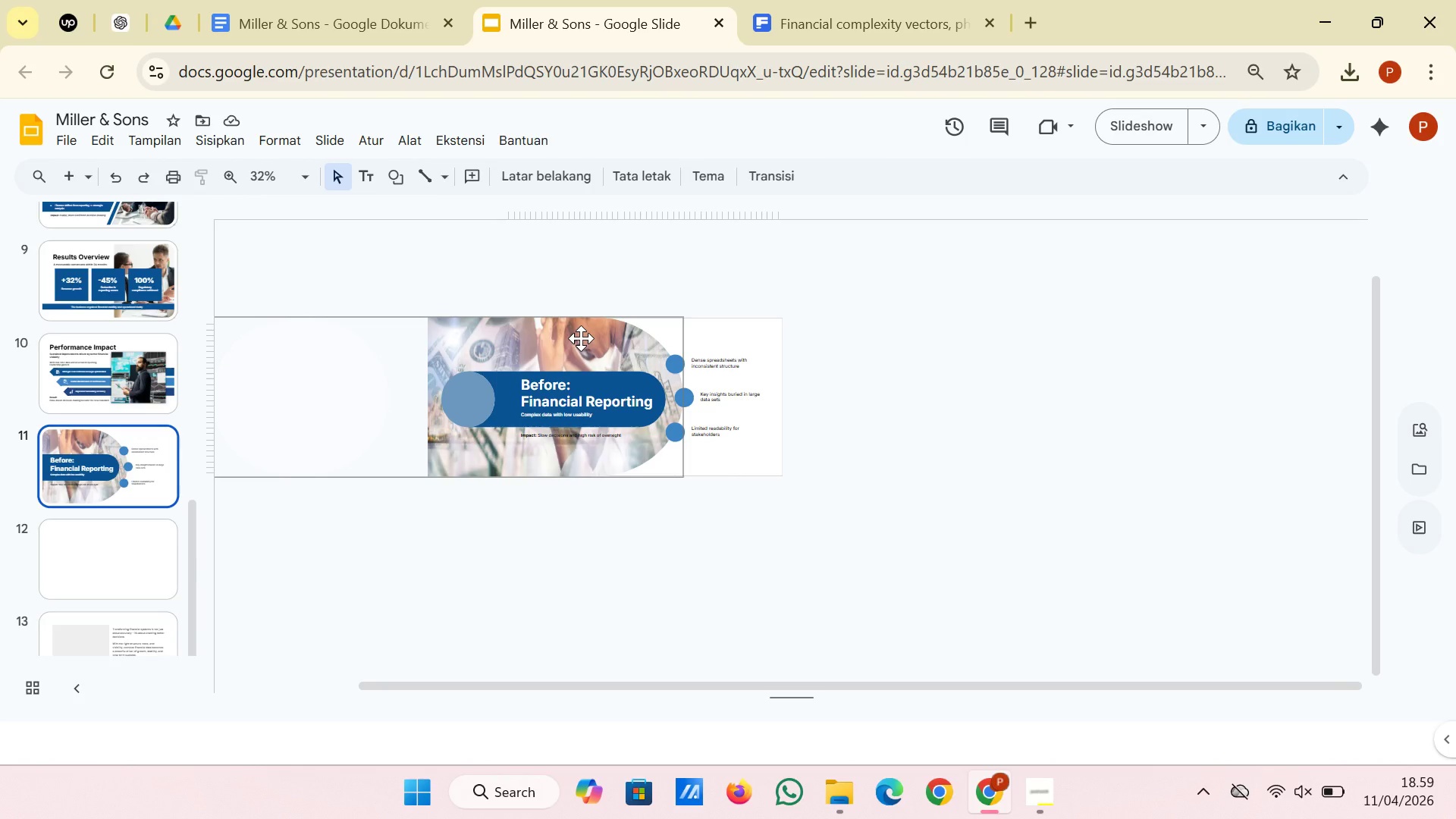 
wait(7.91)
 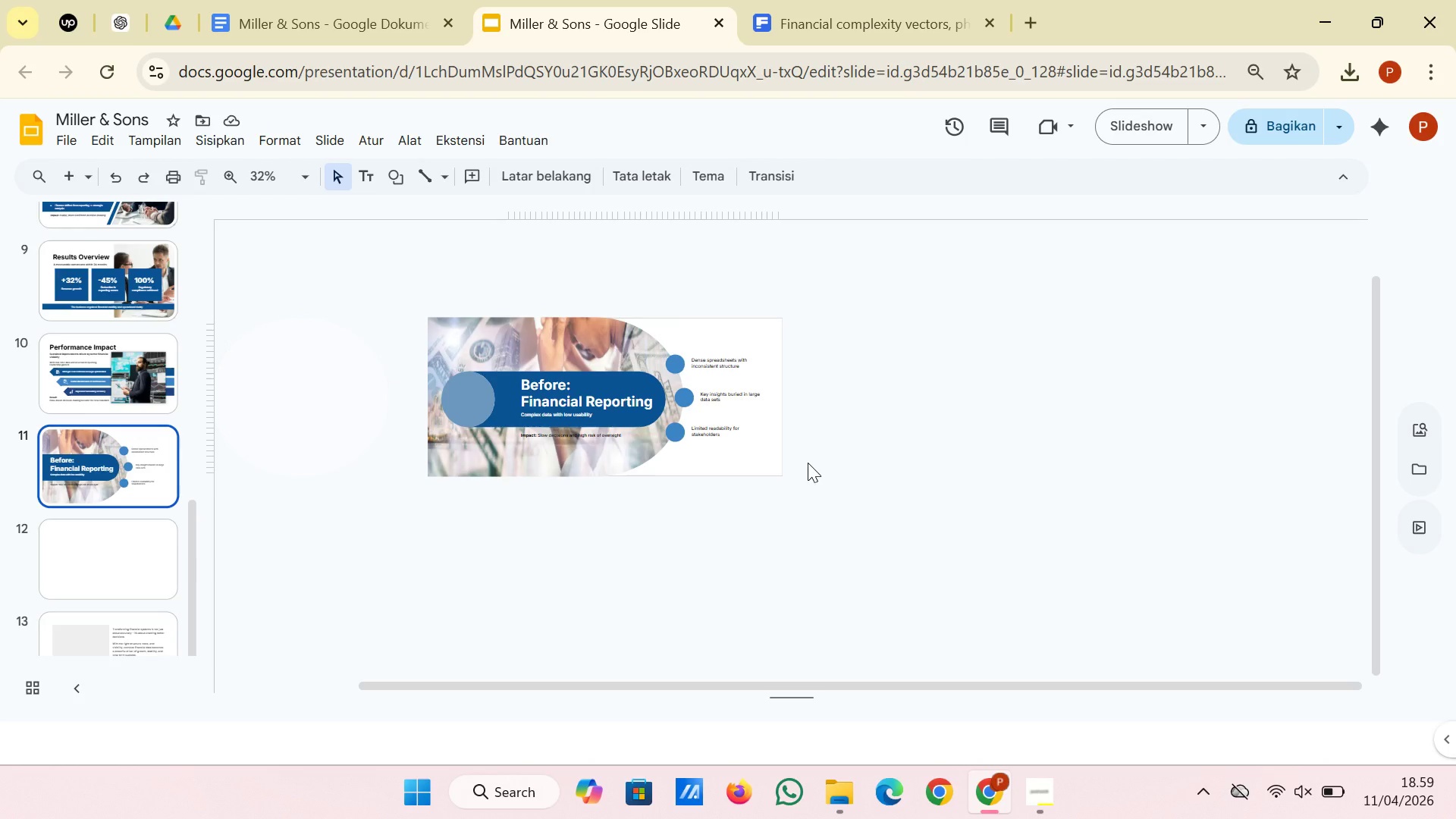 
hold_key(key=ControlLeft, duration=0.64)
scroll: coordinate [573, 379], scroll_direction: up, amount: 2.0
 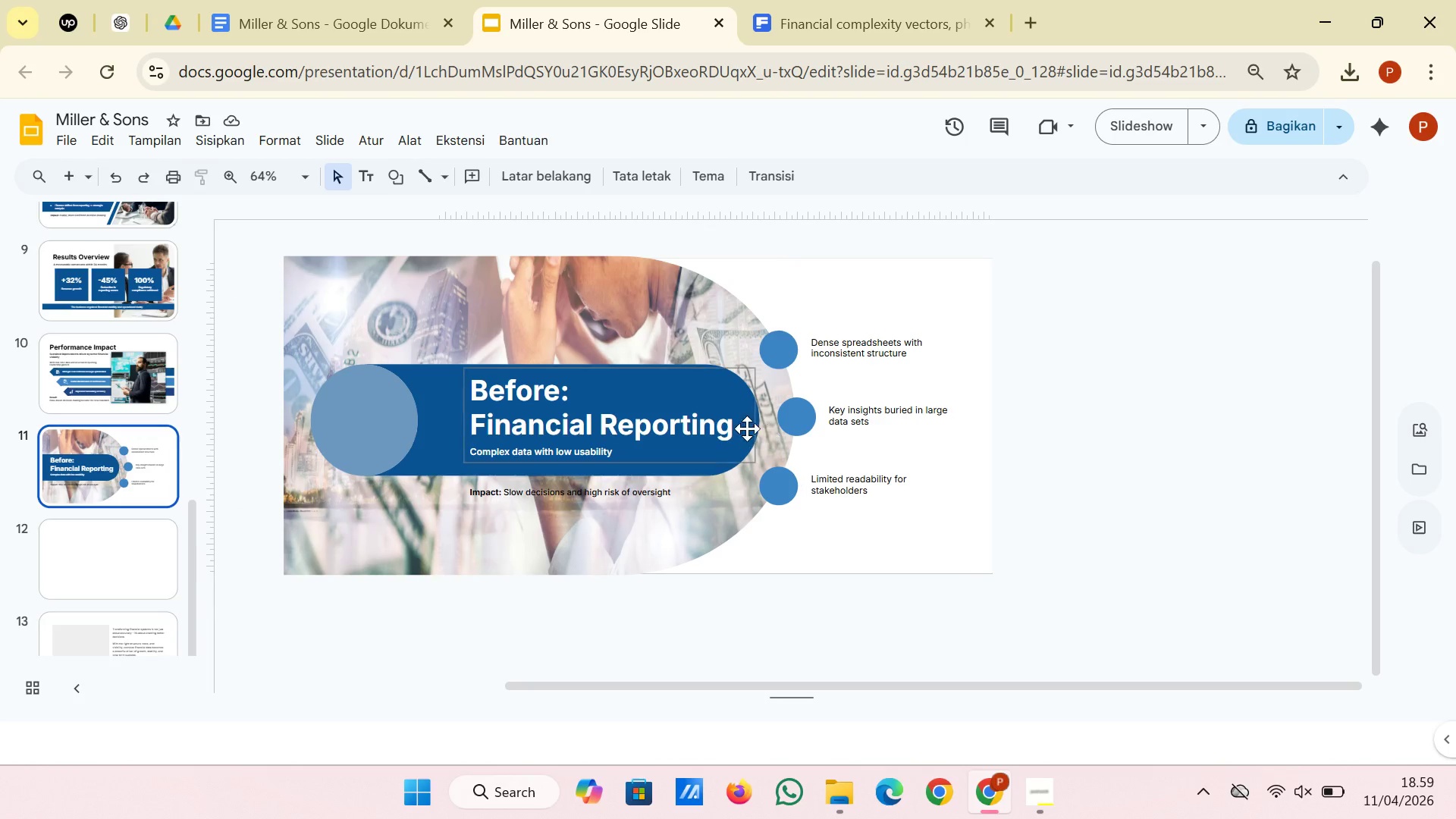 
left_click([741, 422])
 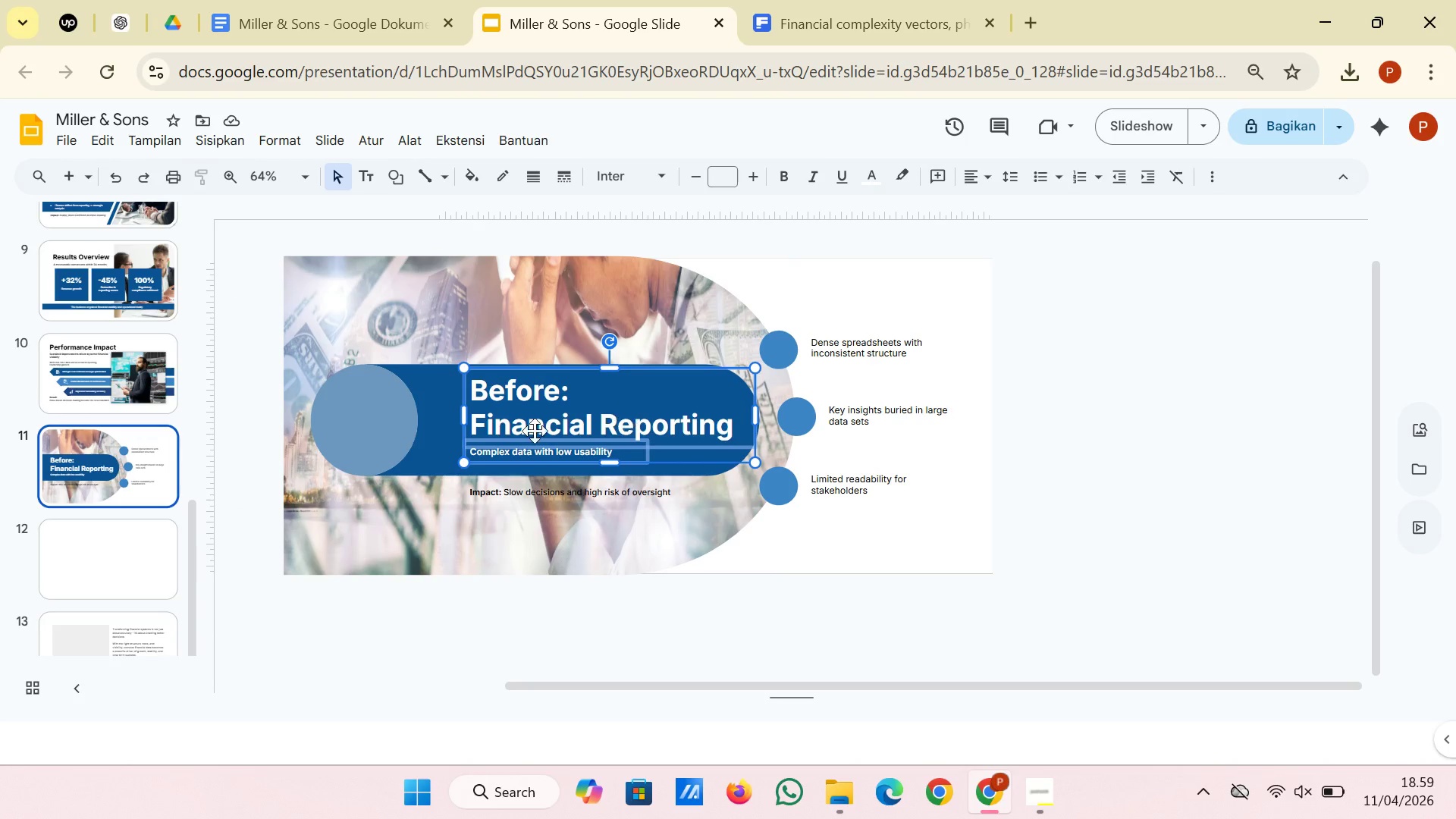 
hold_key(key=ShiftLeft, duration=0.86)
left_click([439, 453])
 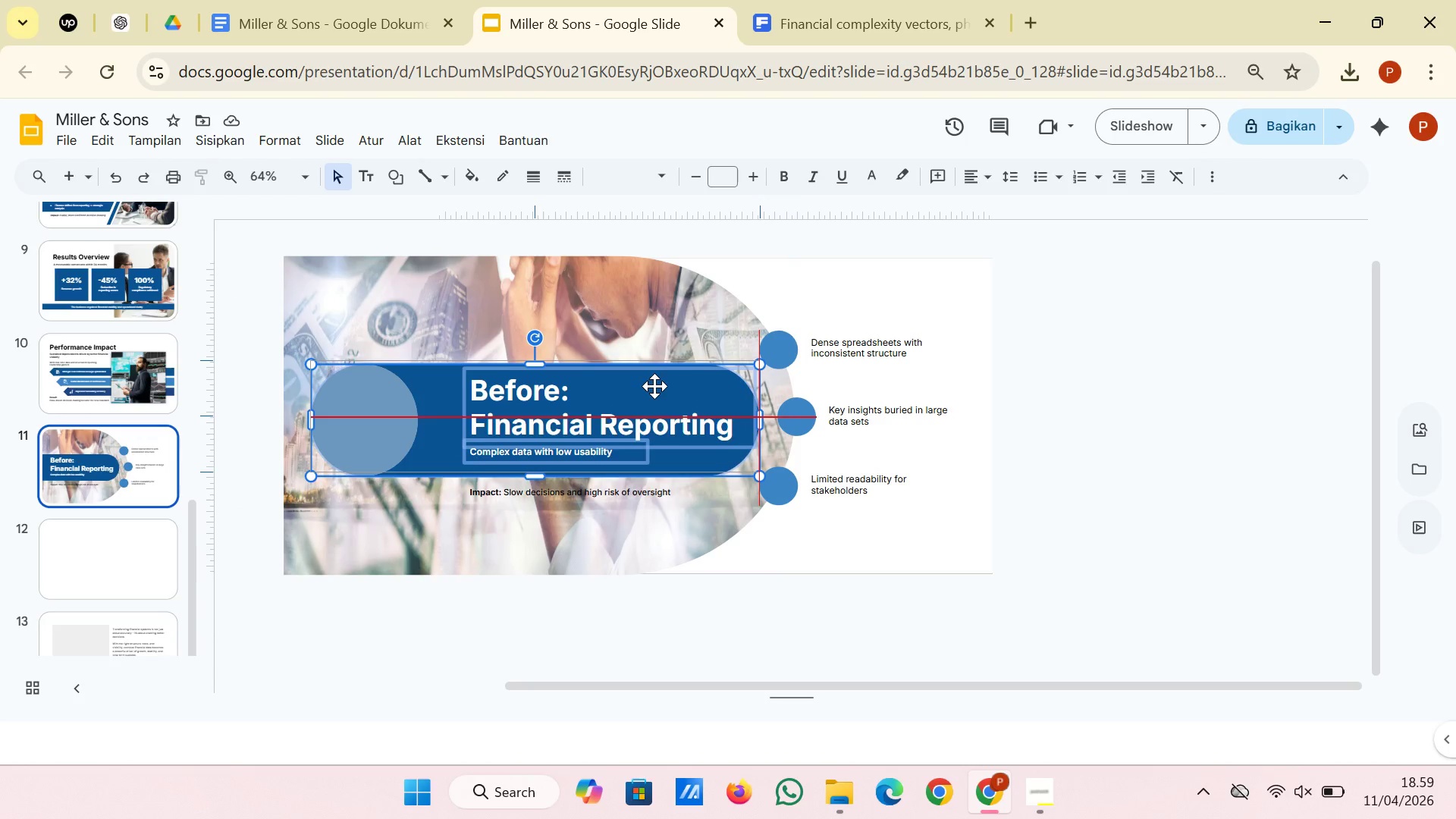 
left_click([1048, 394])
 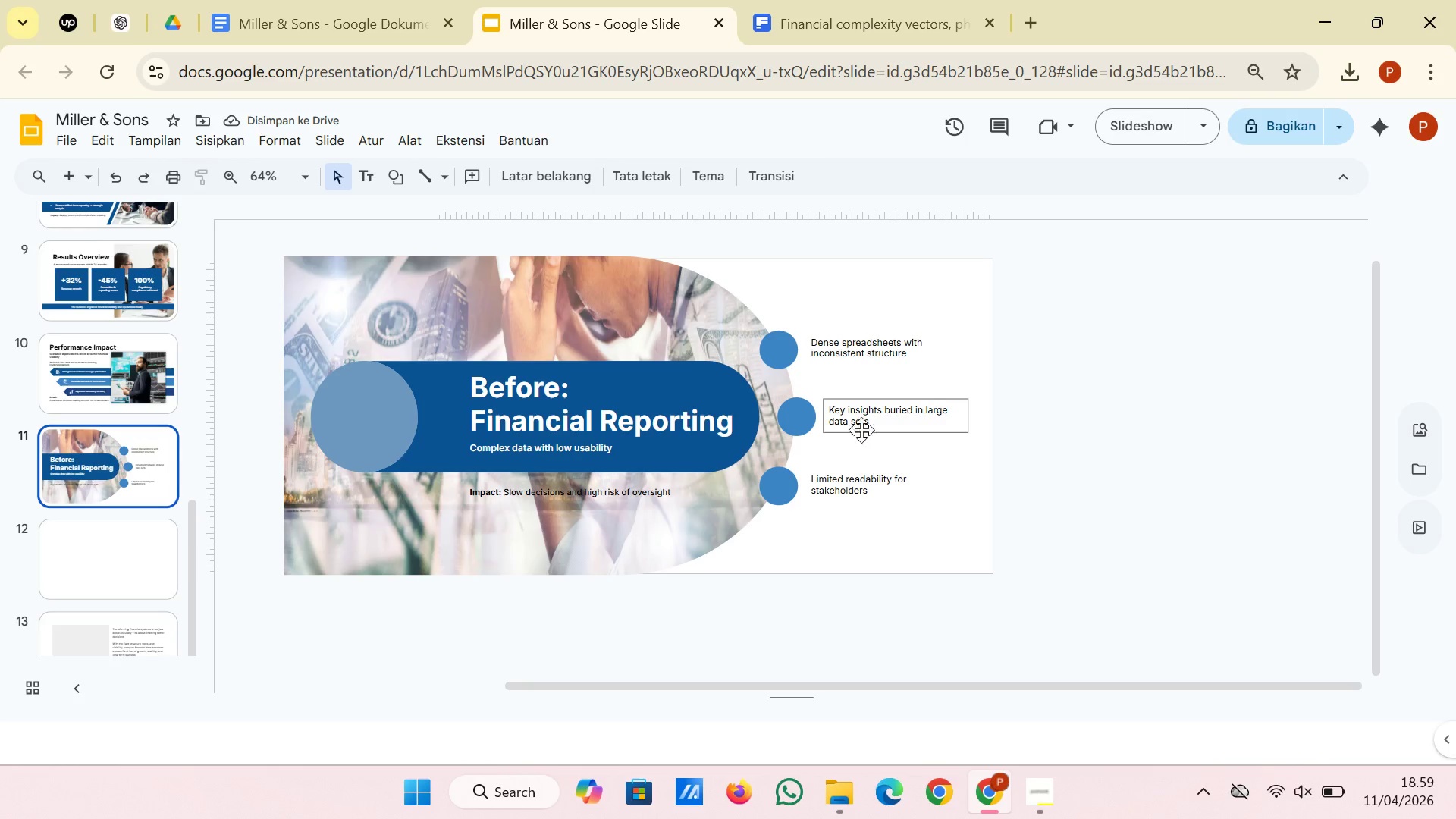 
left_click([800, 421])
 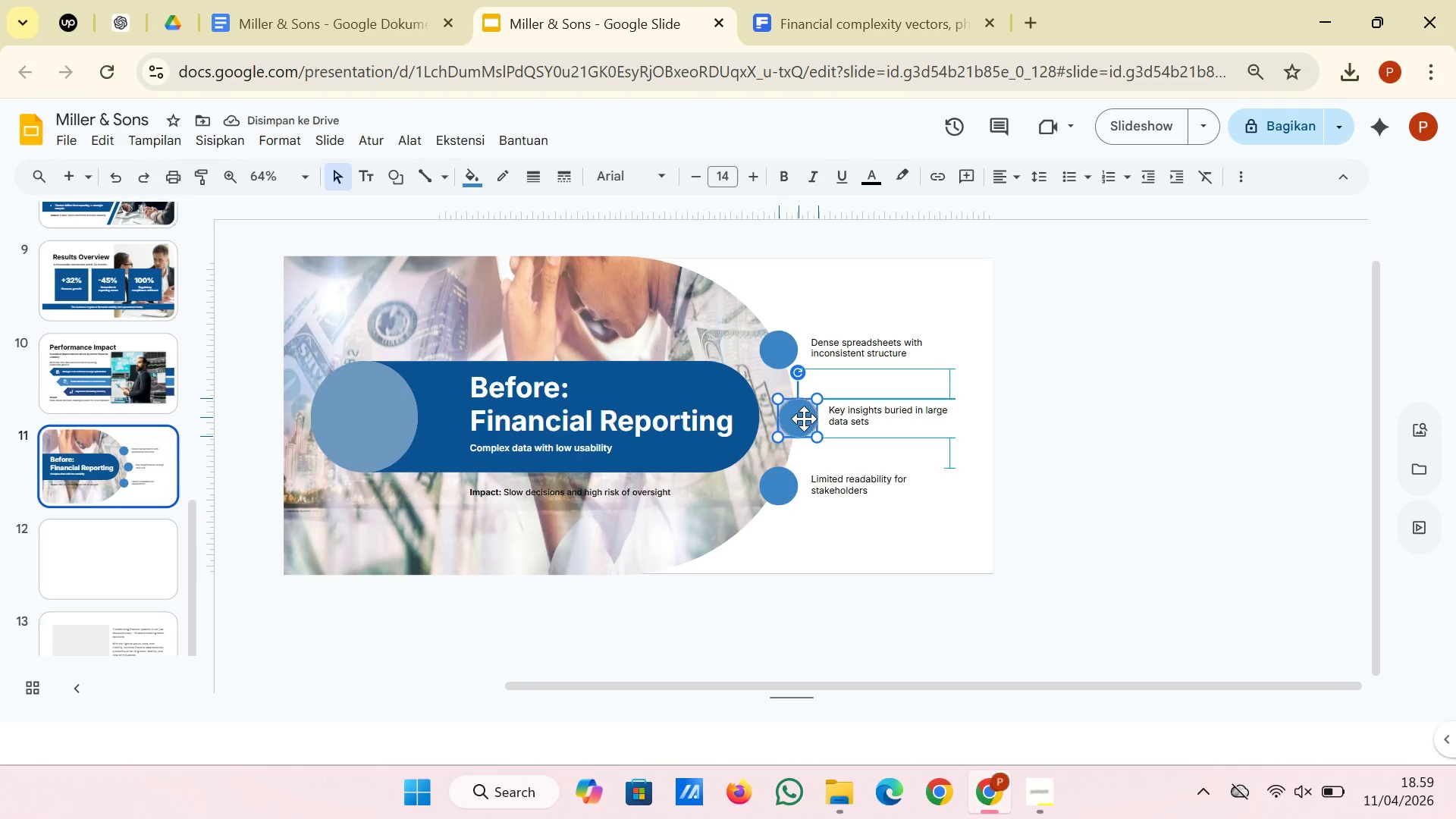 
wait(9.94)
 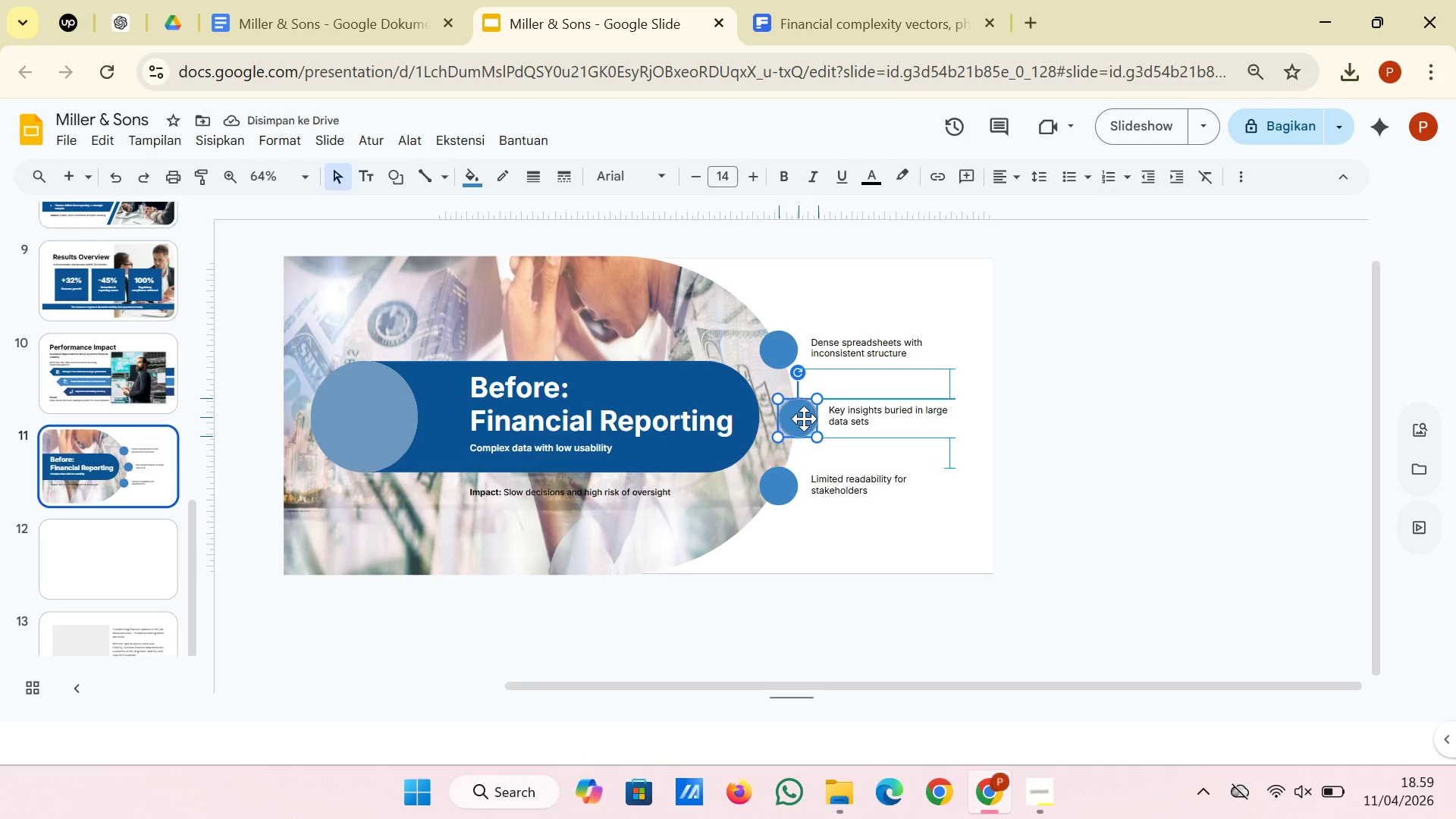 
left_click([1084, 400])
 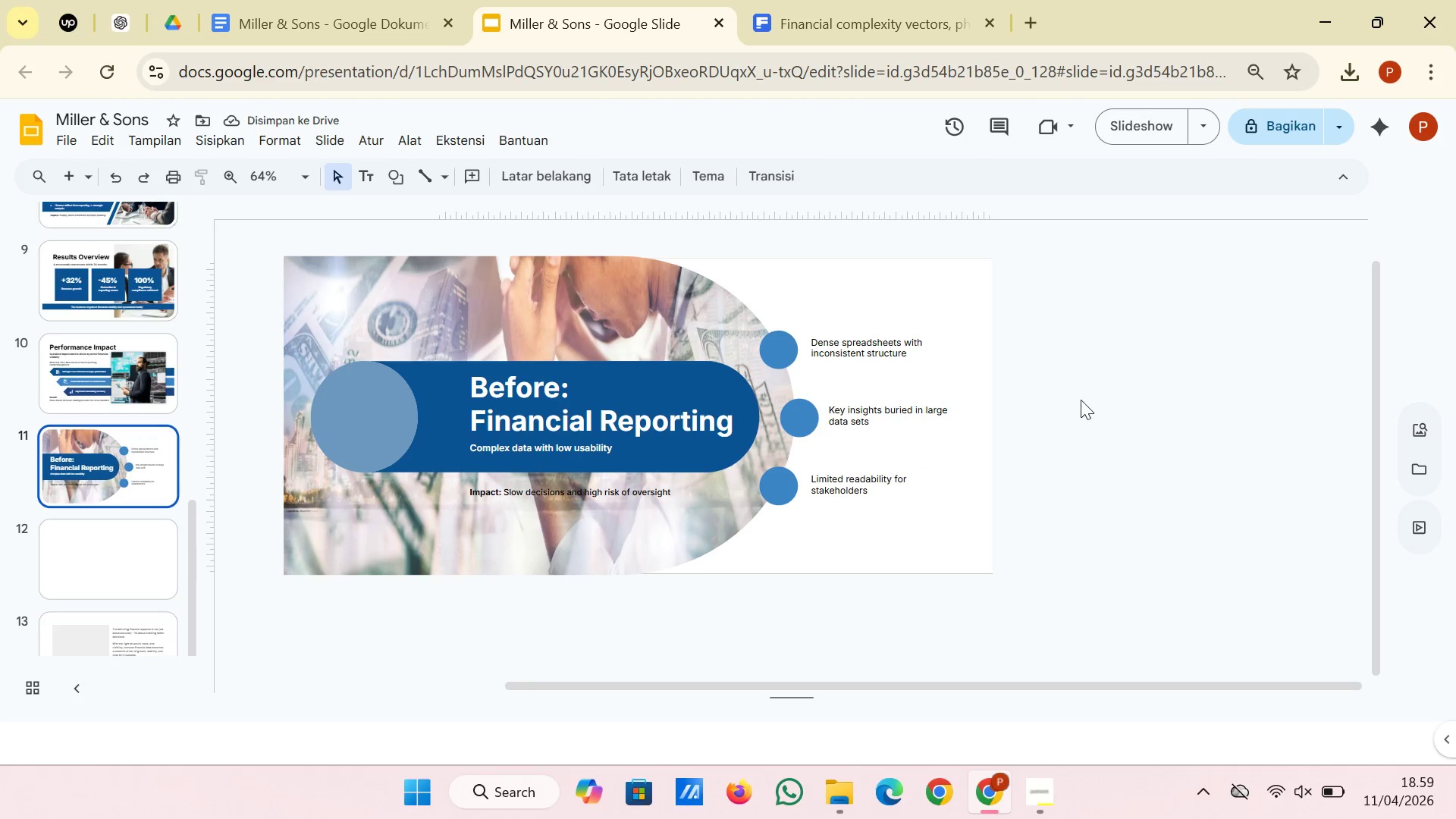 
left_click([943, 399])
 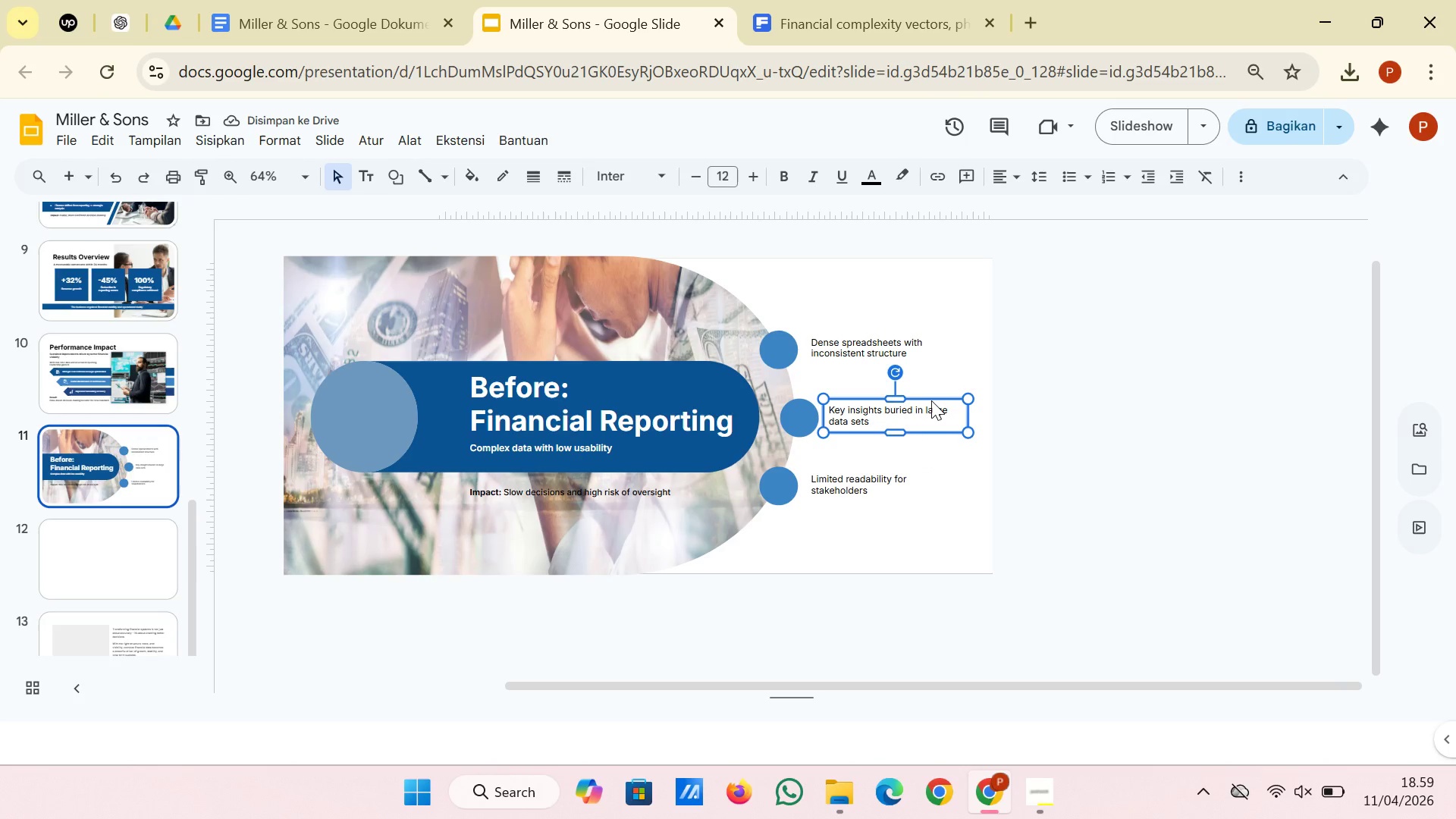 
left_click_drag(start_coordinate=[931, 400], to_coordinate=[933, 406])
 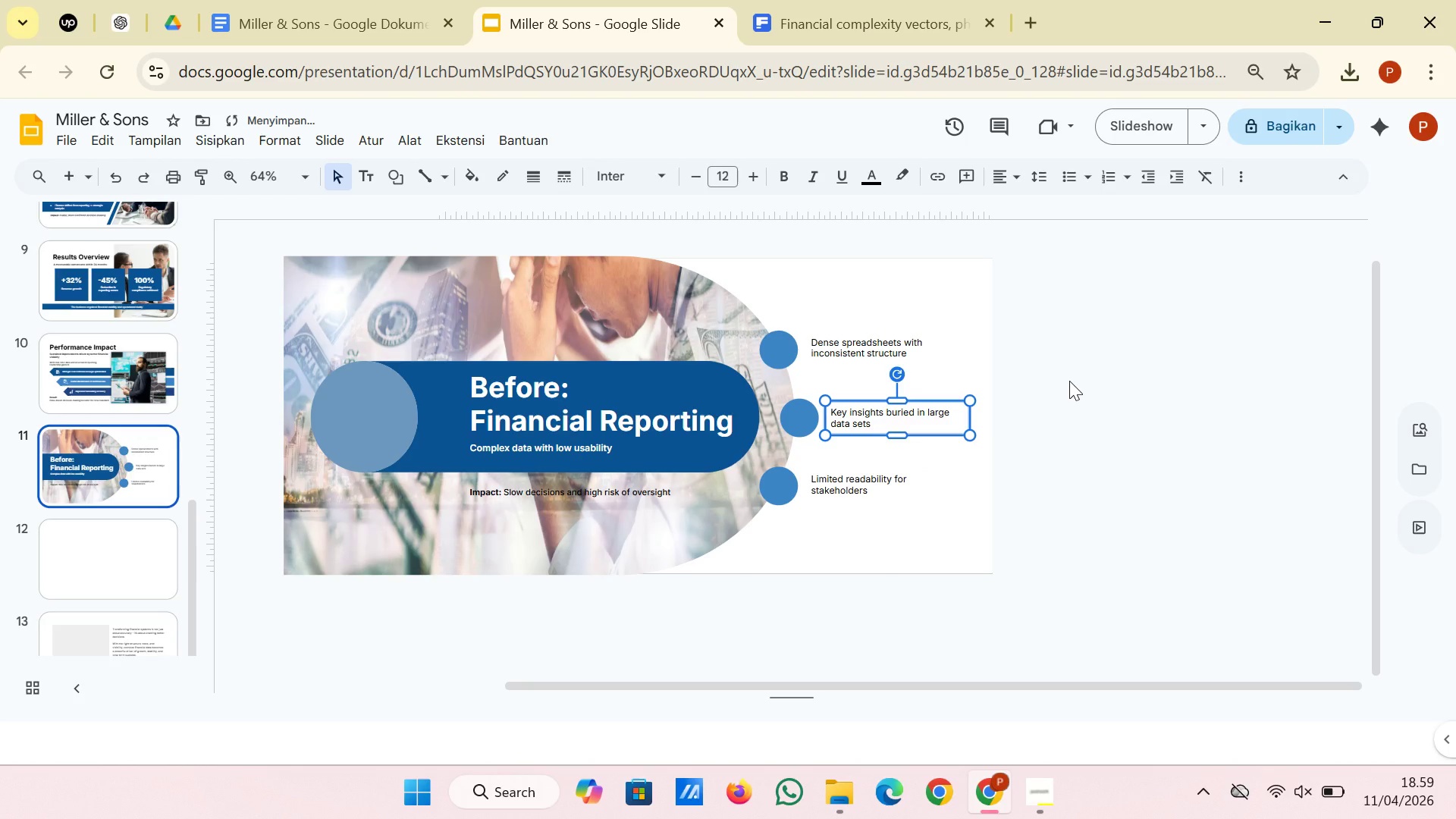 
left_click([1070, 379])
 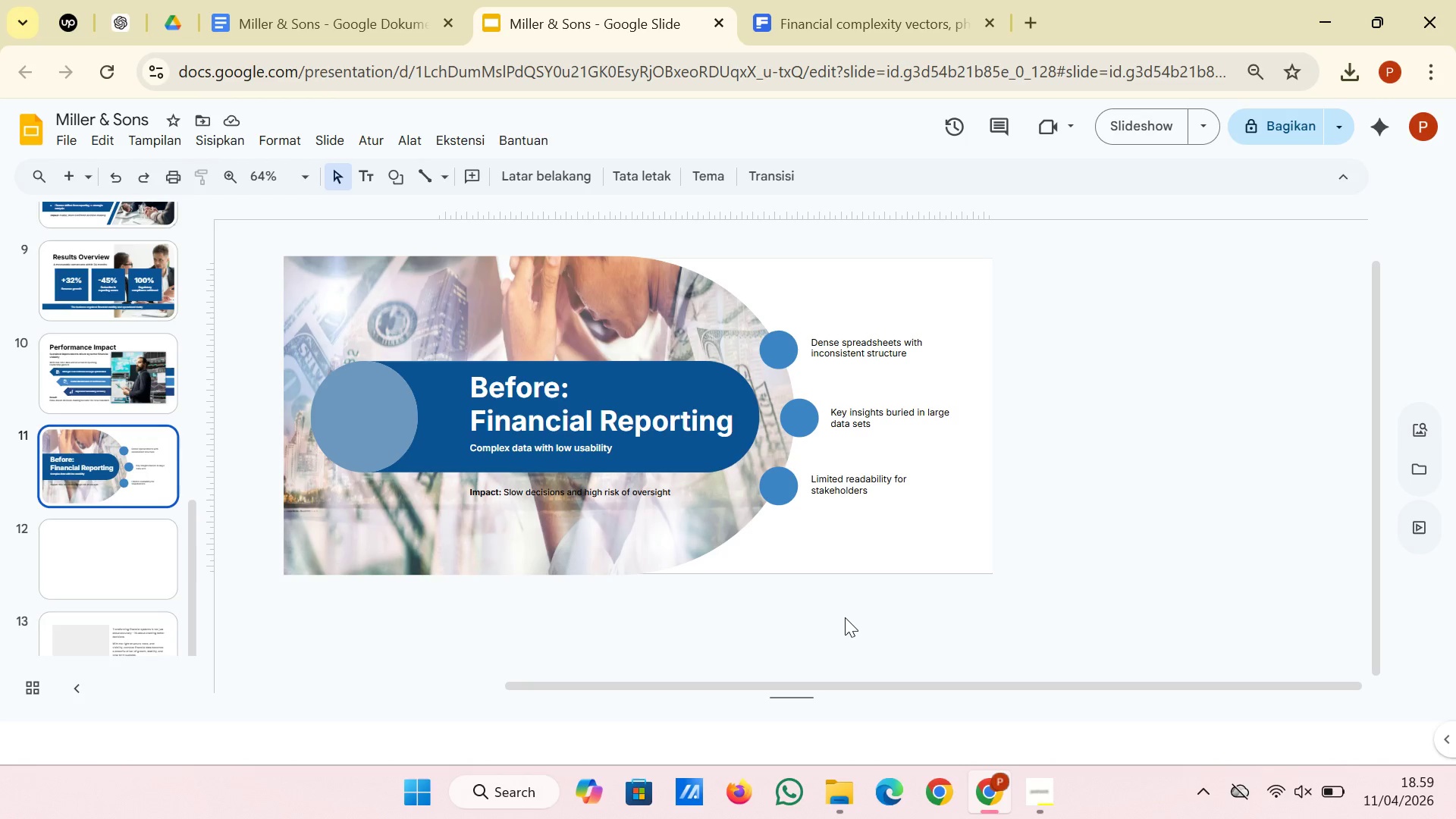 
wait(7.22)
 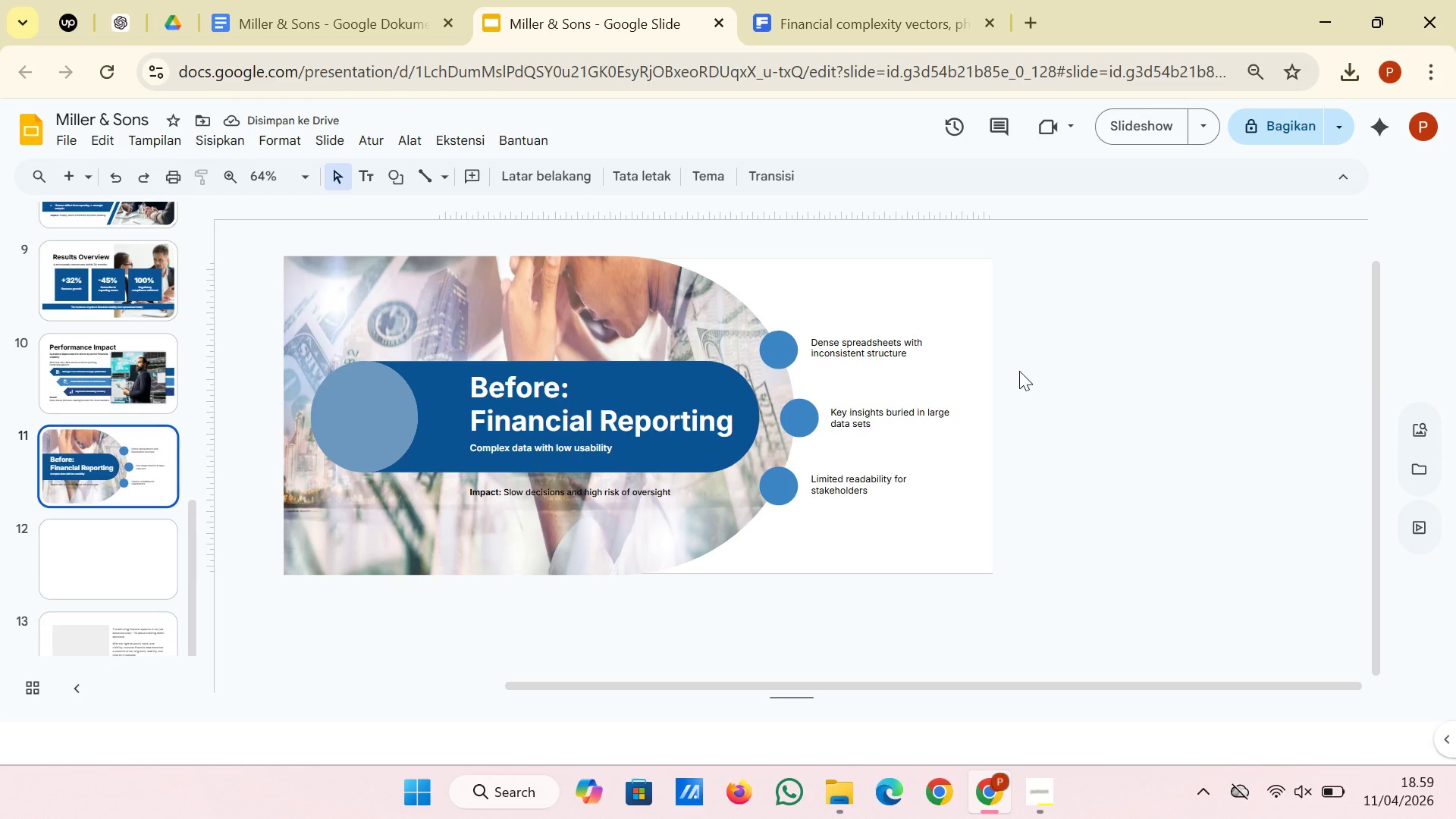 
left_click_drag(start_coordinate=[756, 680], to_coordinate=[833, 674])
 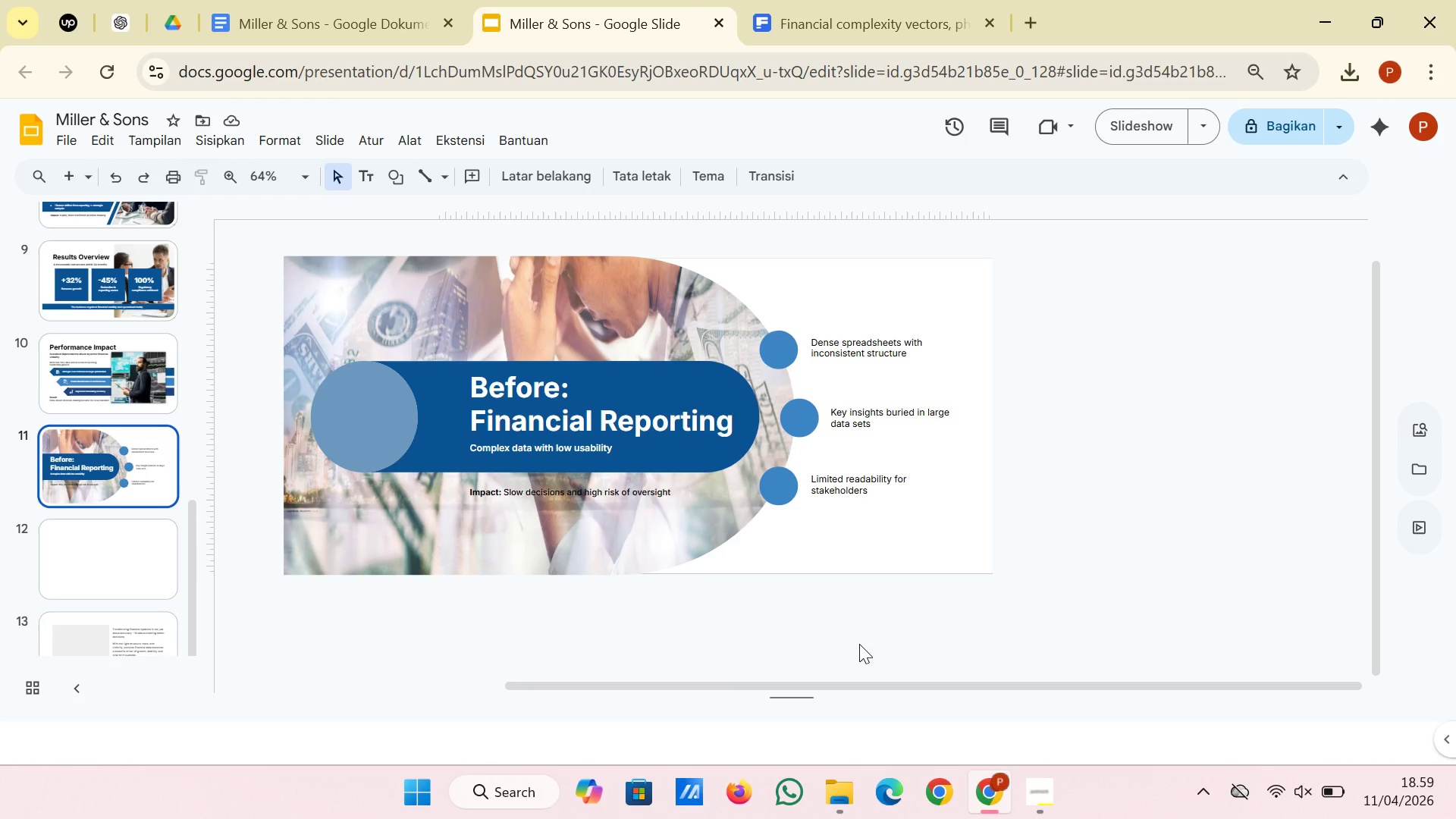 
hold_key(key=ControlLeft, duration=0.91)
scroll: coordinate [842, 586], scroll_direction: up, amount: 6.0
 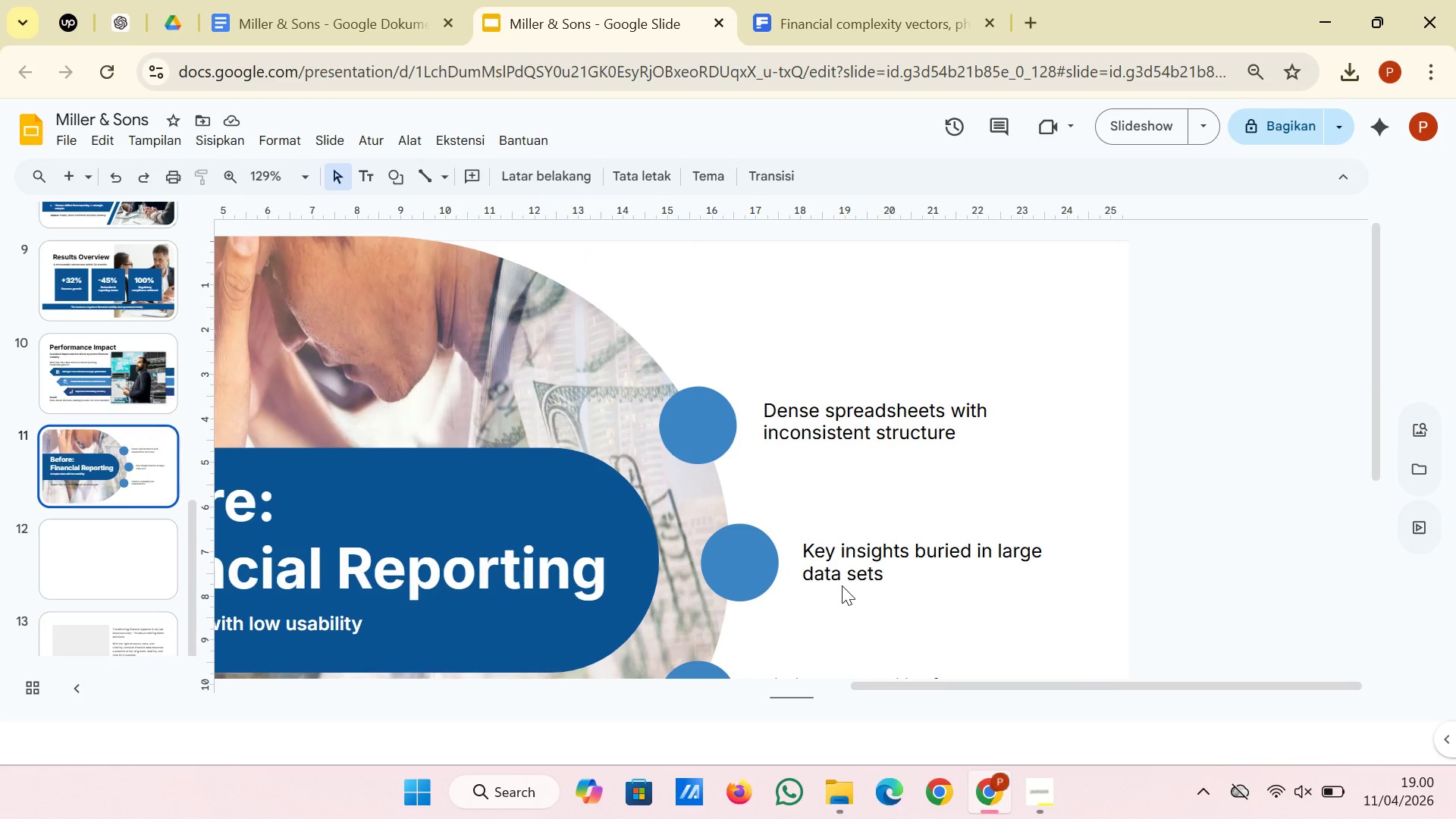 
hold_key(key=ControlLeft, duration=0.61)
scroll: coordinate [850, 578], scroll_direction: down, amount: 1.0
 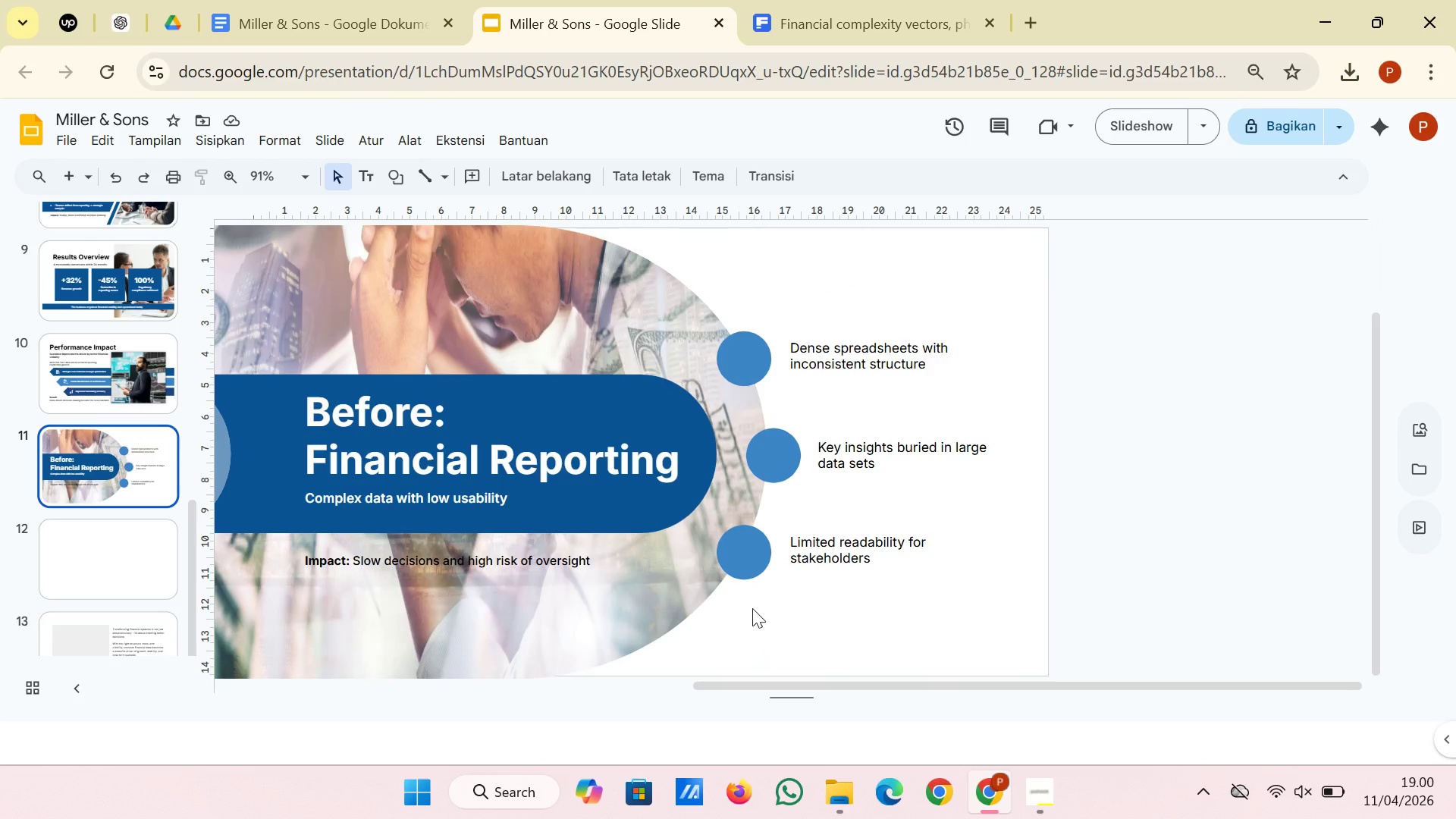 
left_click([143, 385])
 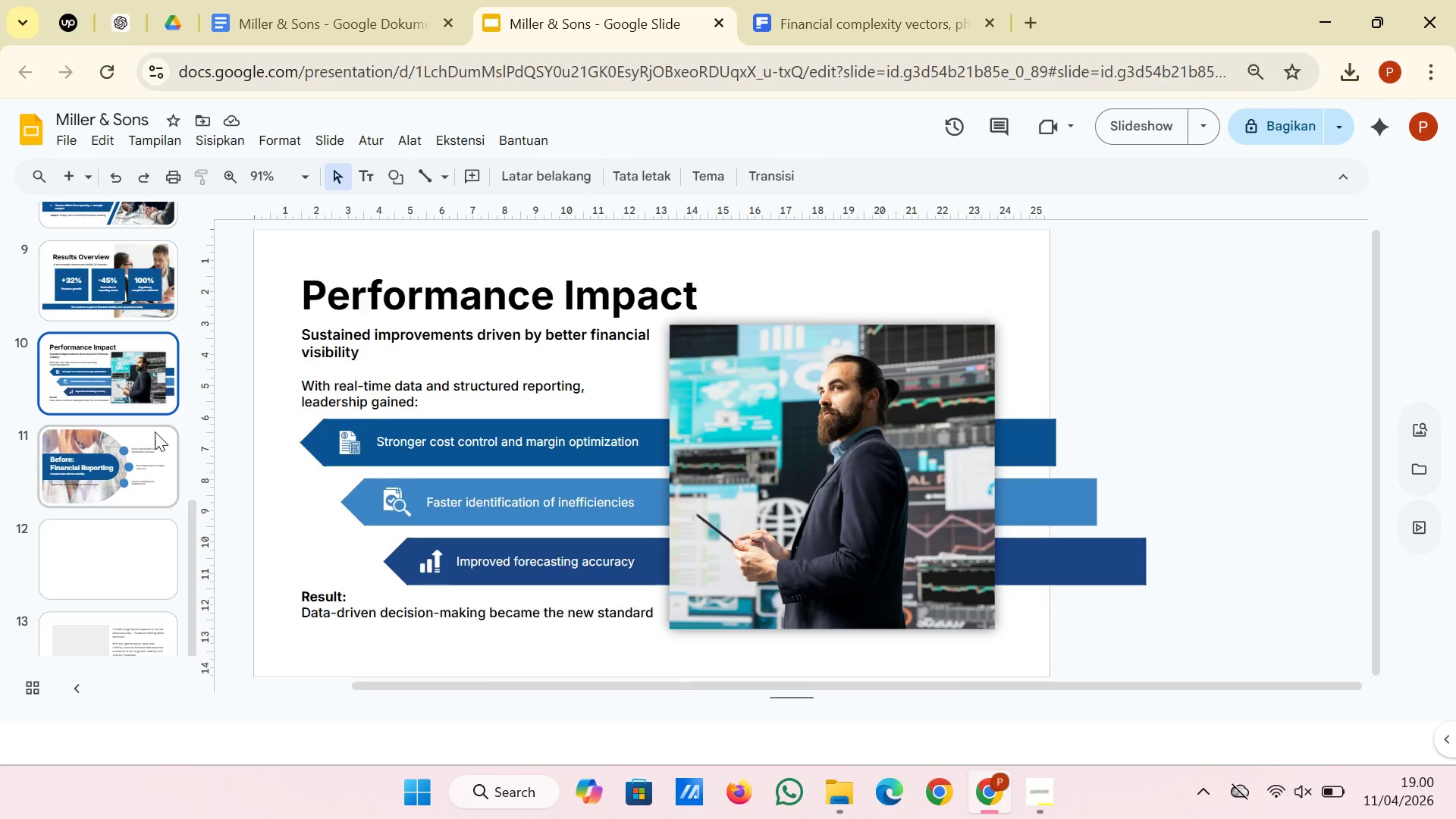 
left_click([155, 431])
 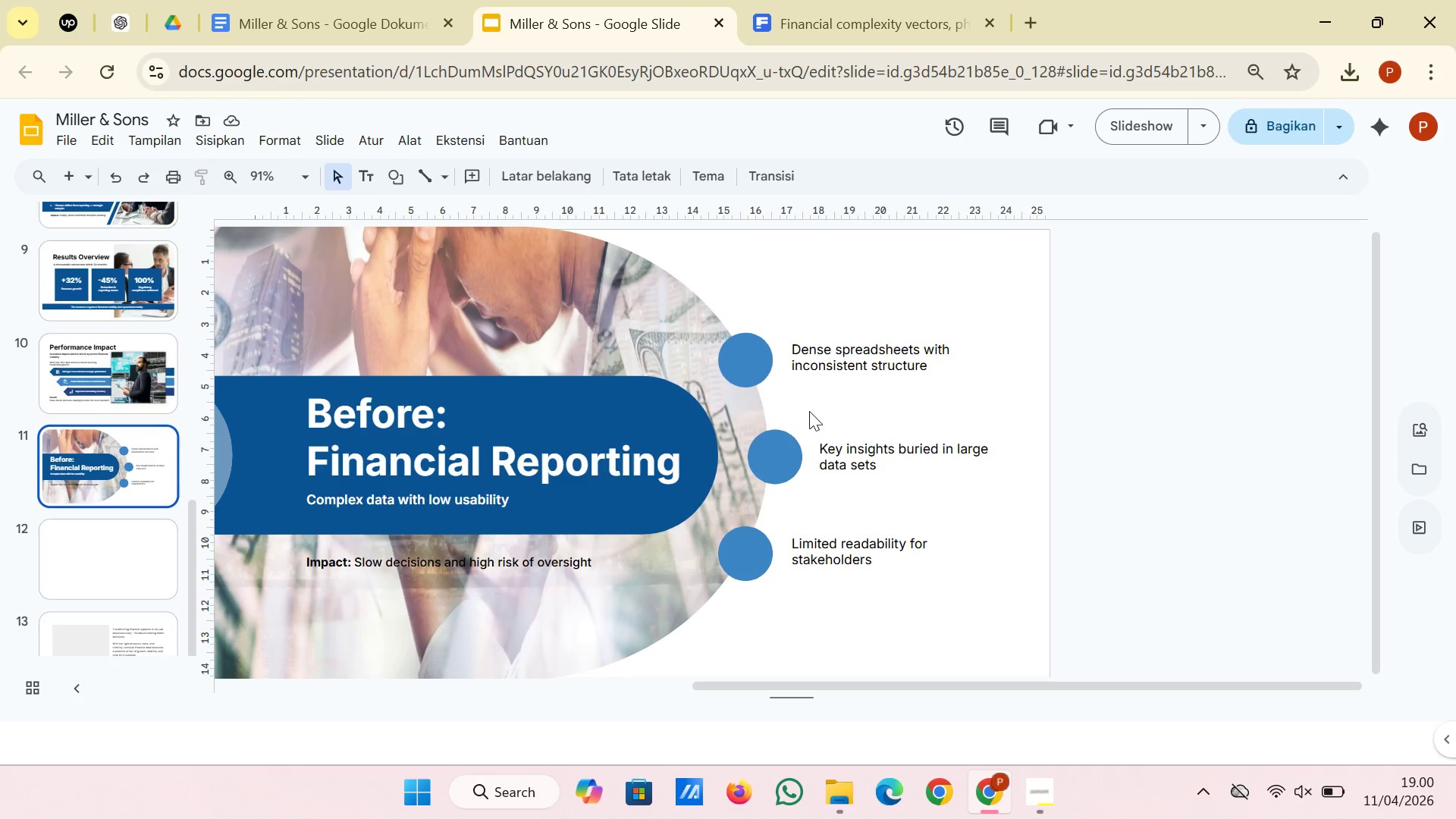 
wait(14.78)
 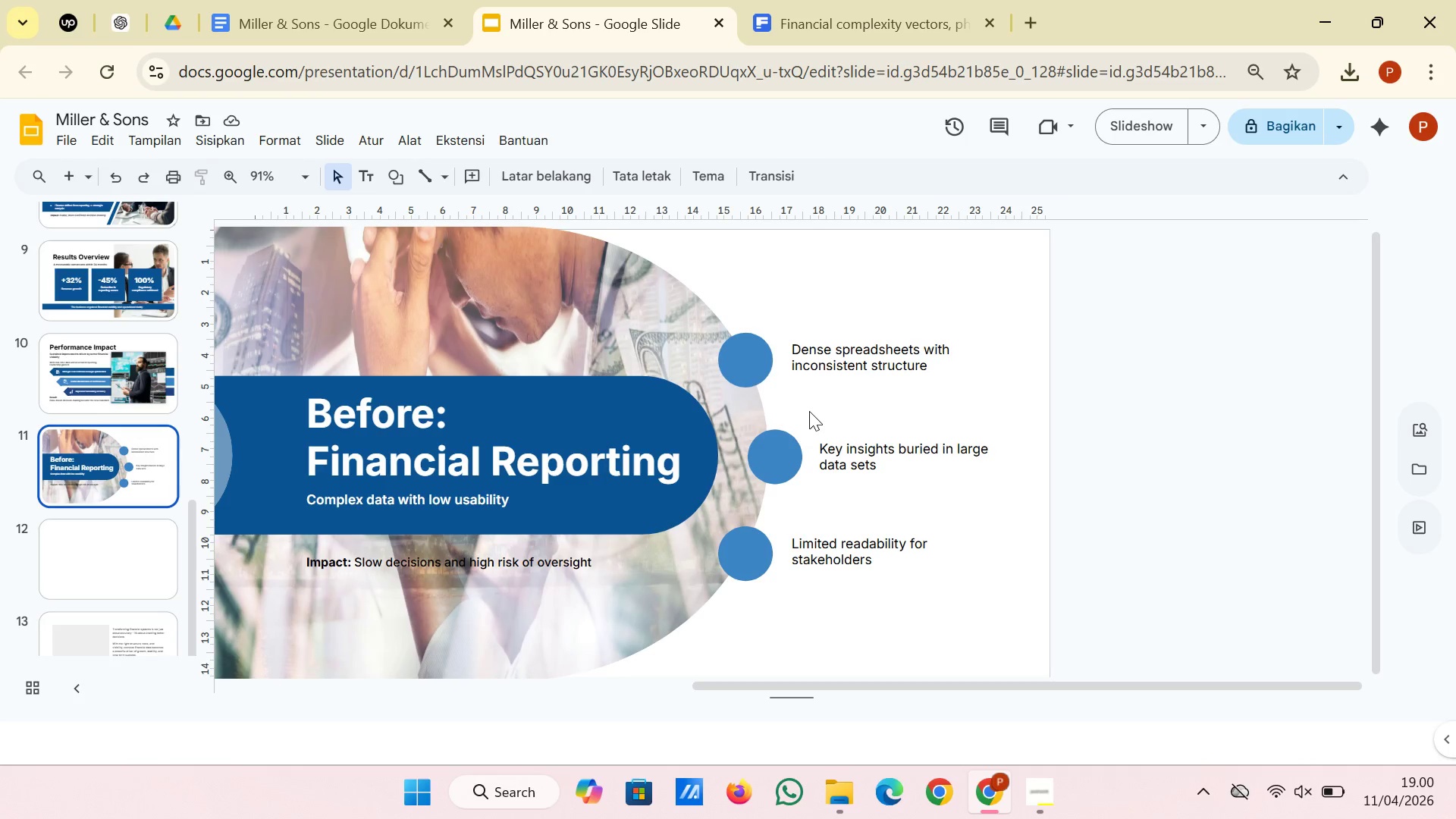 
left_click([1116, 419])
 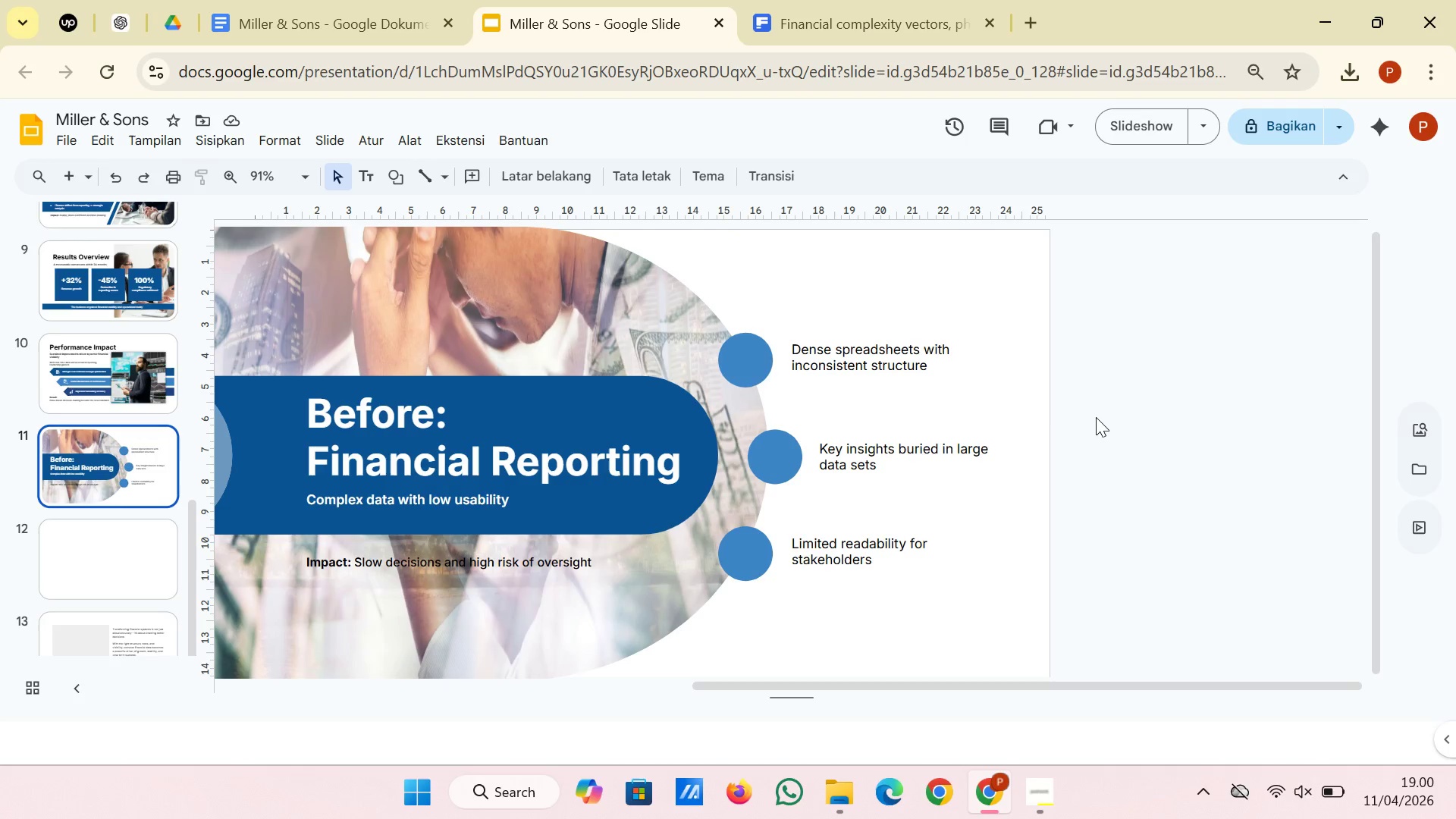 
left_click([647, 302])
 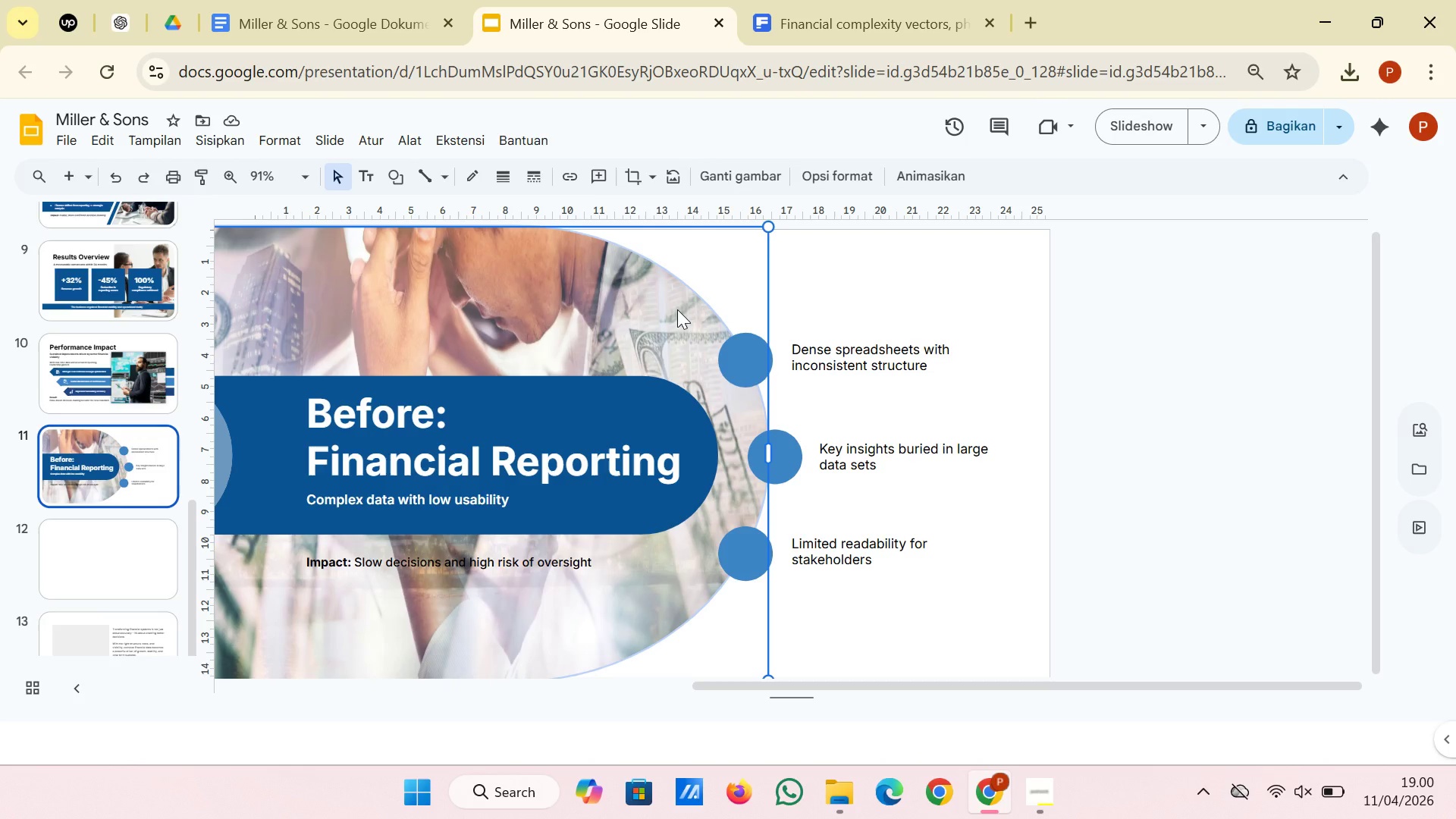 
hold_key(key=ControlLeft, duration=1.3)
scroll: coordinate [677, 309], scroll_direction: down, amount: 1.0
 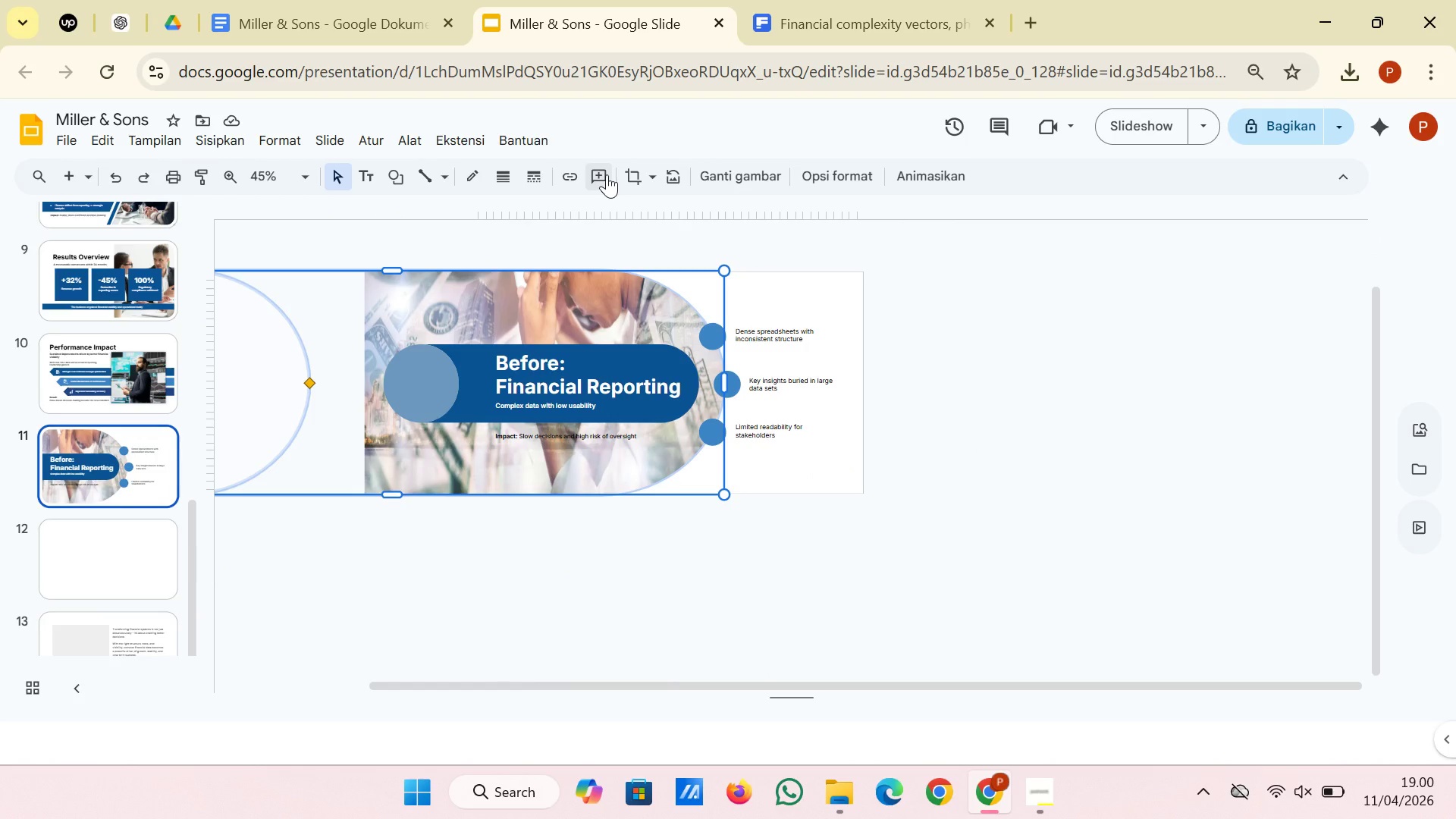 
left_click([625, 178])
 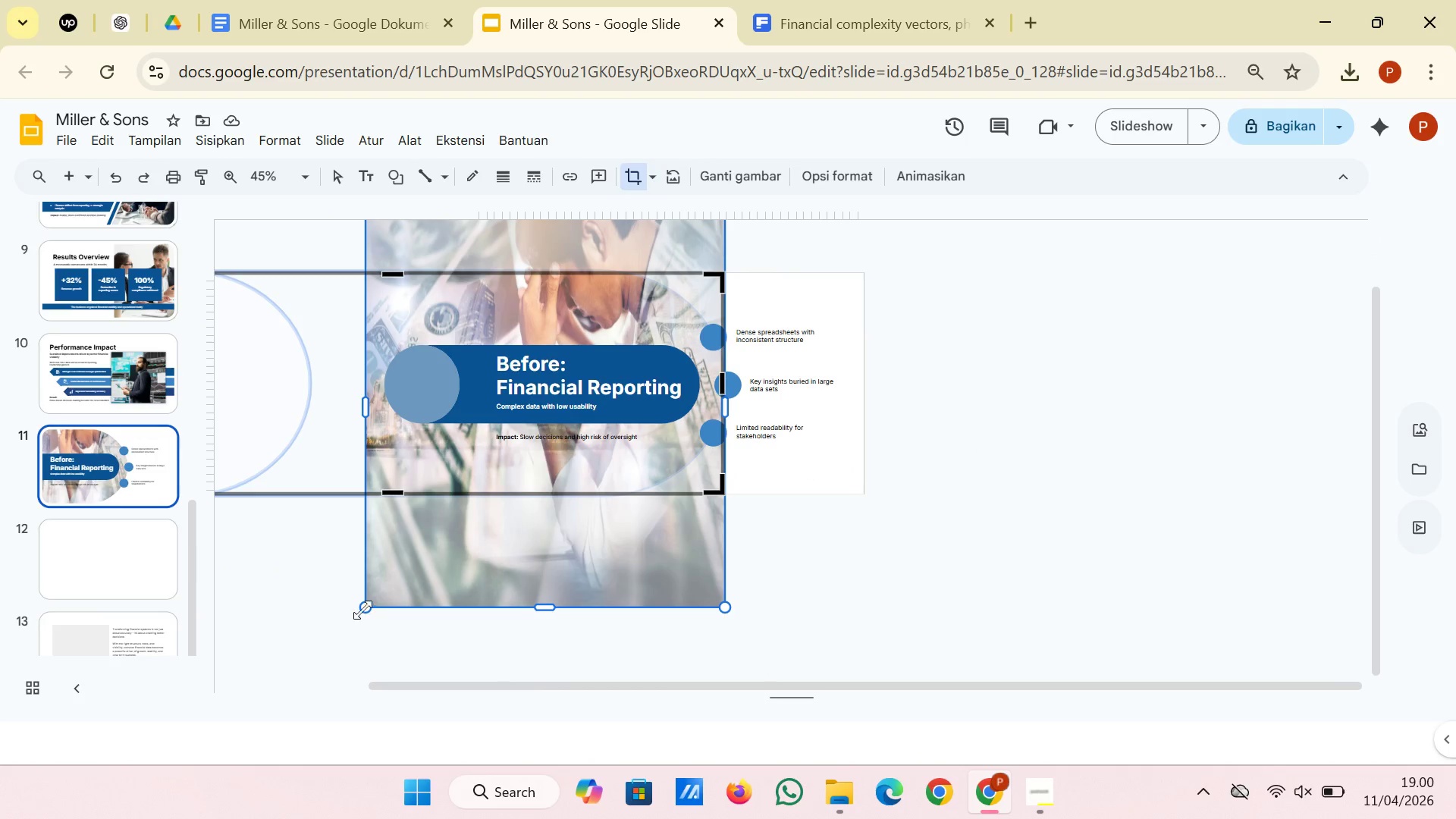 
left_click_drag(start_coordinate=[363, 603], to_coordinate=[411, 516])
 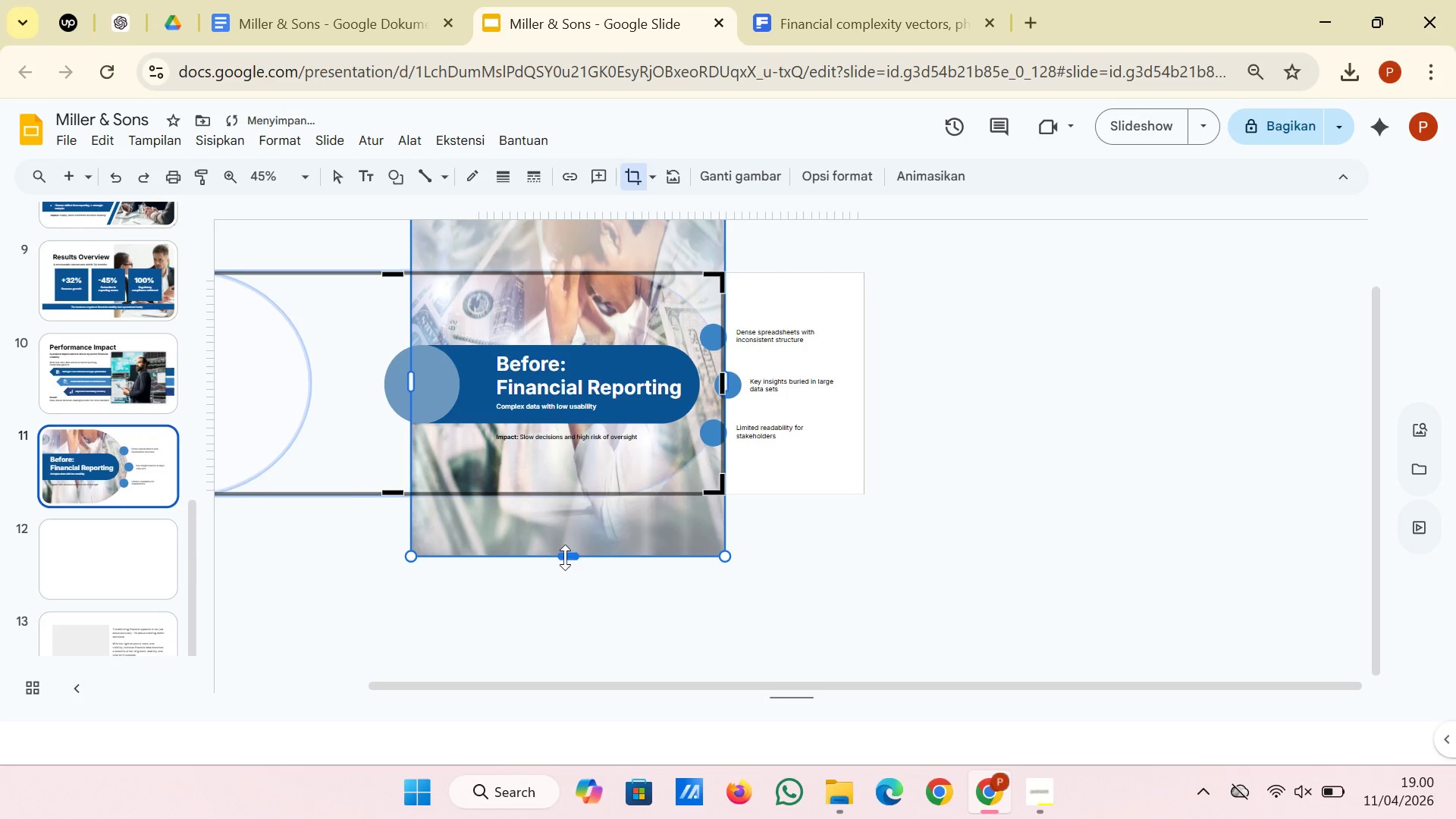 
left_click_drag(start_coordinate=[565, 554], to_coordinate=[567, 507])
 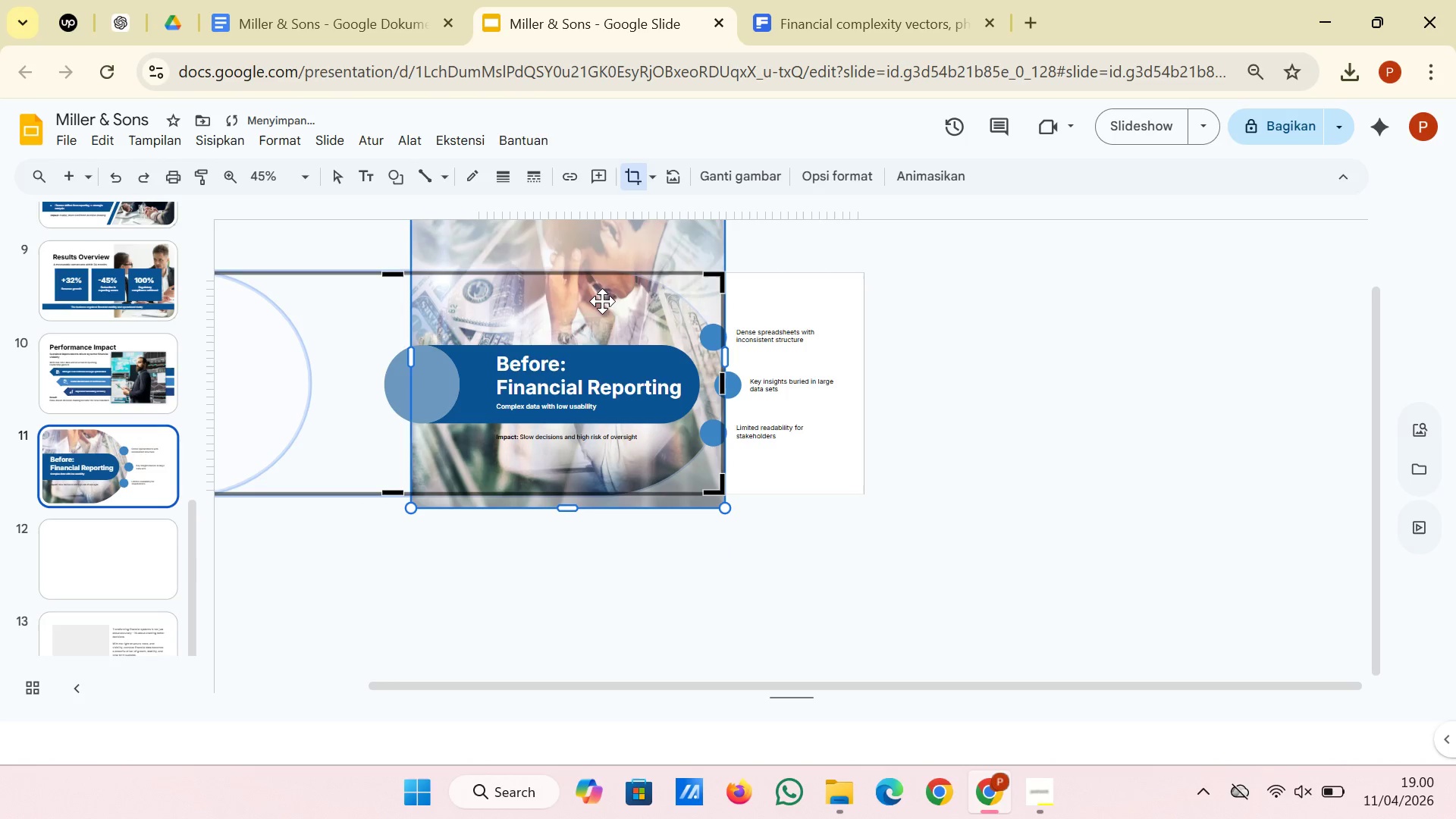 
left_click_drag(start_coordinate=[603, 300], to_coordinate=[603, 353])
 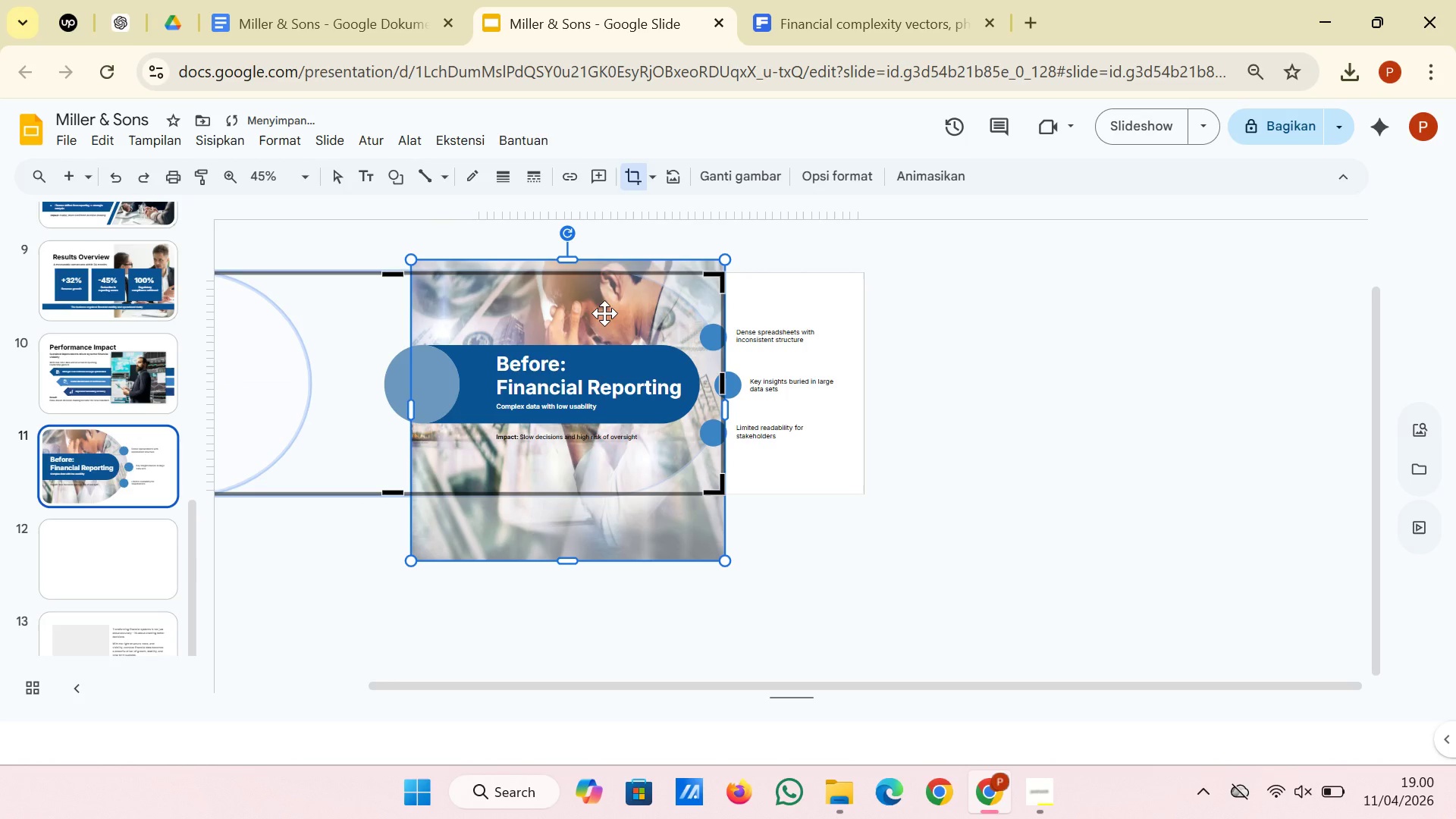 
left_click_drag(start_coordinate=[605, 313], to_coordinate=[607, 290])
 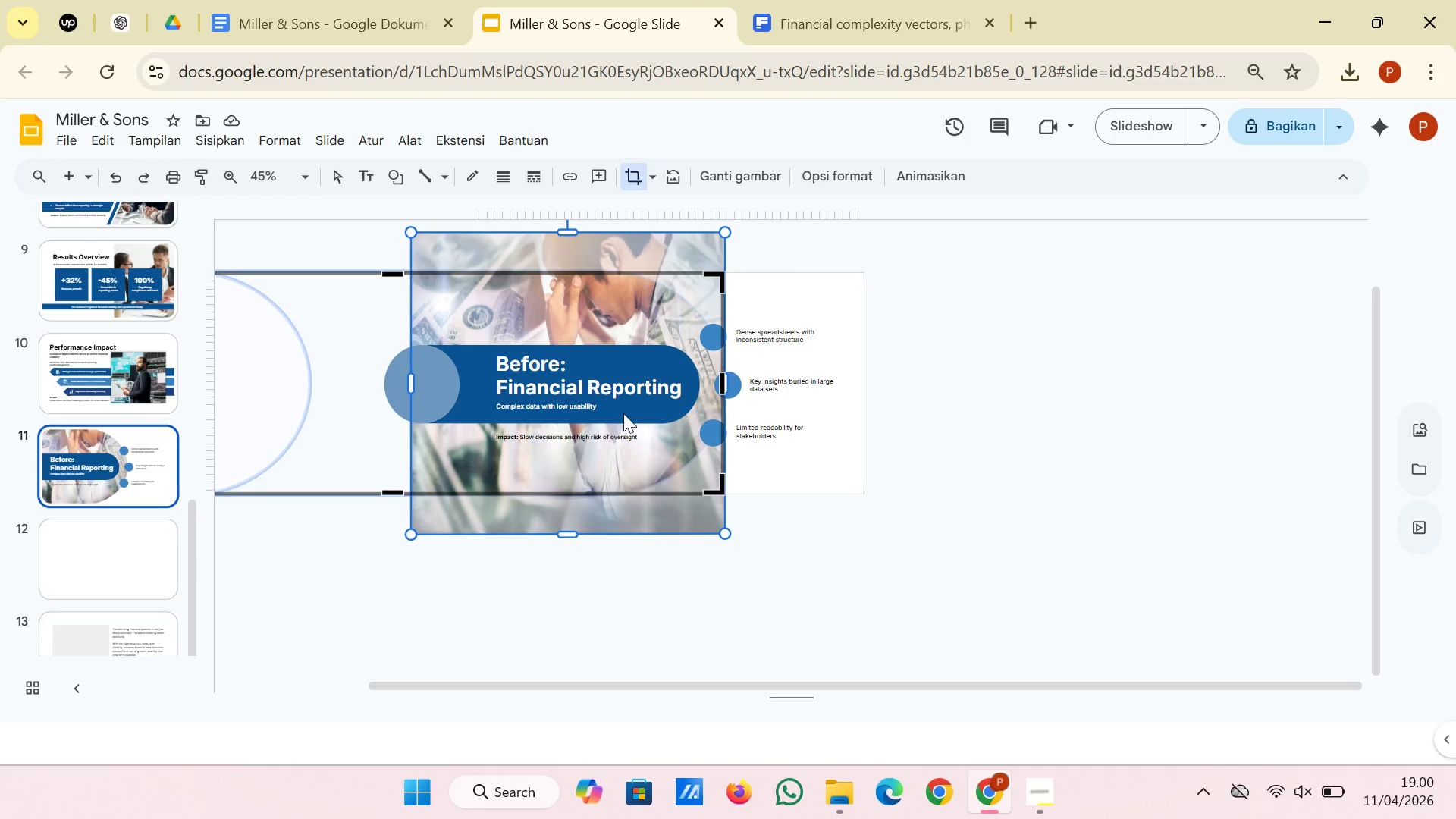 
wait(6.98)
 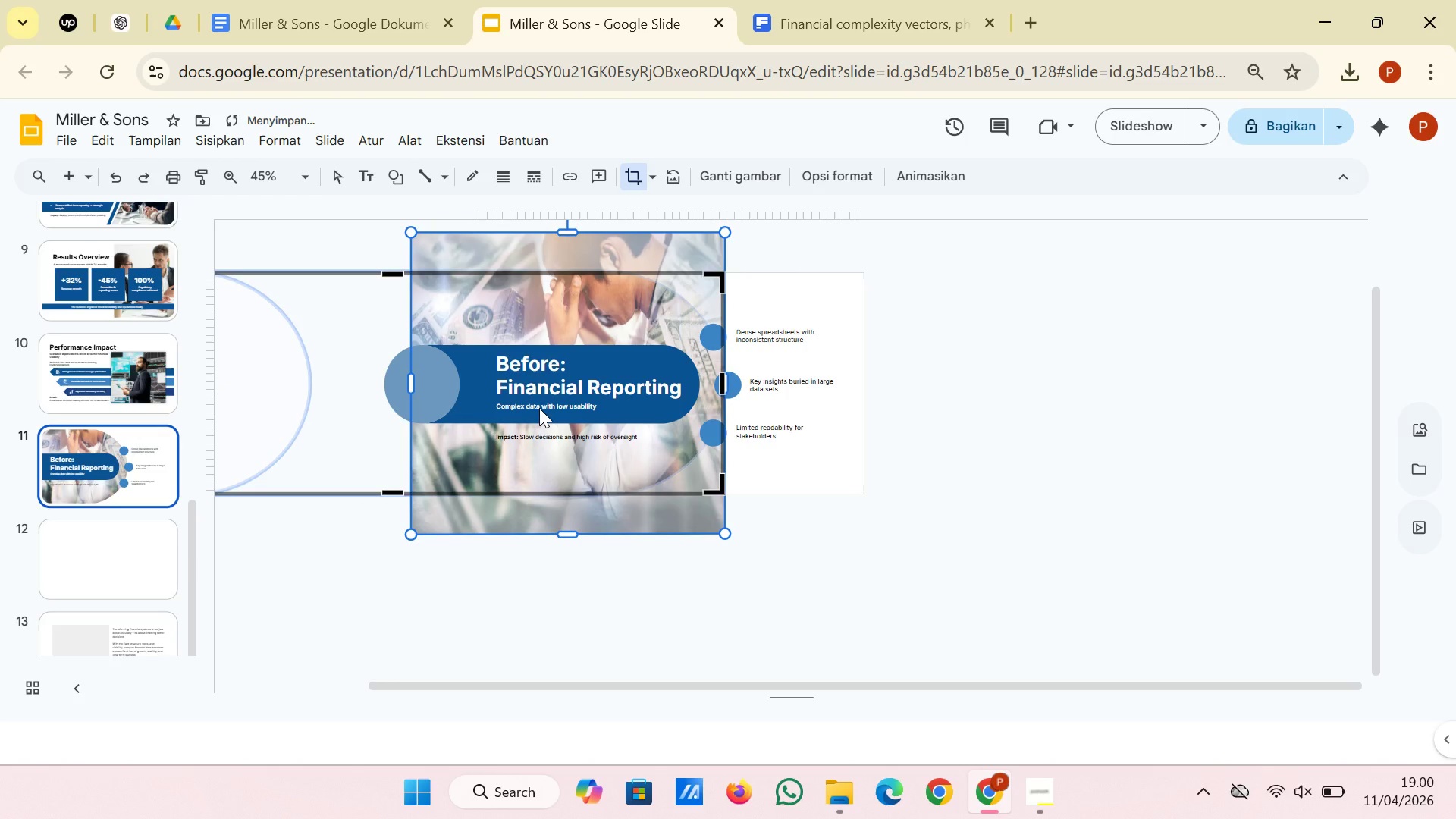 
left_click_drag(start_coordinate=[411, 534], to_coordinate=[431, 505])
 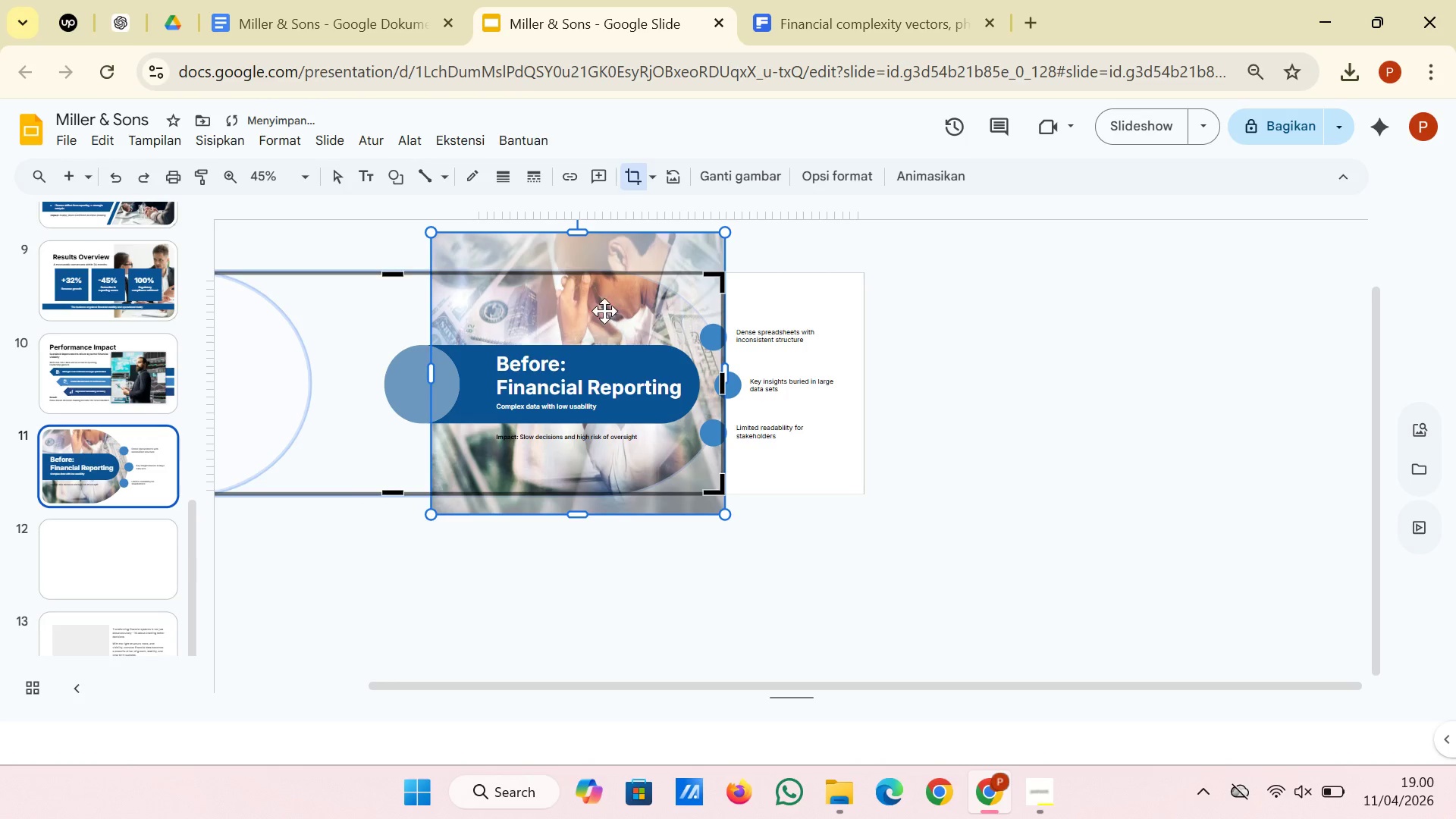 
left_click_drag(start_coordinate=[604, 309], to_coordinate=[601, 327])
 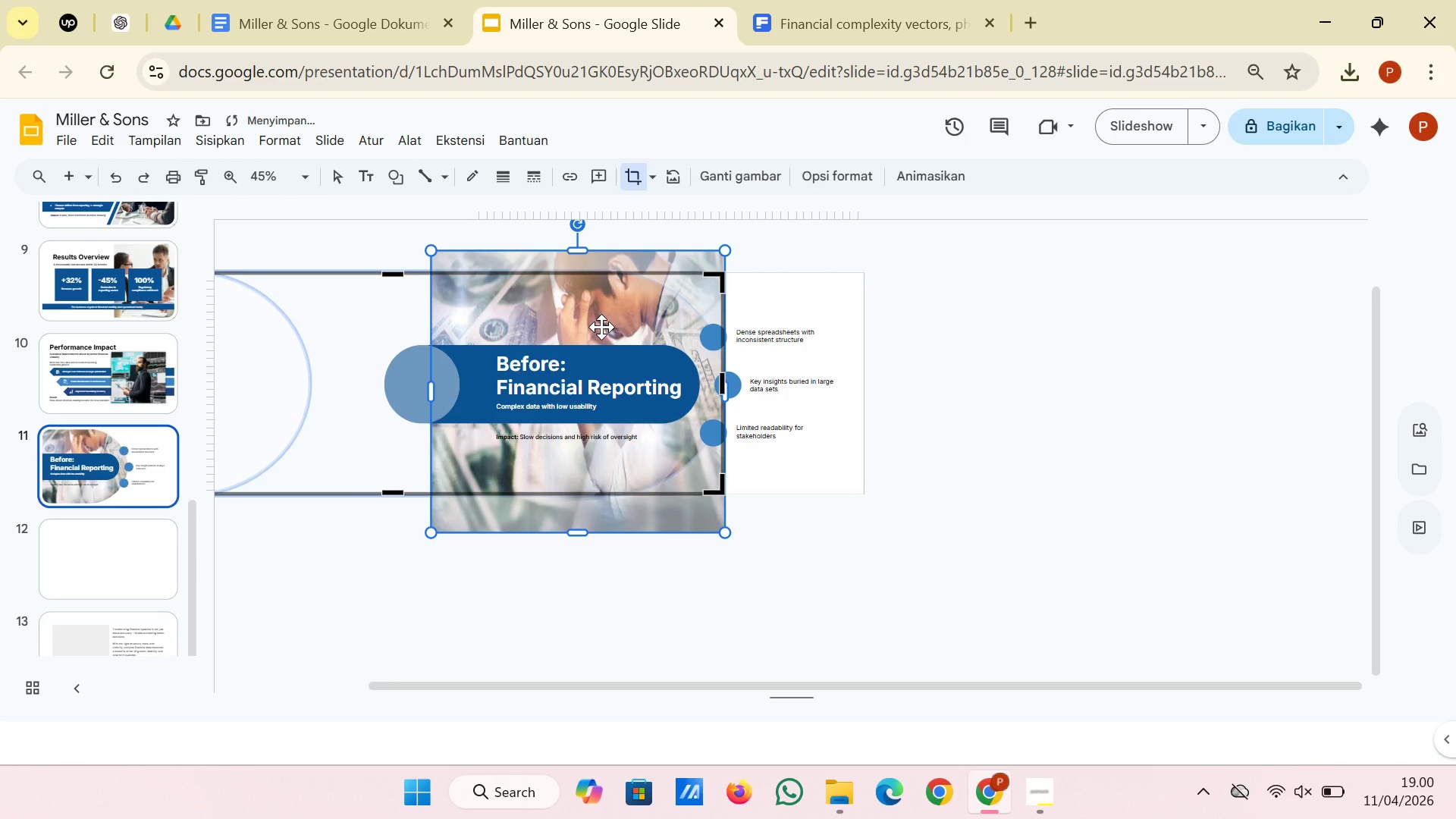 
left_click_drag(start_coordinate=[601, 327], to_coordinate=[601, 312])
 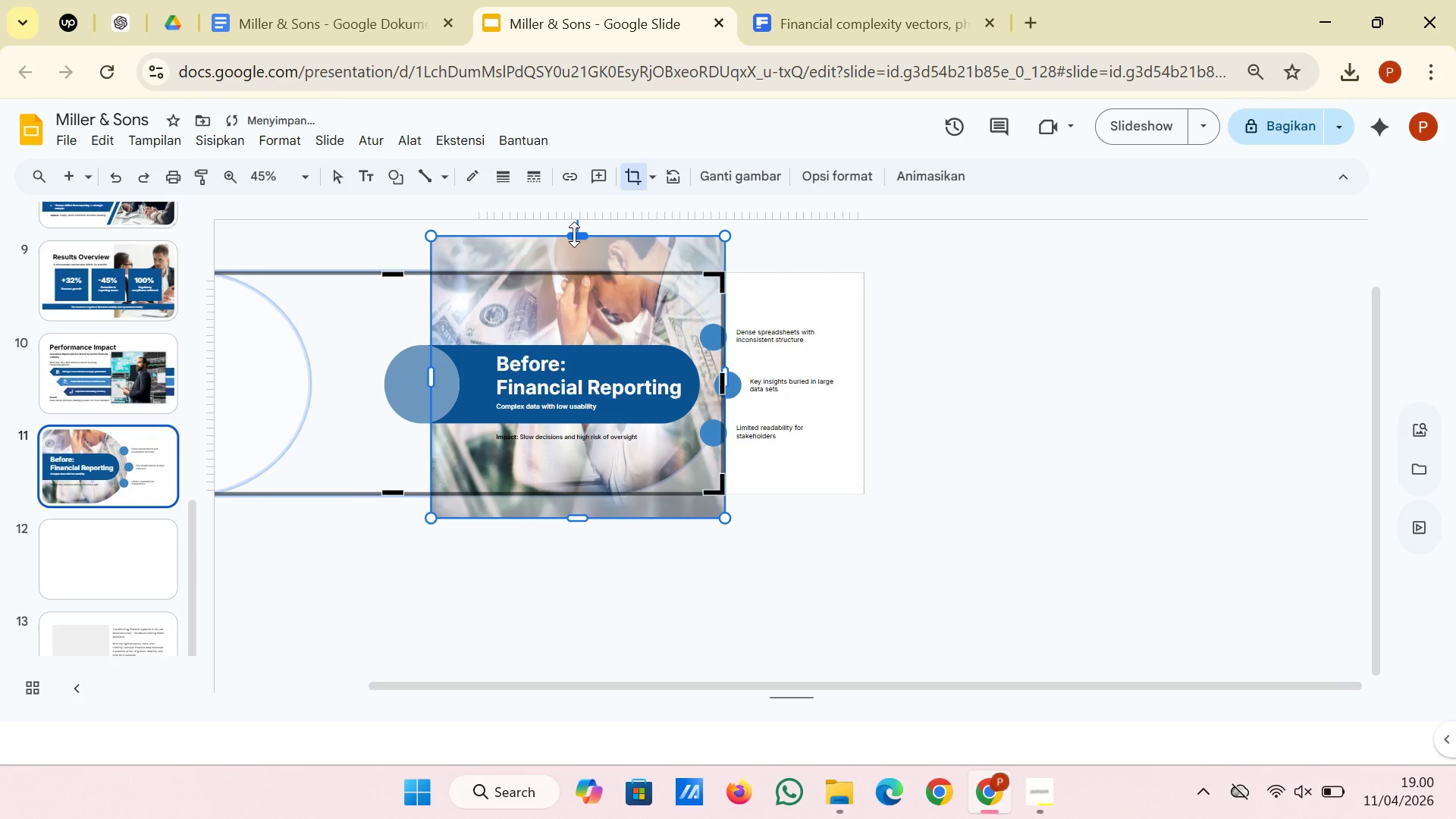 
left_click_drag(start_coordinate=[574, 234], to_coordinate=[573, 259])
 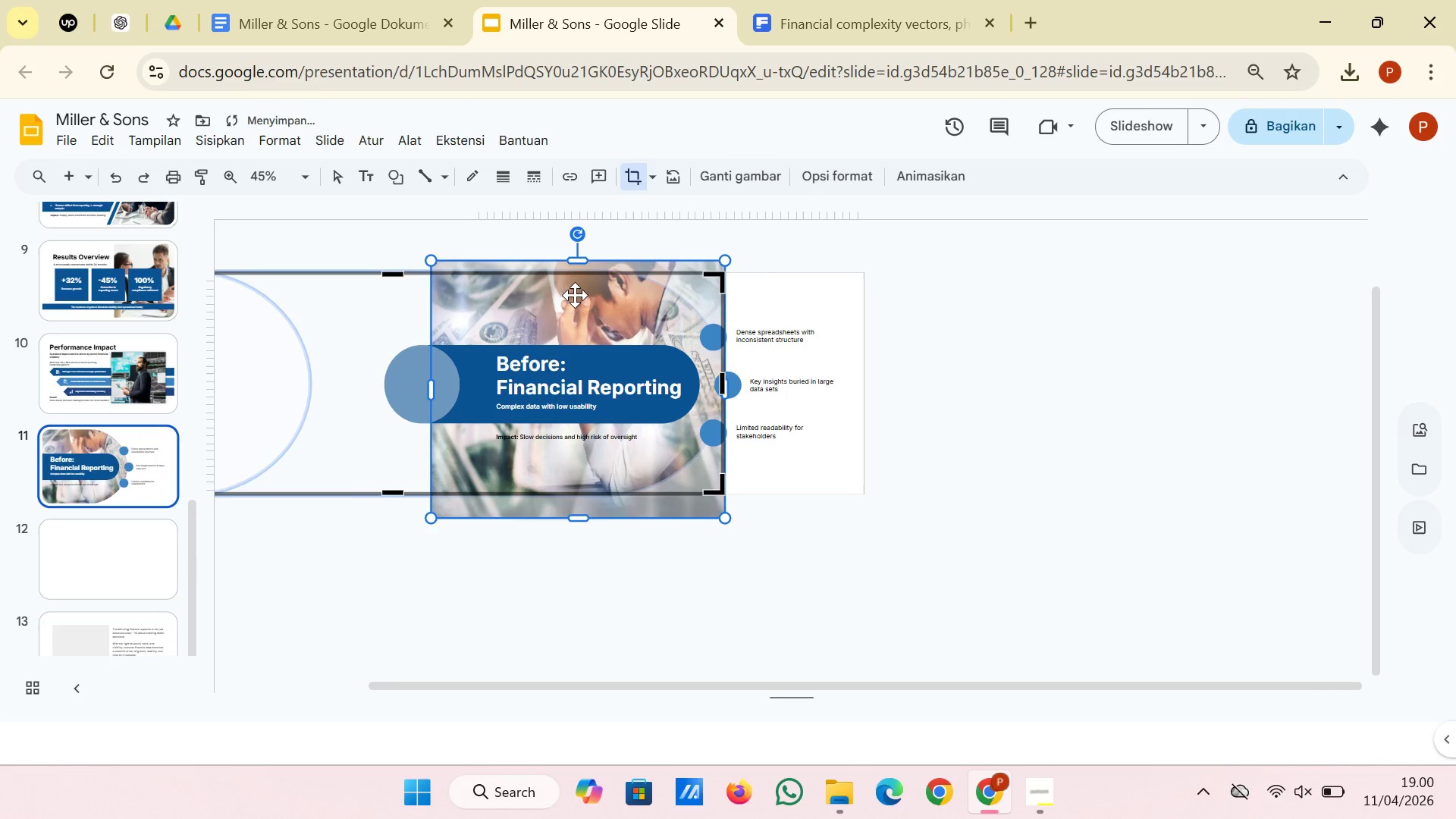 
left_click_drag(start_coordinate=[575, 296], to_coordinate=[575, 281])
 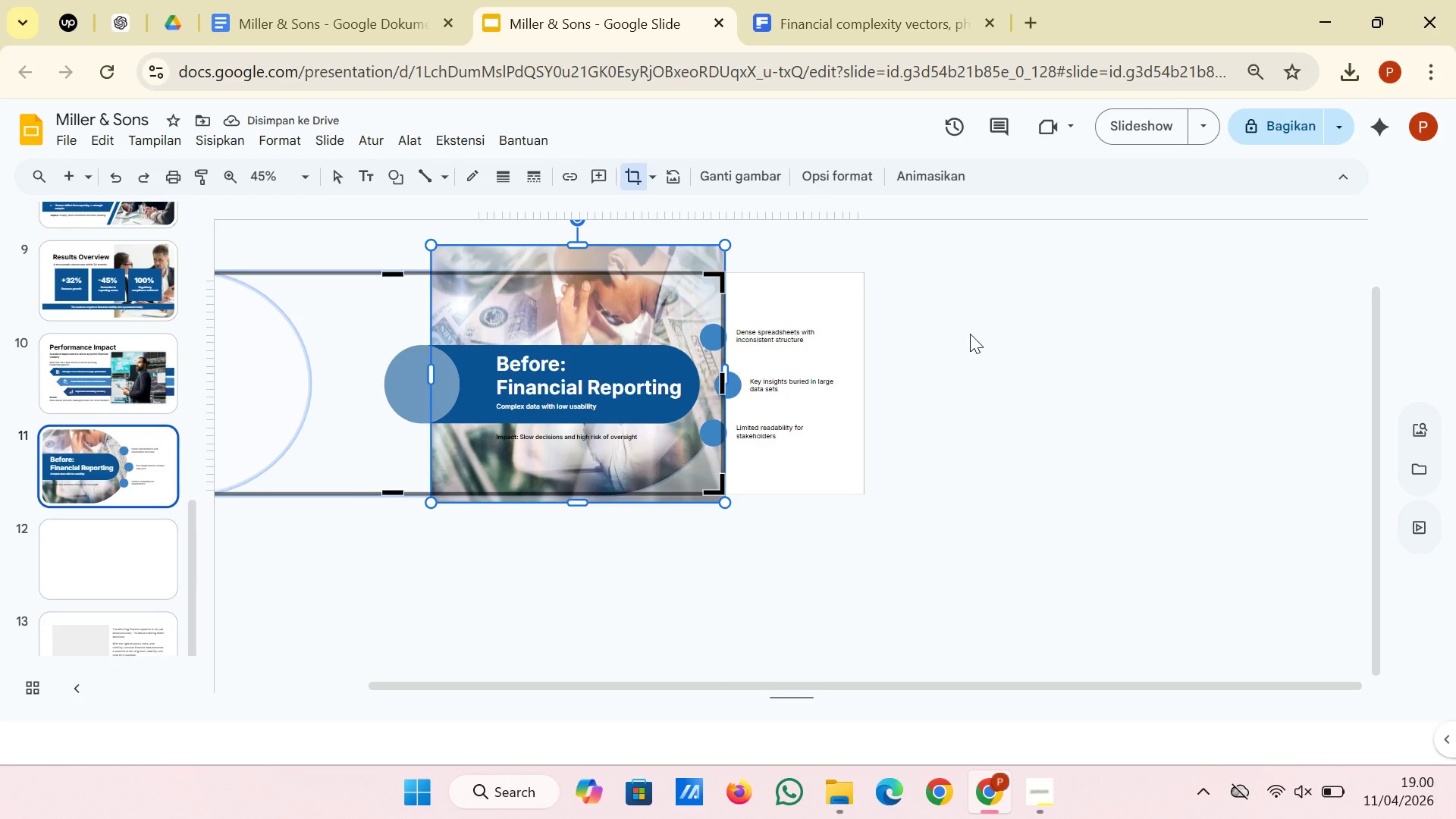 
wait(6.14)
 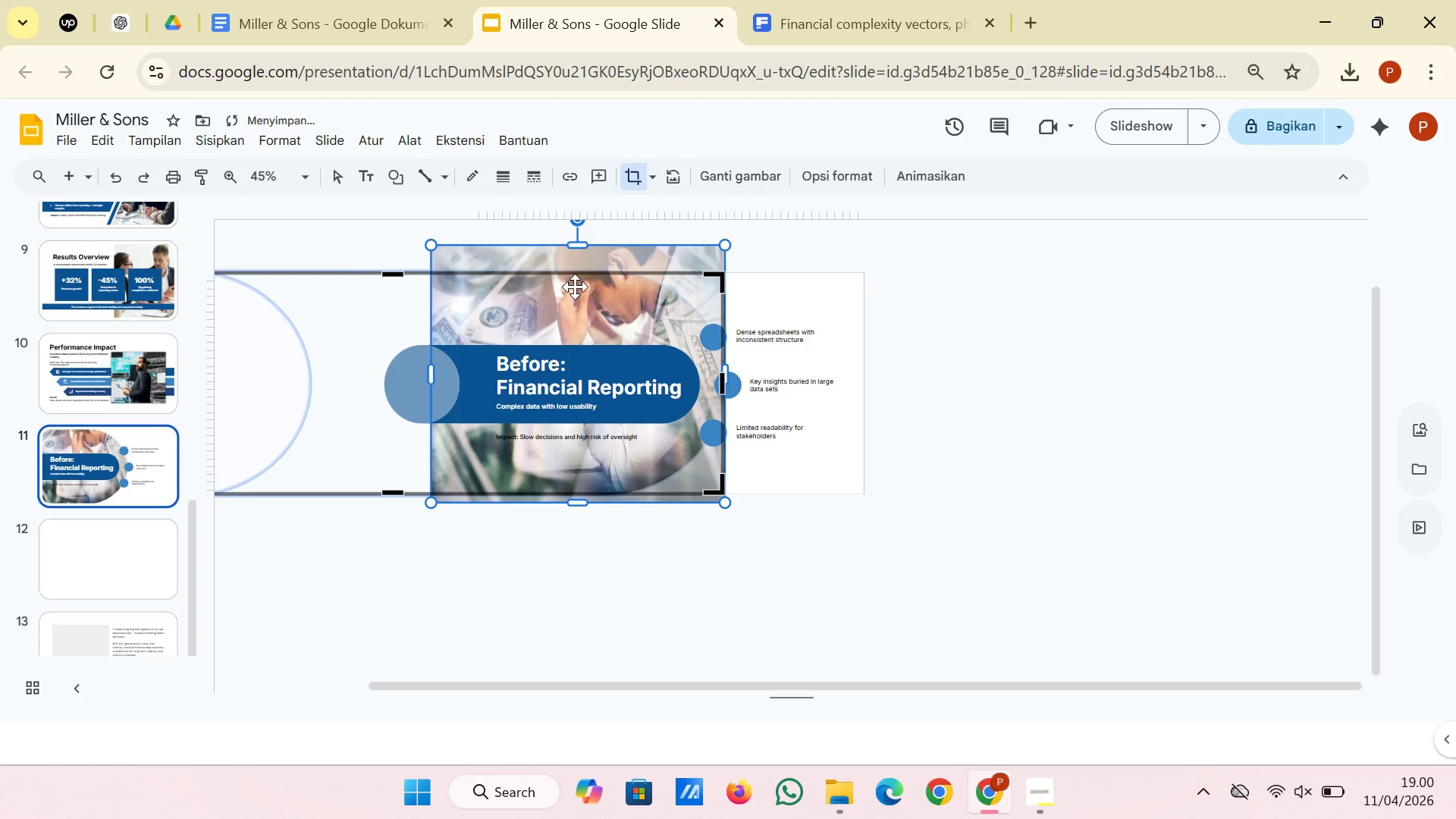 
left_click([997, 337])
 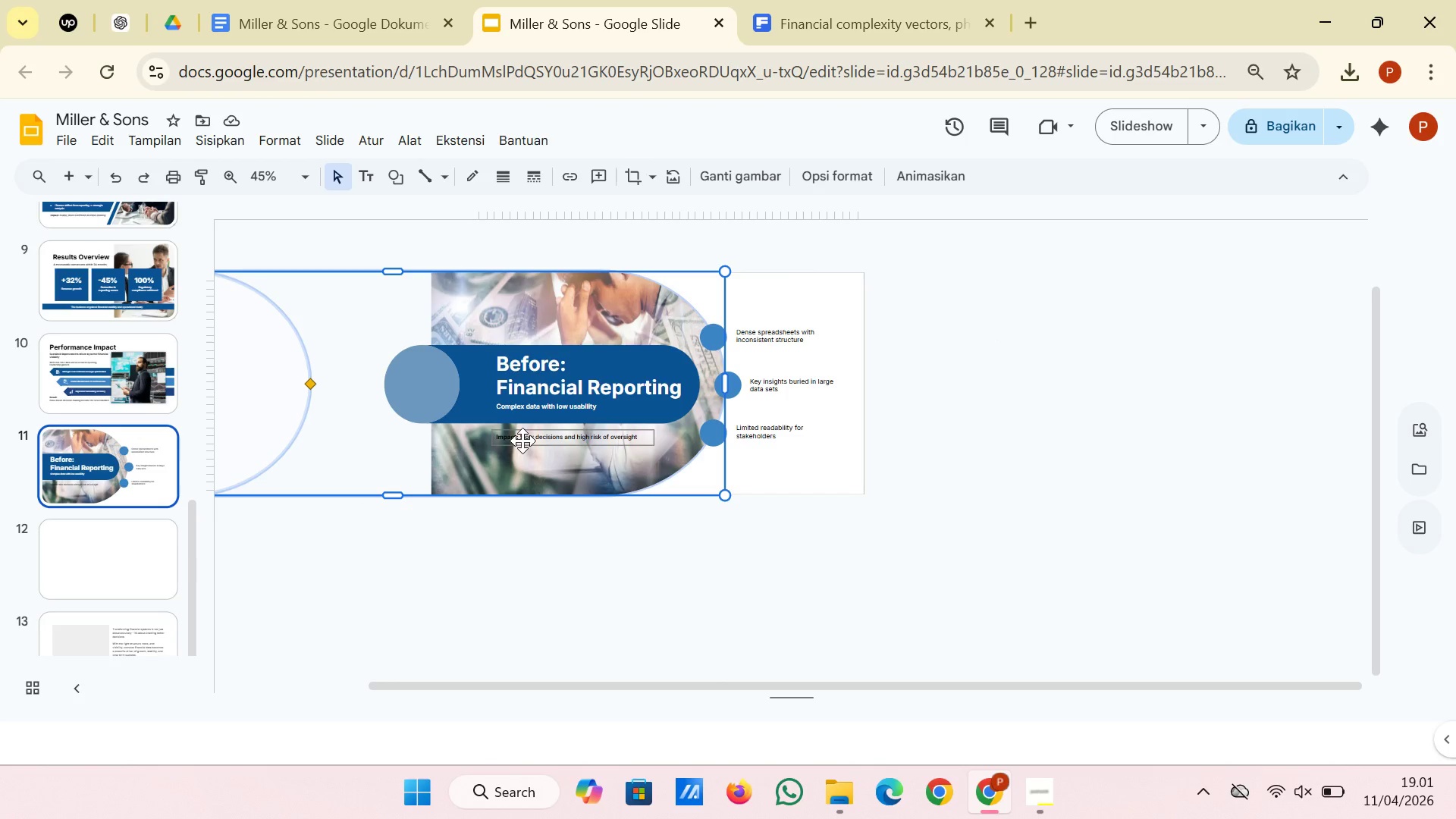 
left_click([518, 437])
 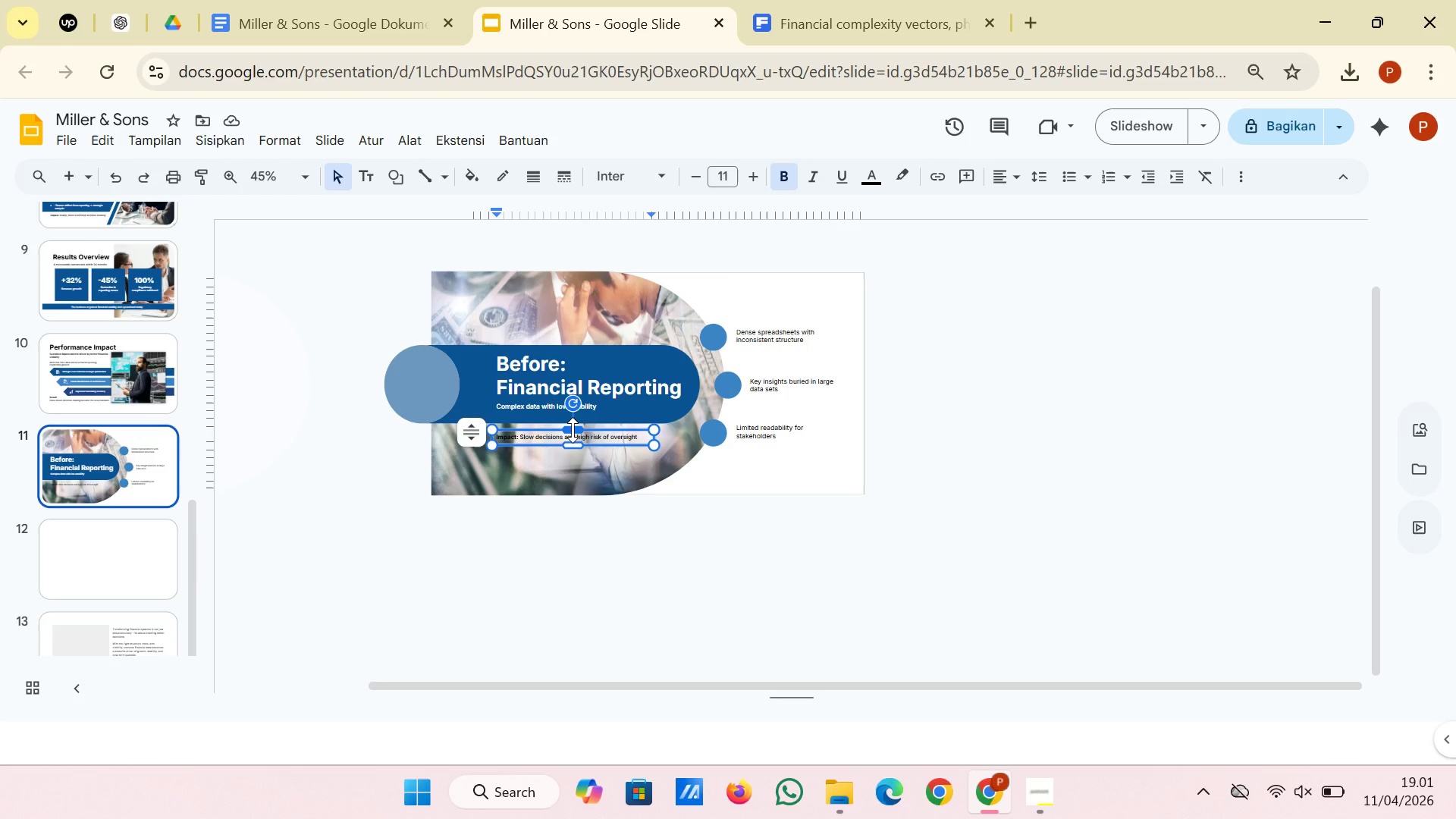 
key(Shift+Enter)
 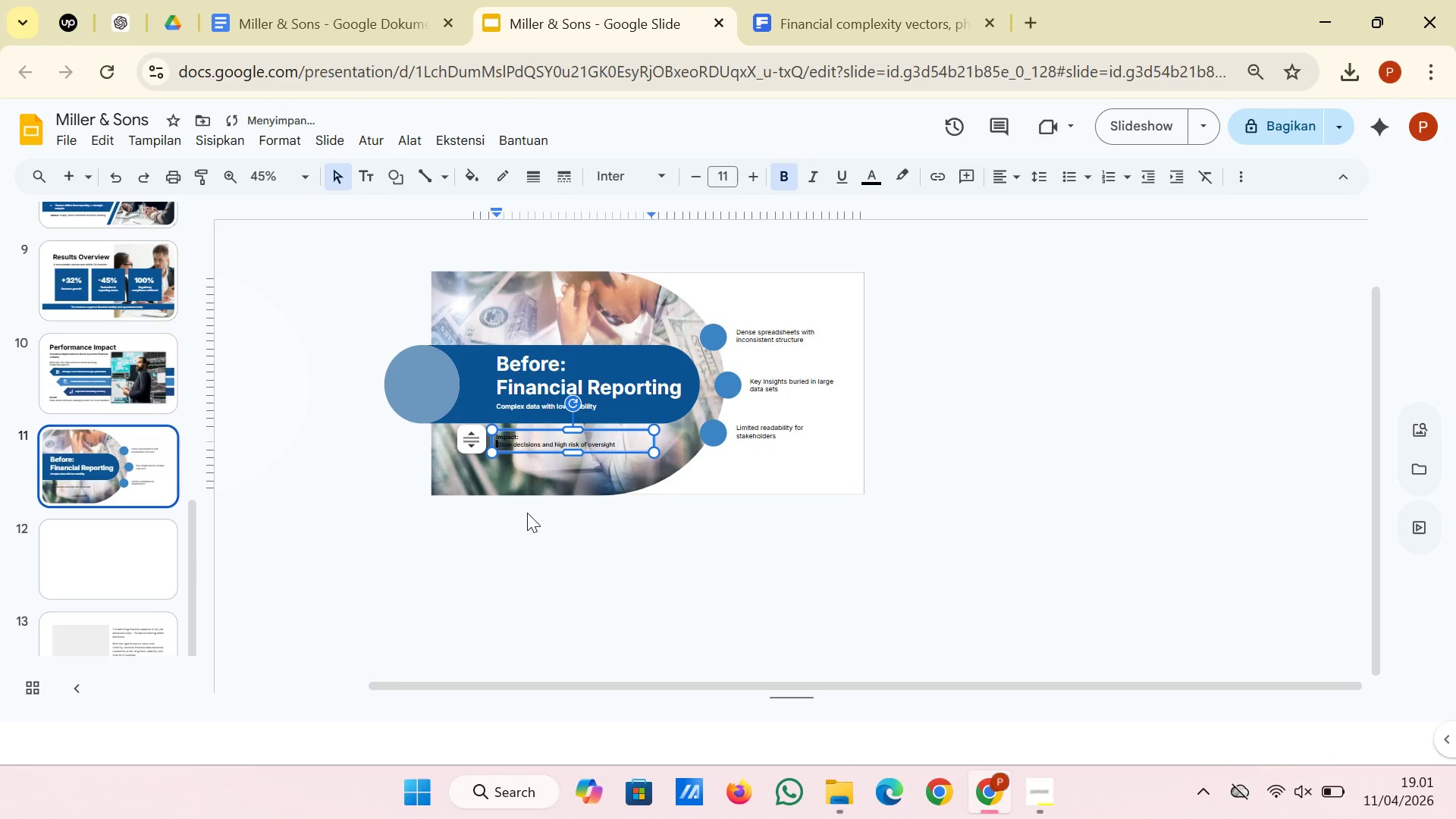 
key(Control+Z)
 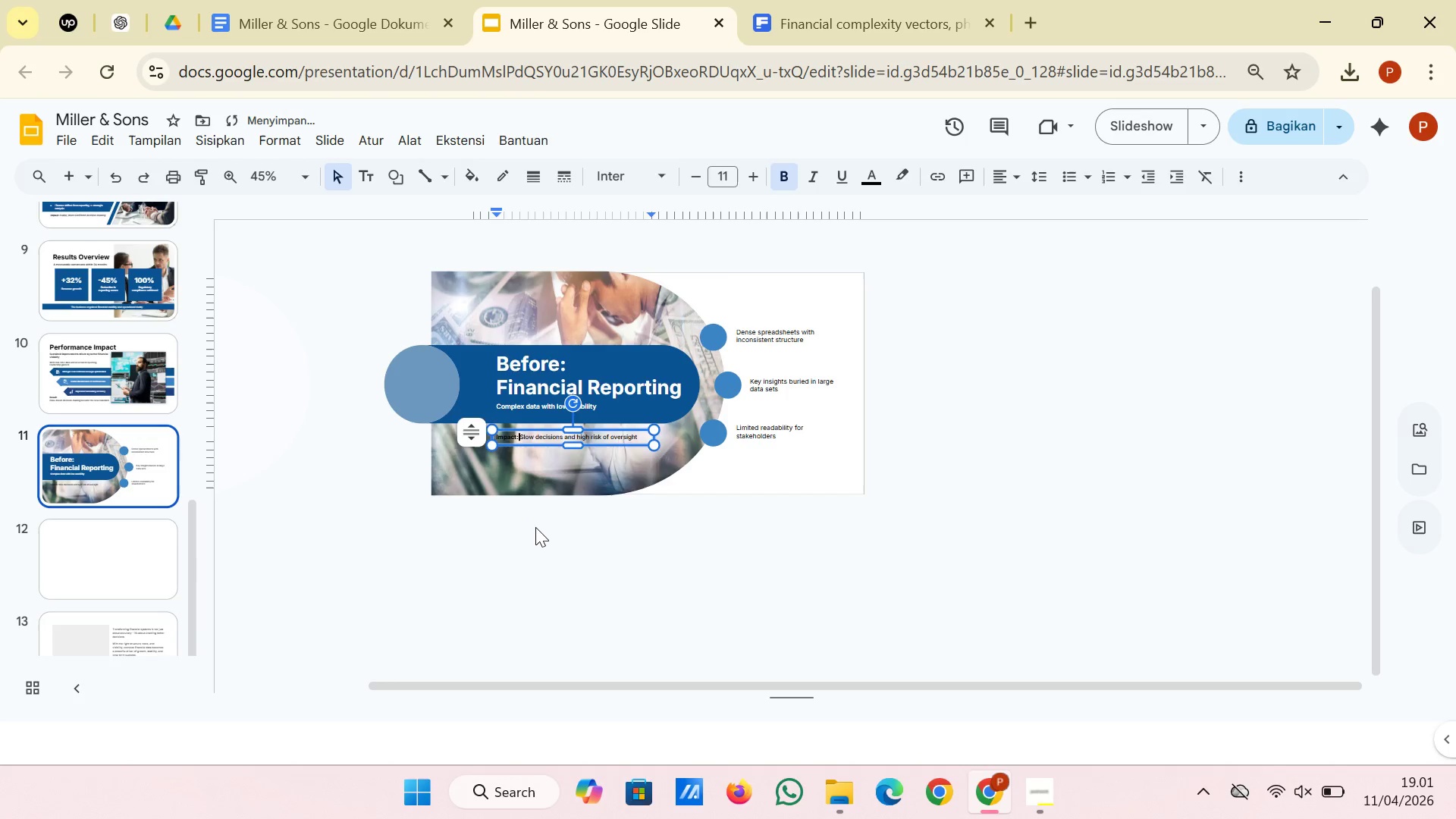 
left_click([535, 527])
 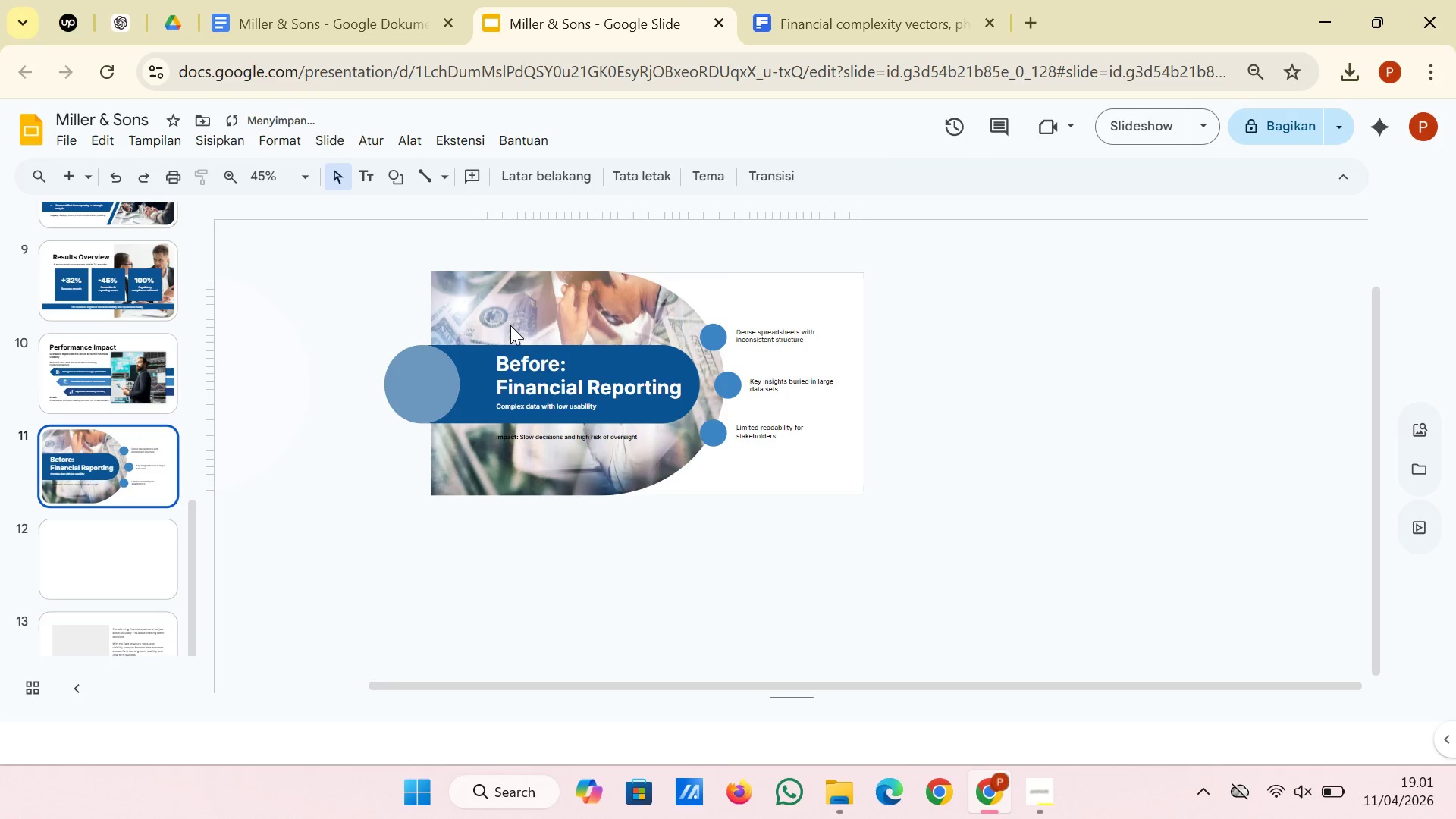 
left_click([510, 323])
 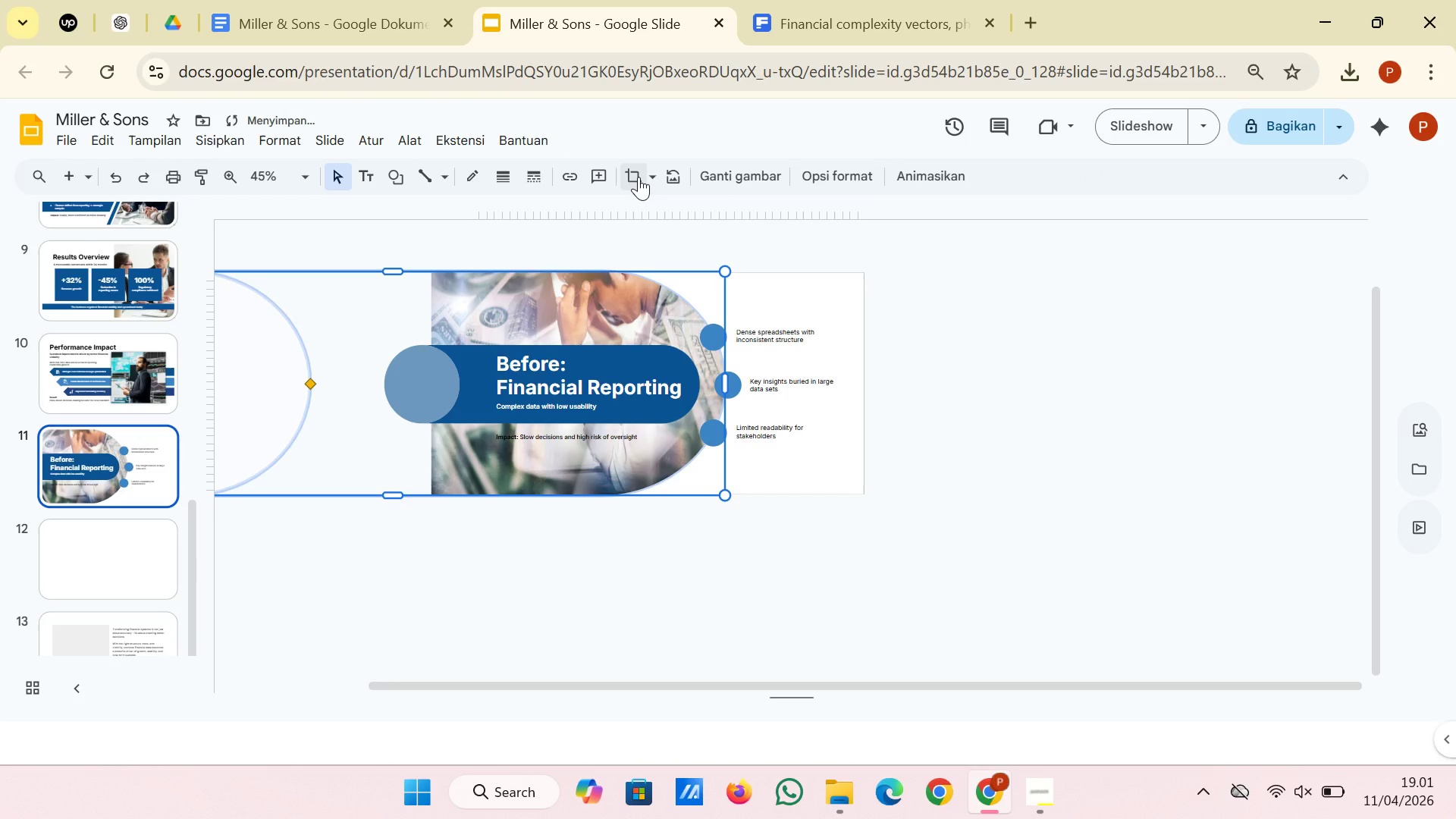 
left_click([639, 177])
 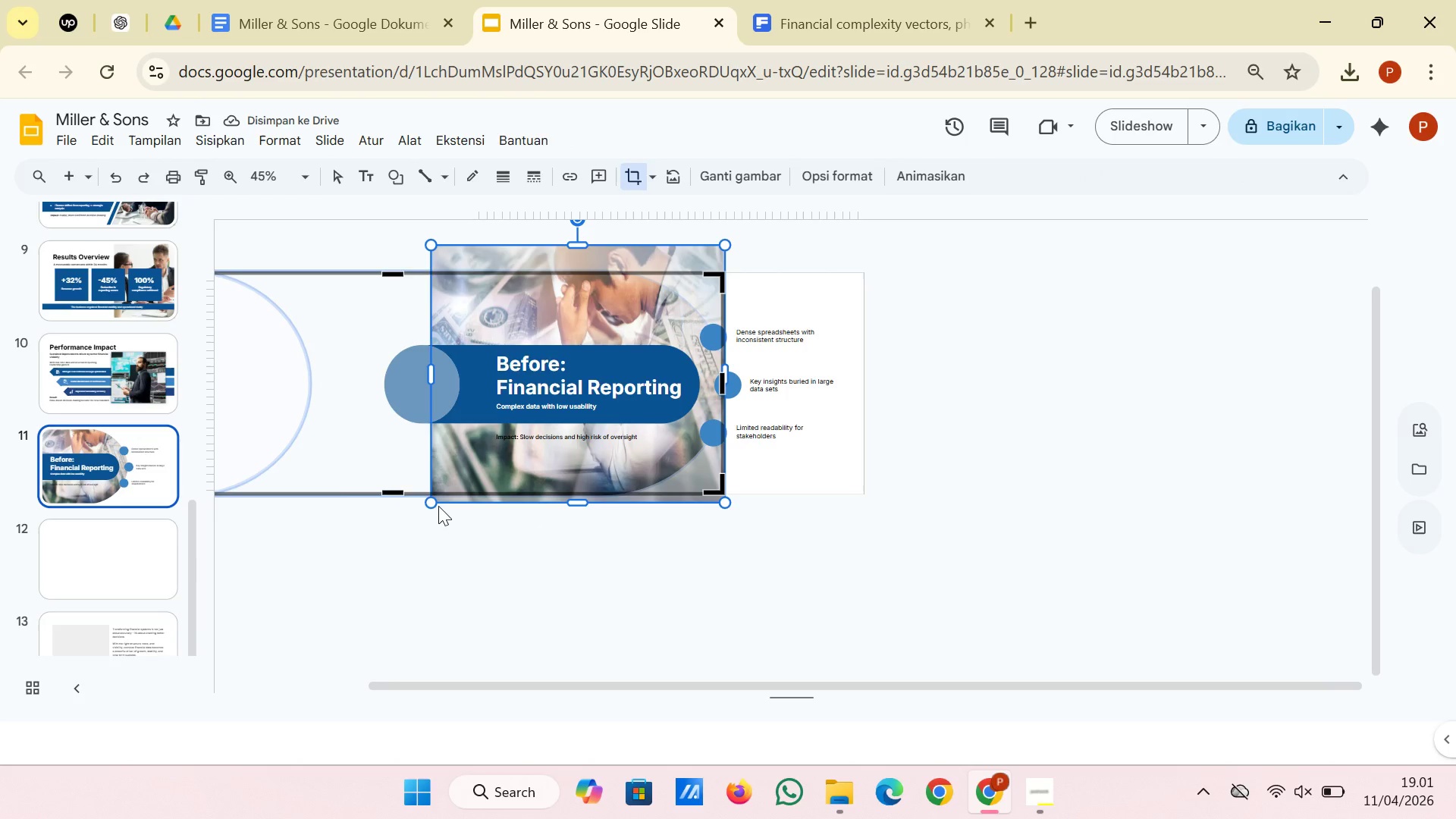 
left_click_drag(start_coordinate=[431, 500], to_coordinate=[400, 542])
 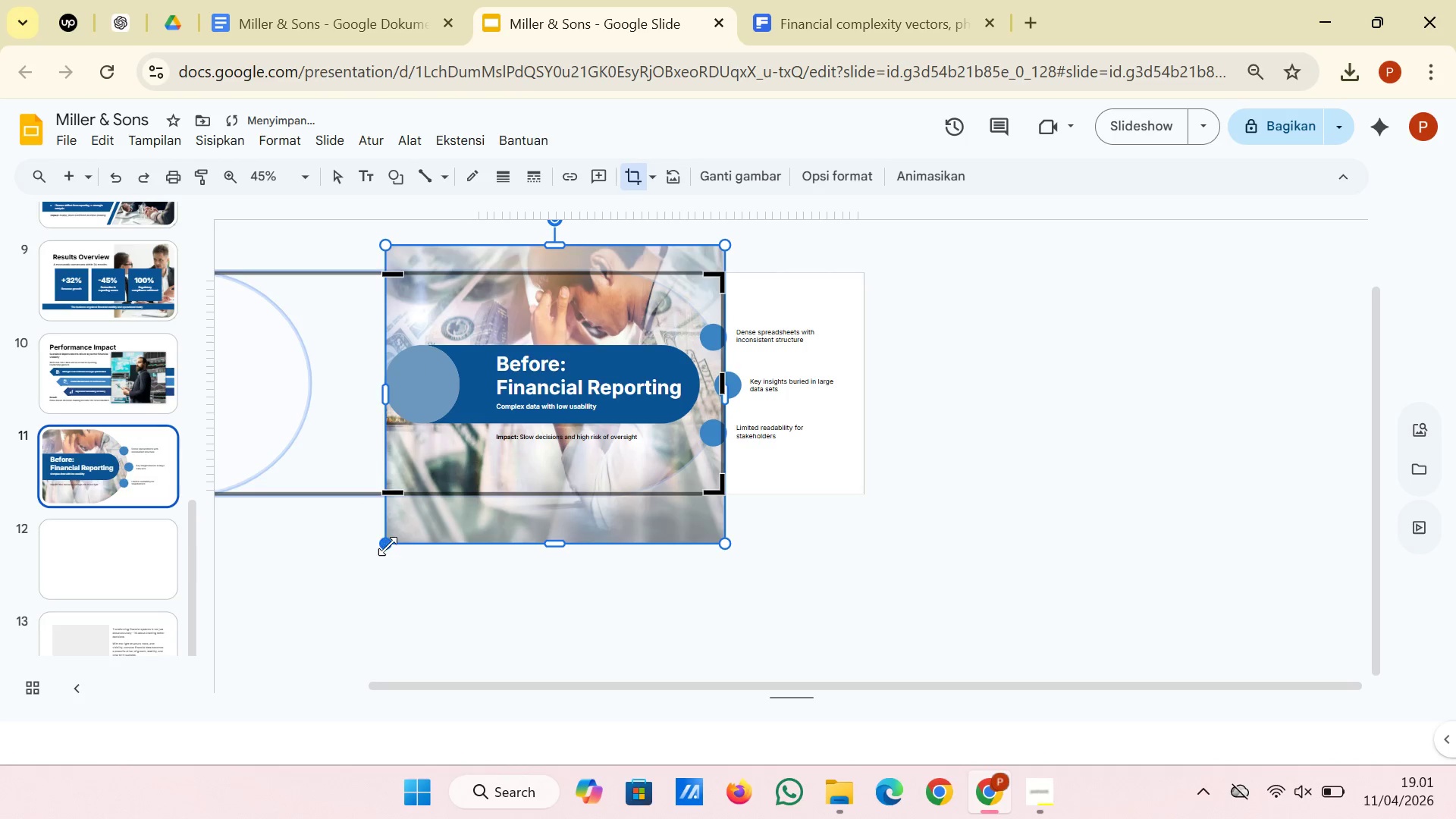 
left_click_drag(start_coordinate=[386, 543], to_coordinate=[400, 529])
 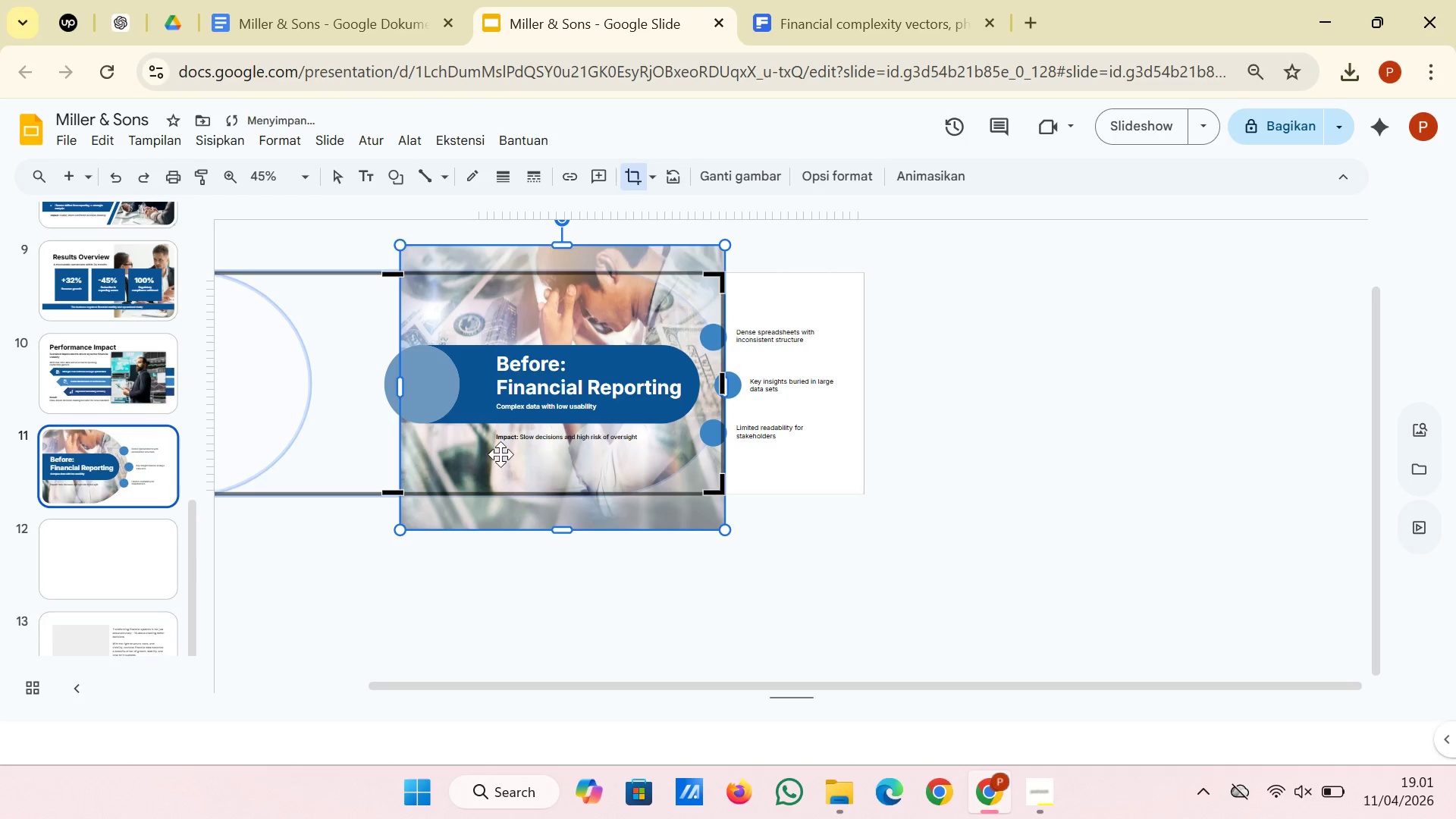 
left_click_drag(start_coordinate=[500, 454], to_coordinate=[500, 441])
 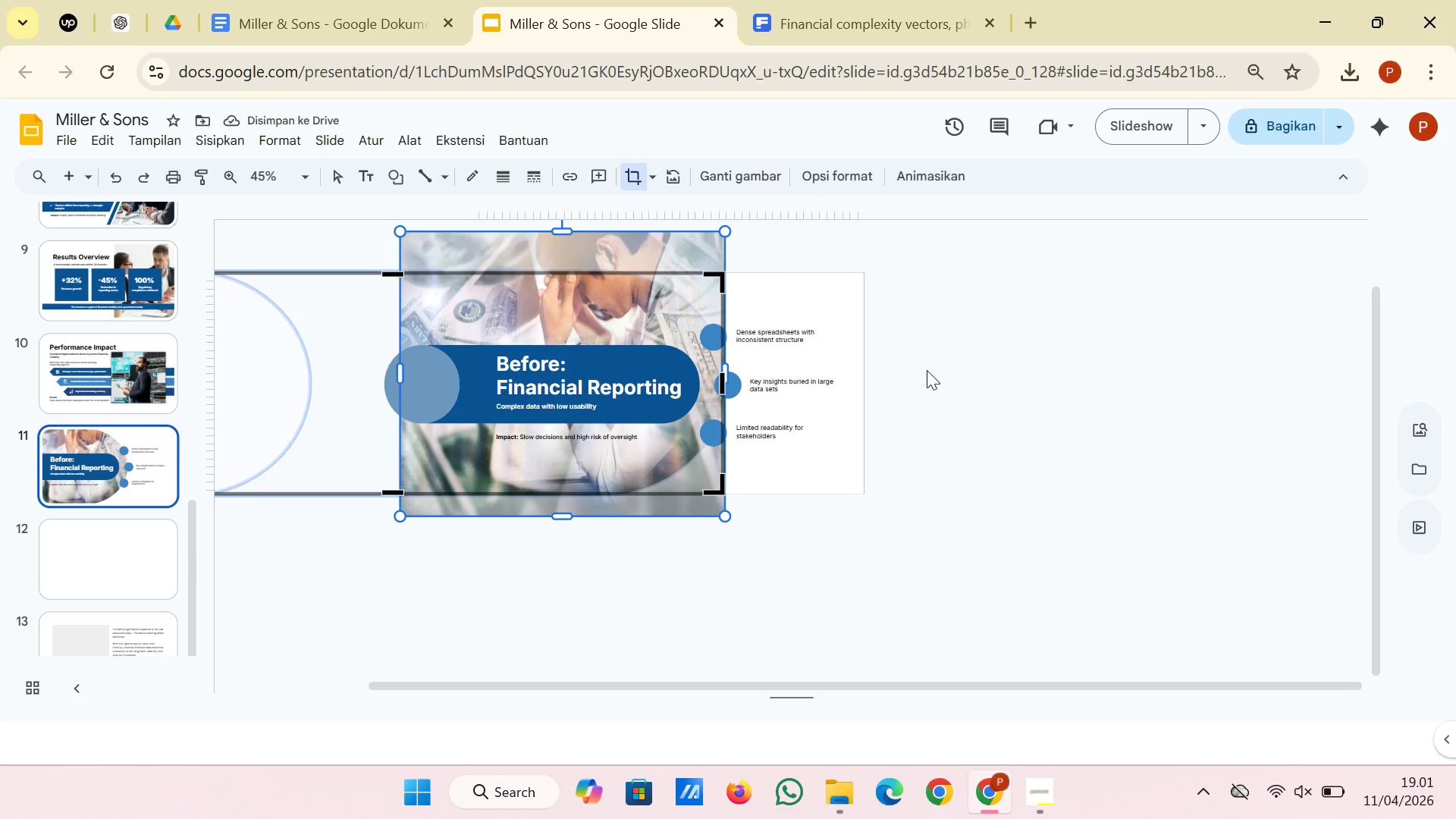 
double_click([943, 369])
 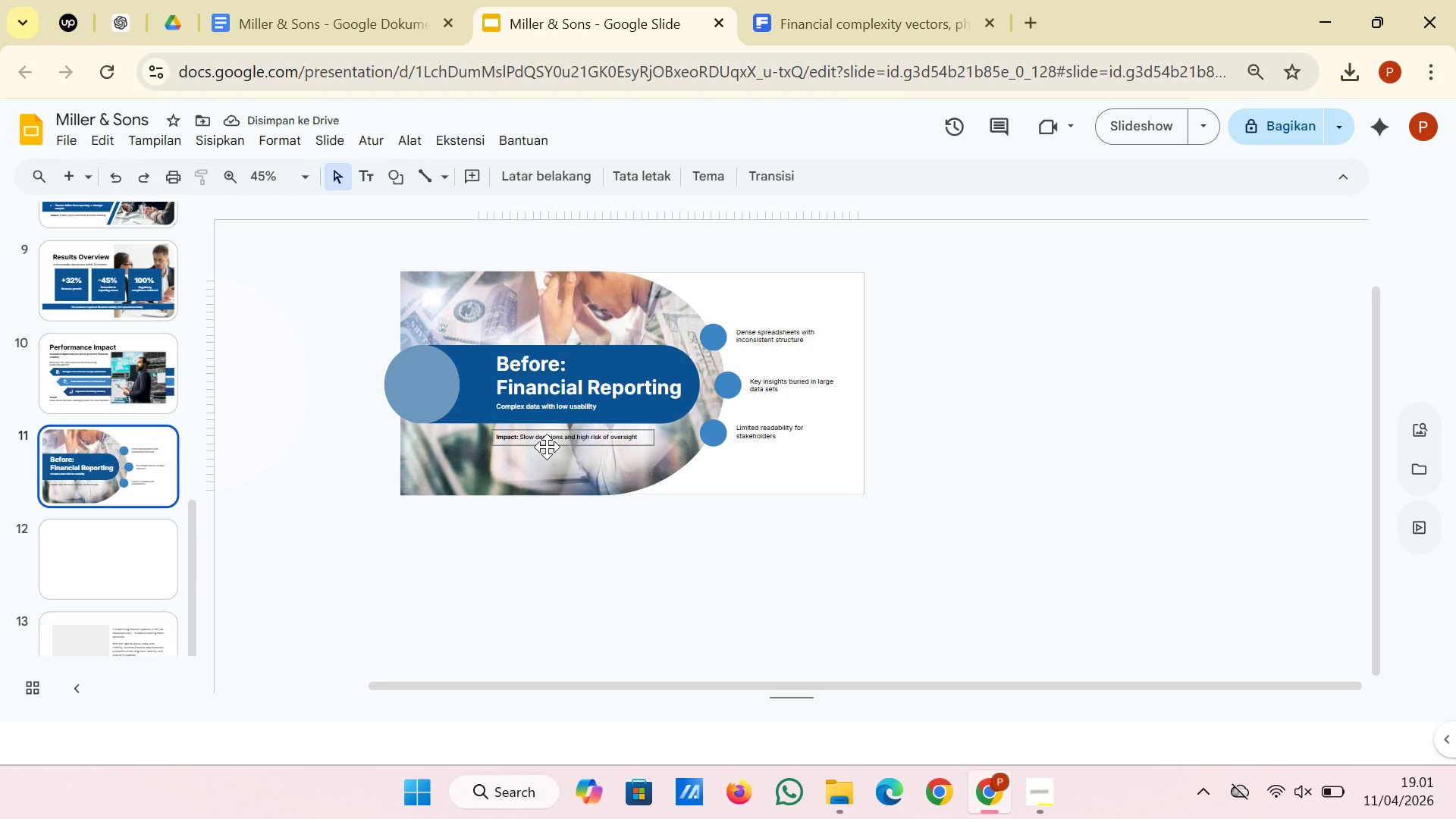 
hold_key(key=ControlLeft, duration=1.12)
scroll: coordinate [622, 467], scroll_direction: up, amount: 3.0
 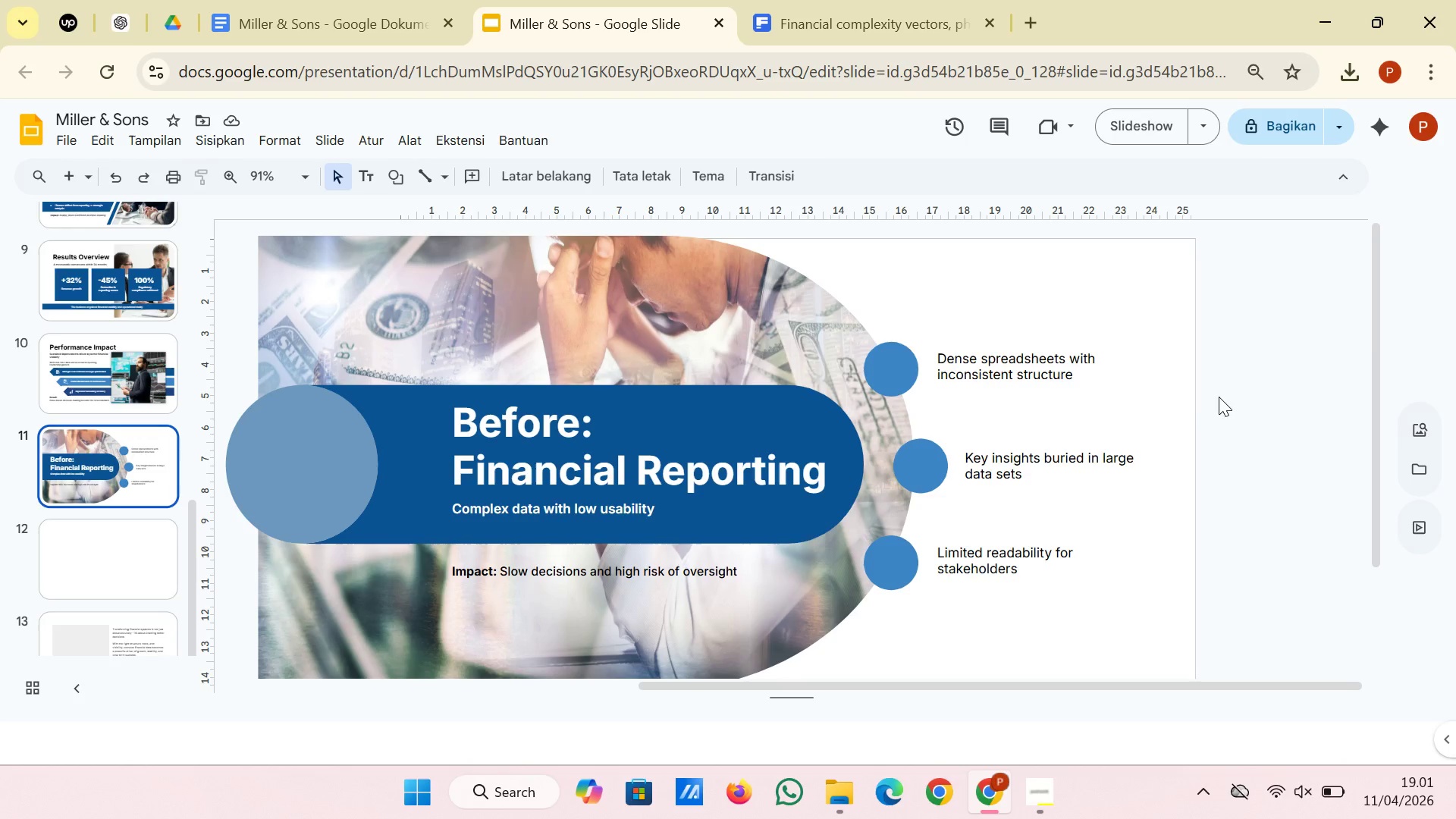 
wait(19.94)
 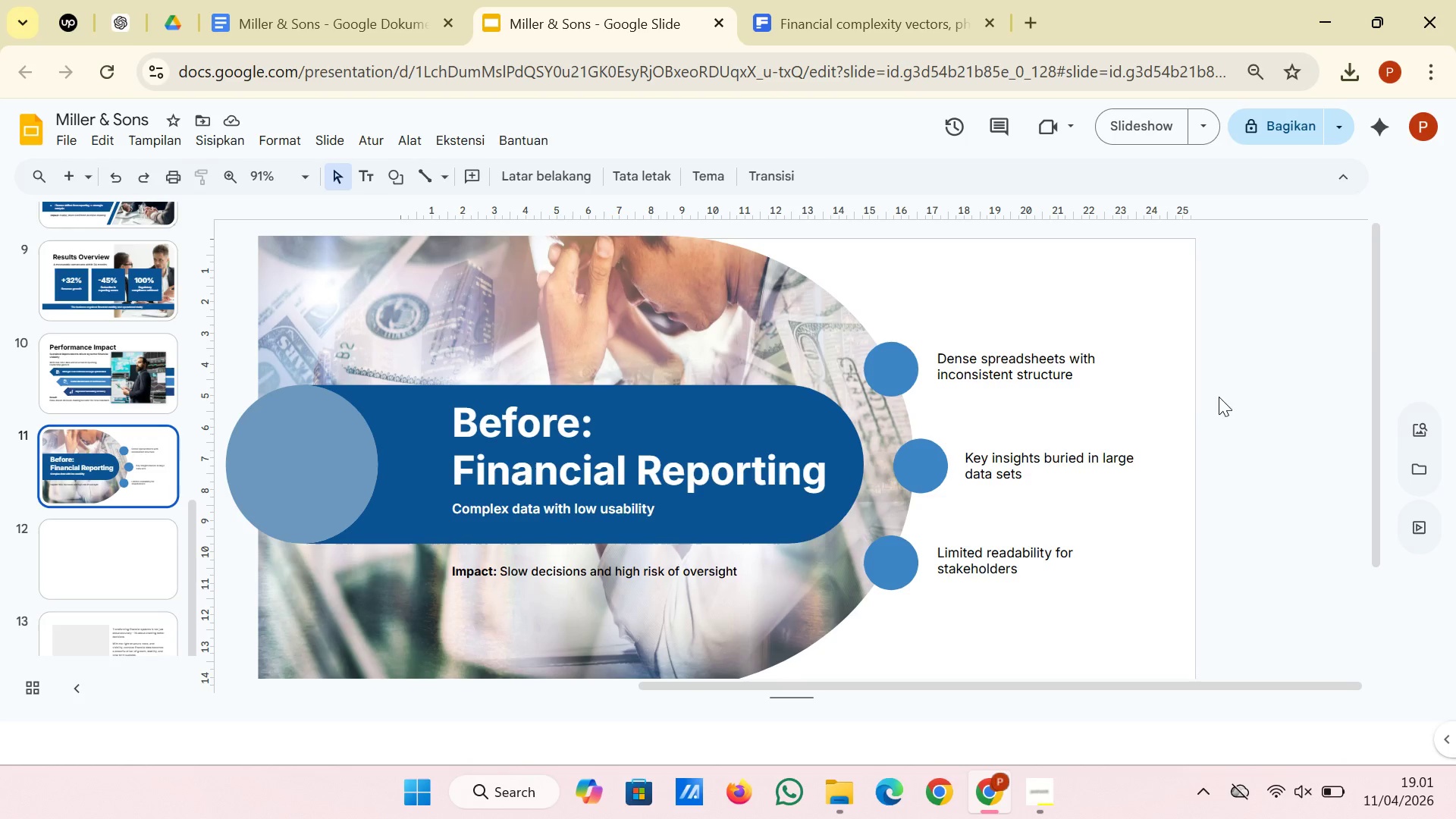 
left_click([906, 362])
 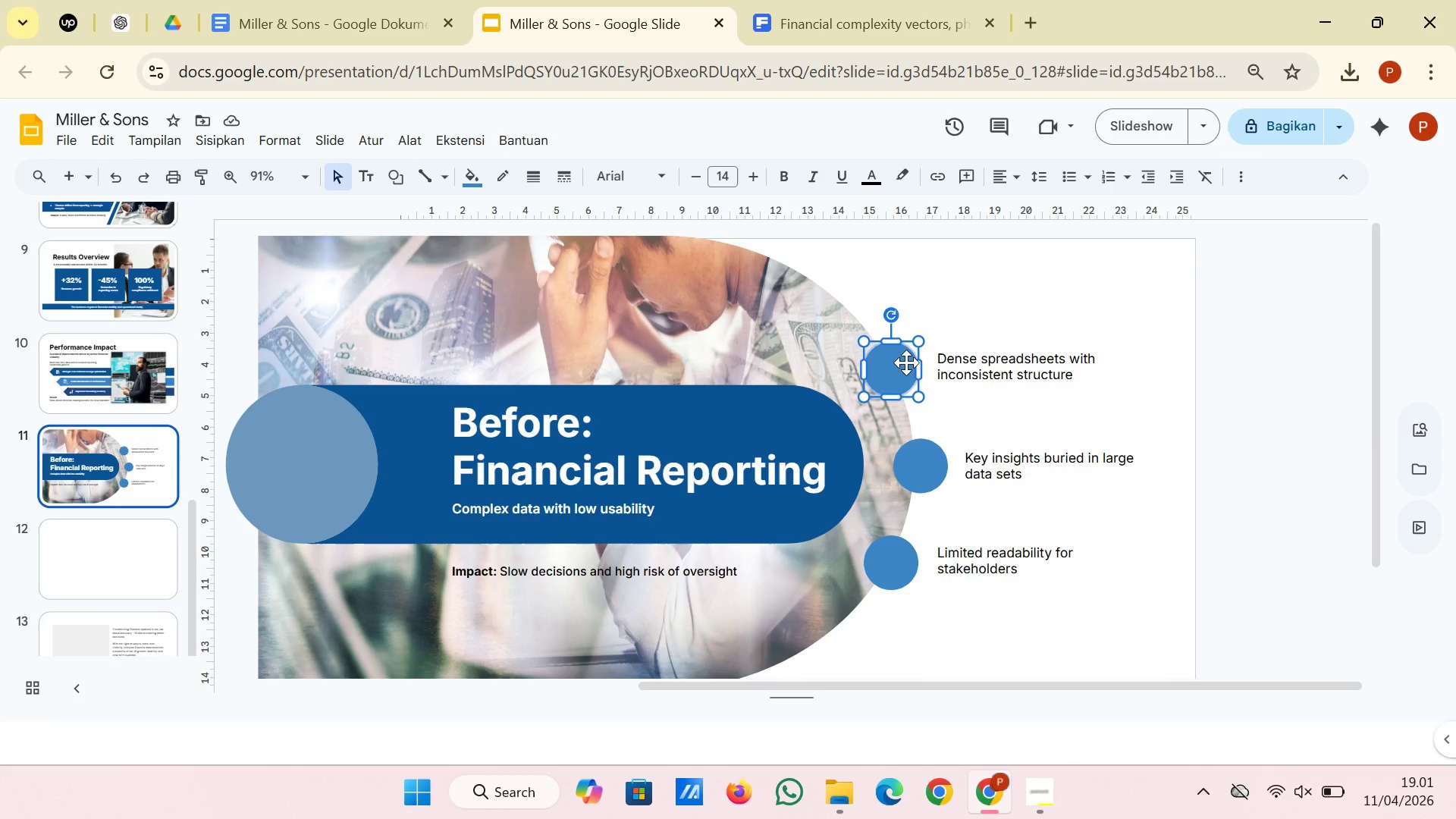 
left_click_drag(start_coordinate=[906, 362], to_coordinate=[898, 362])
 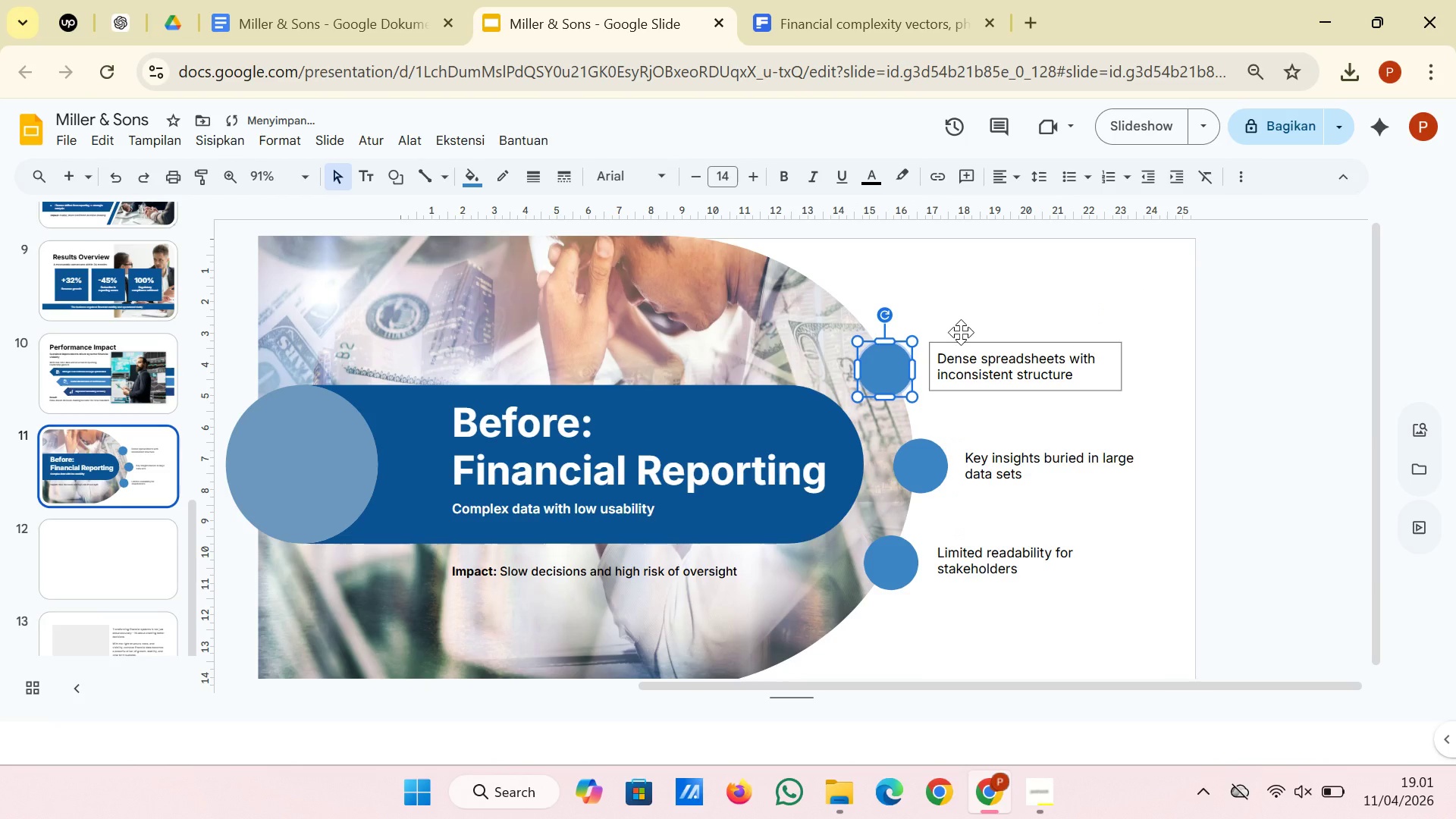 
left_click([971, 325])
 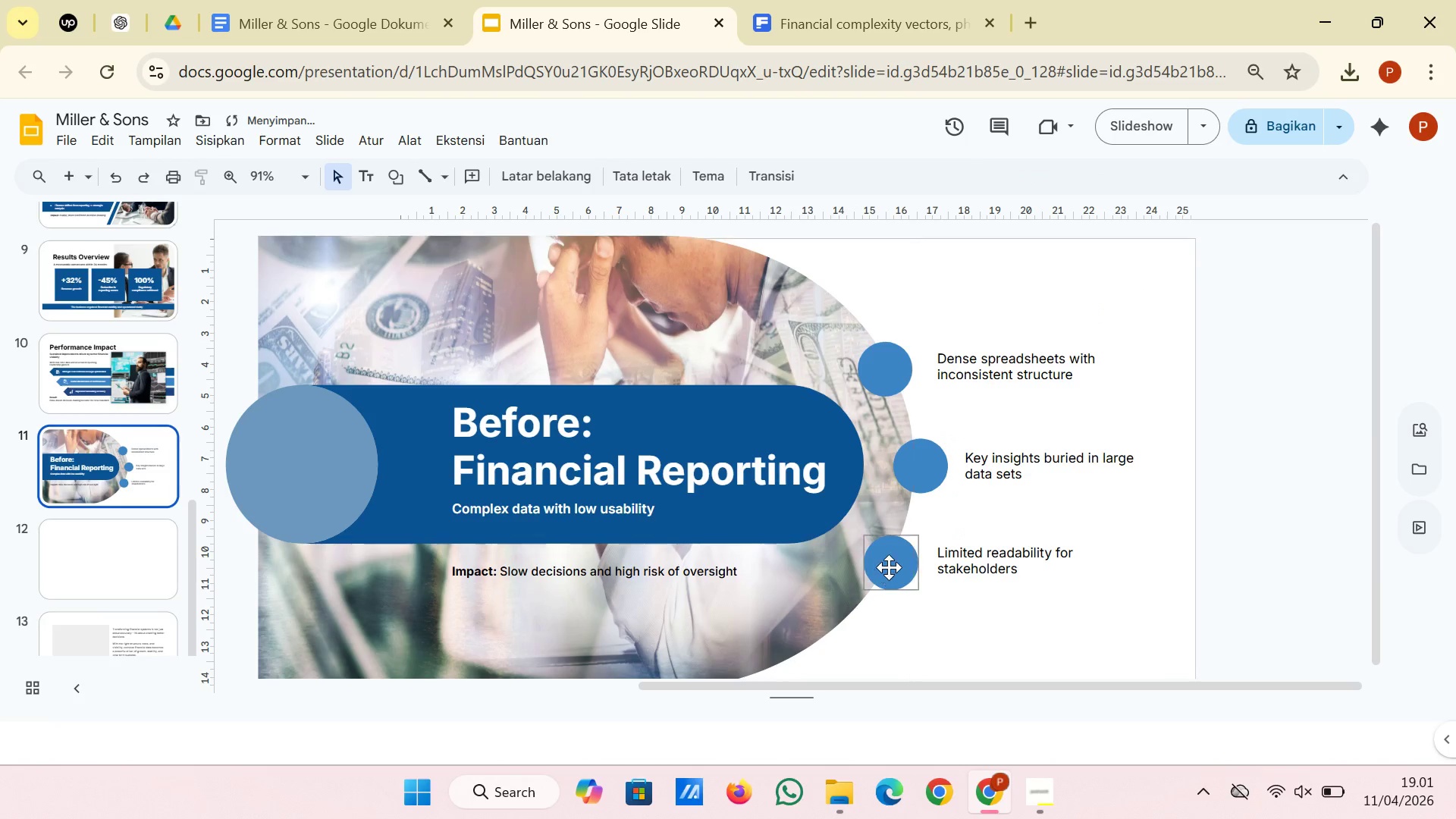 
left_click([889, 567])
 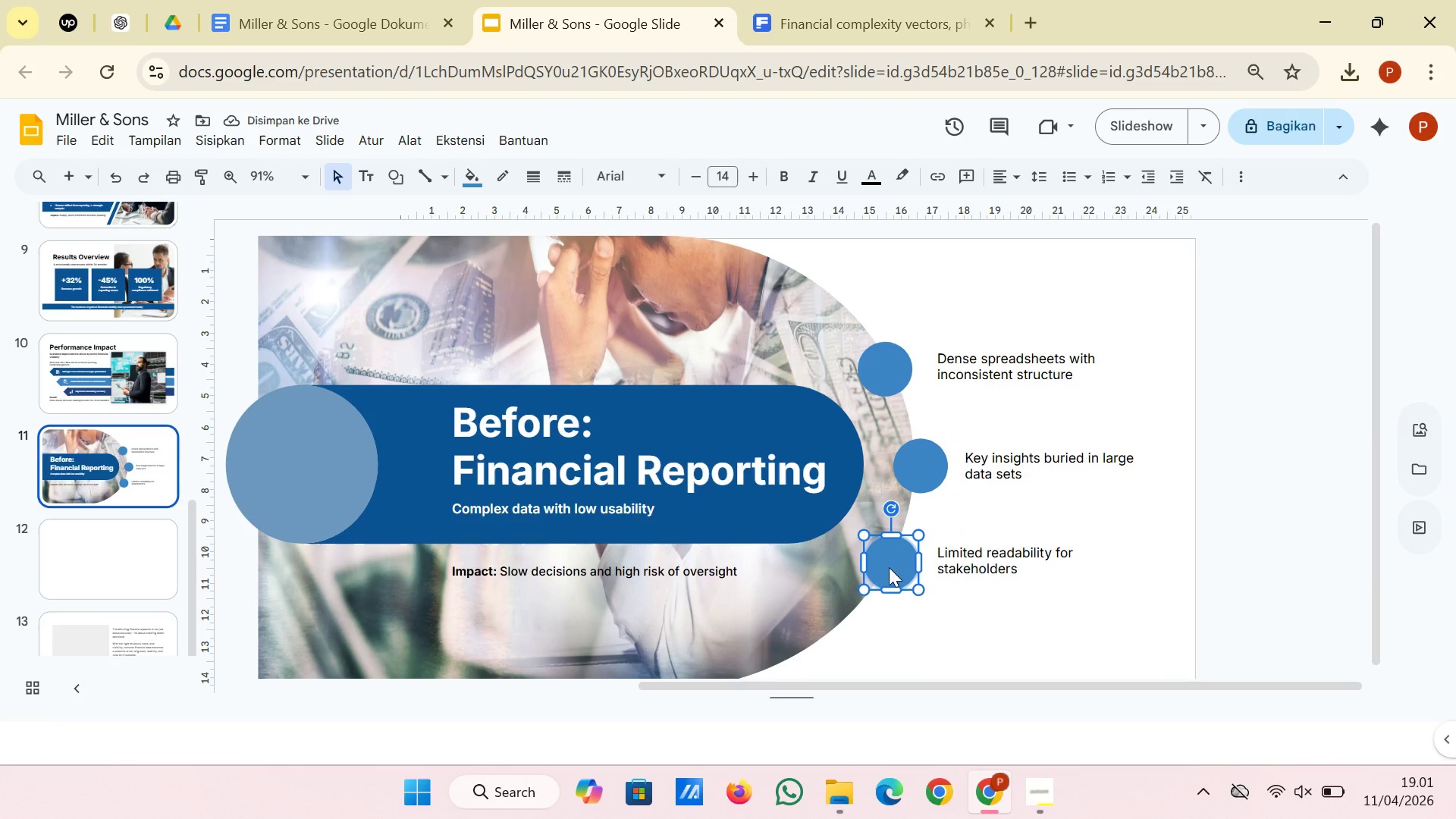 
left_click_drag(start_coordinate=[889, 567], to_coordinate=[882, 567])
 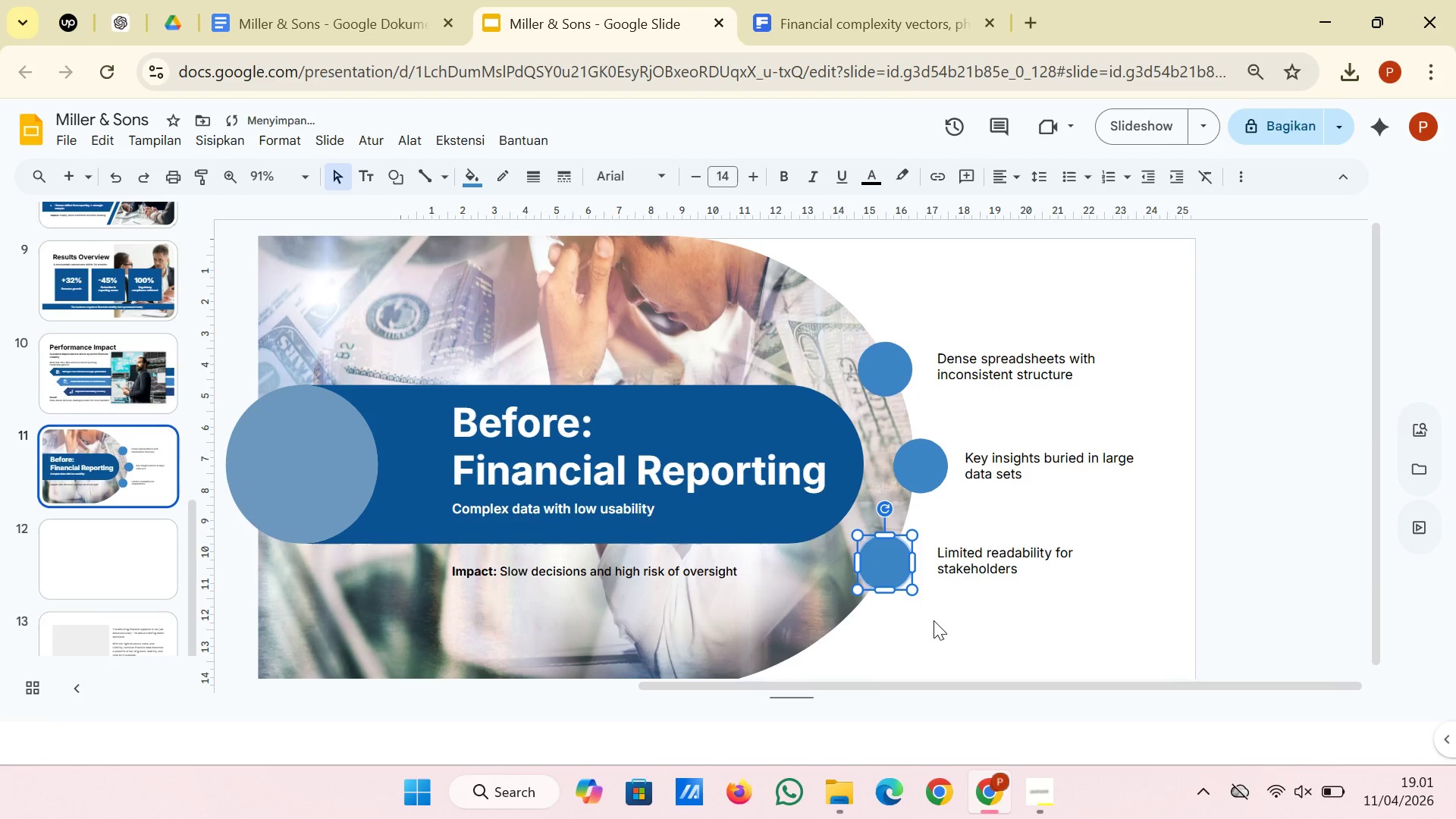 
left_click([934, 620])
 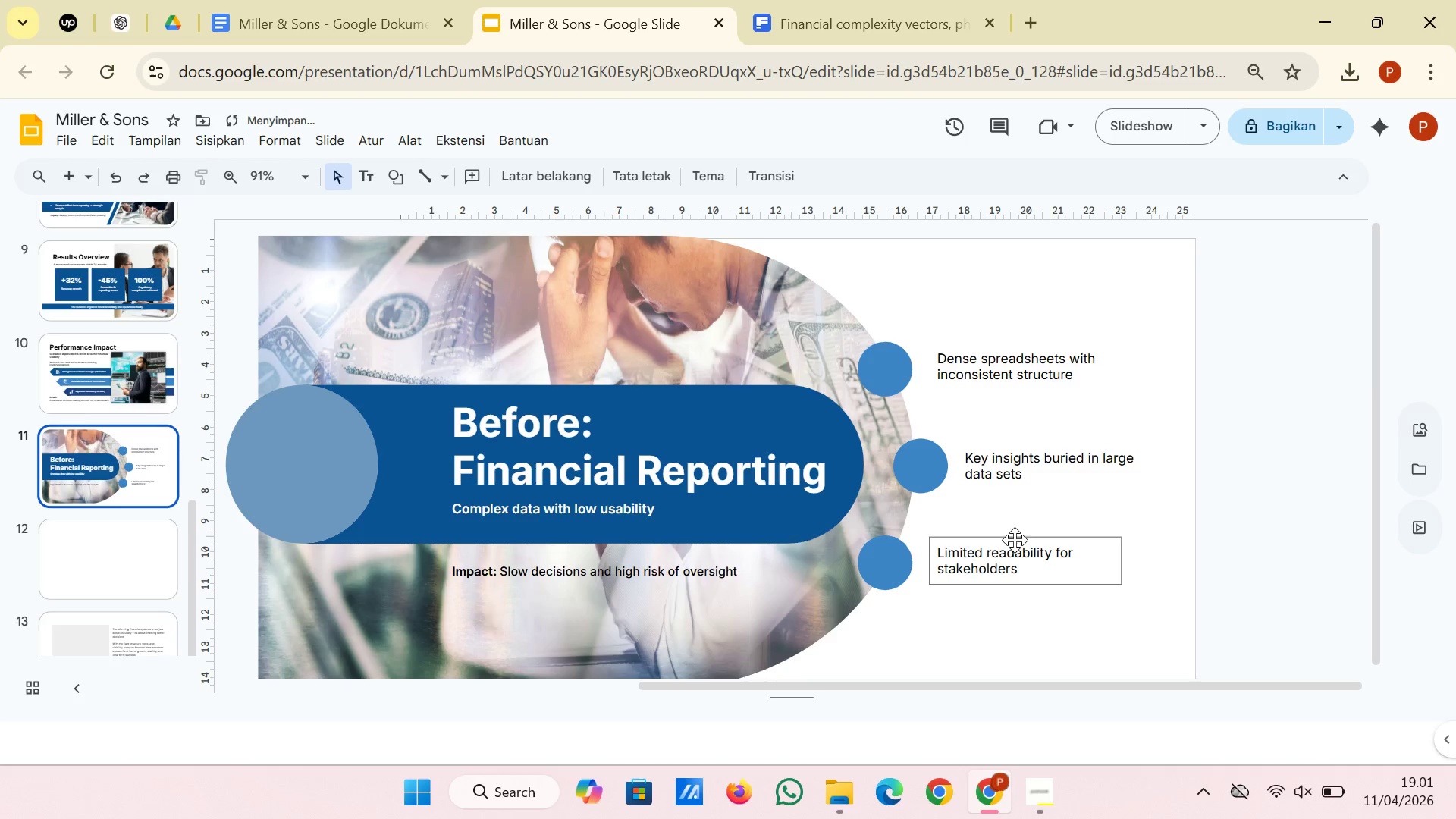 
left_click([1015, 544])
 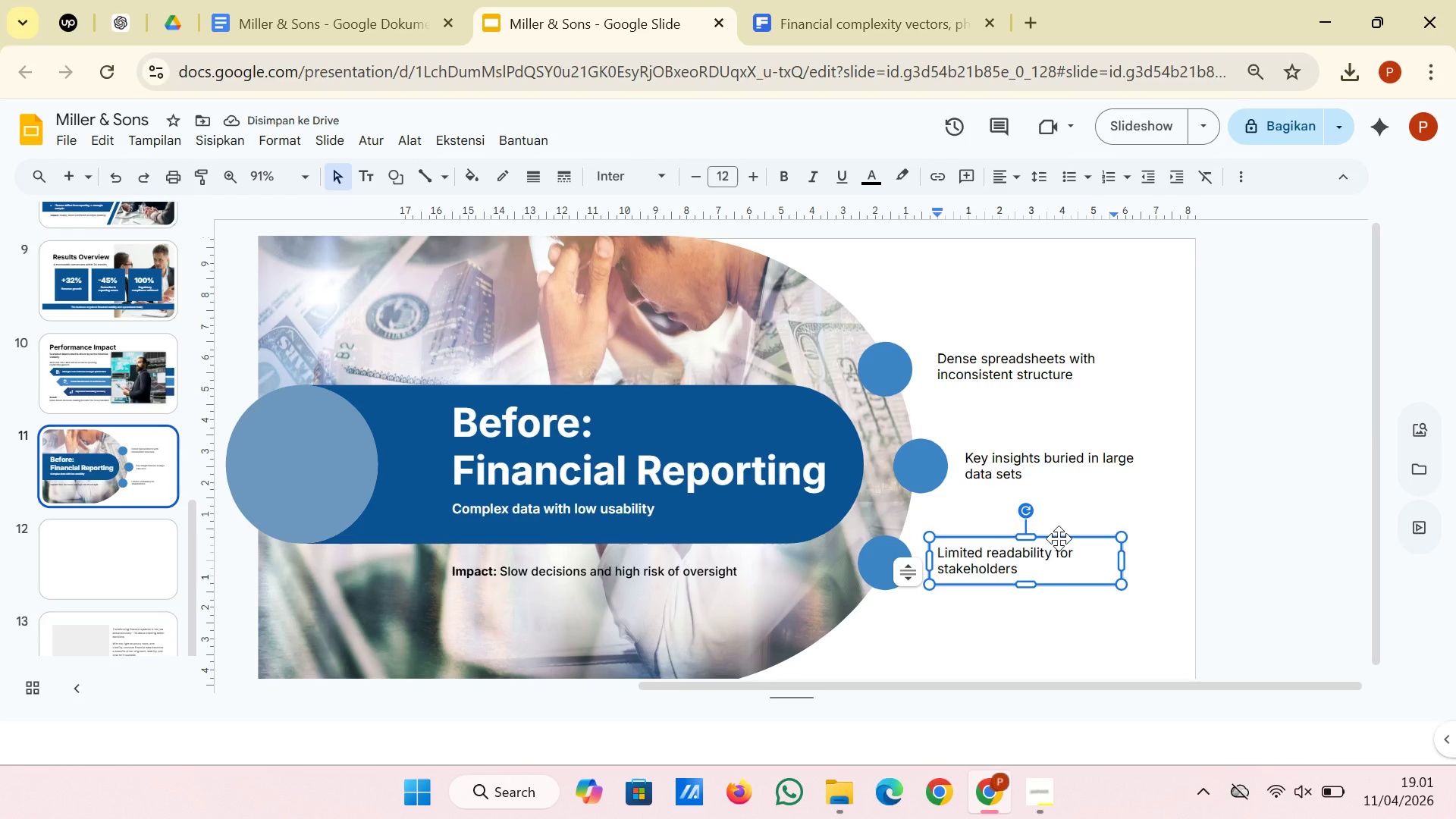 
left_click_drag(start_coordinate=[1059, 538], to_coordinate=[1053, 538])
 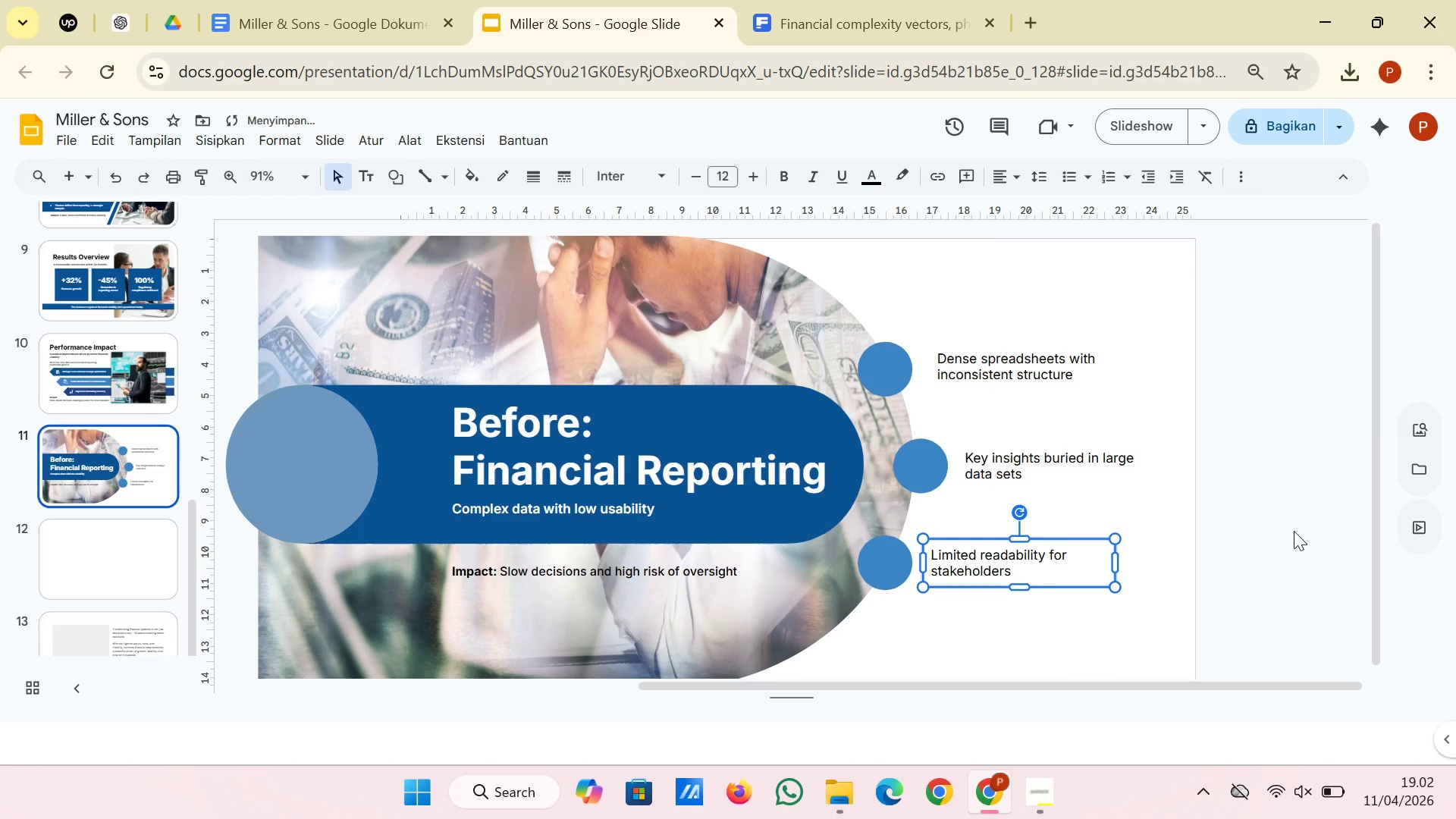 
left_click([1295, 531])
 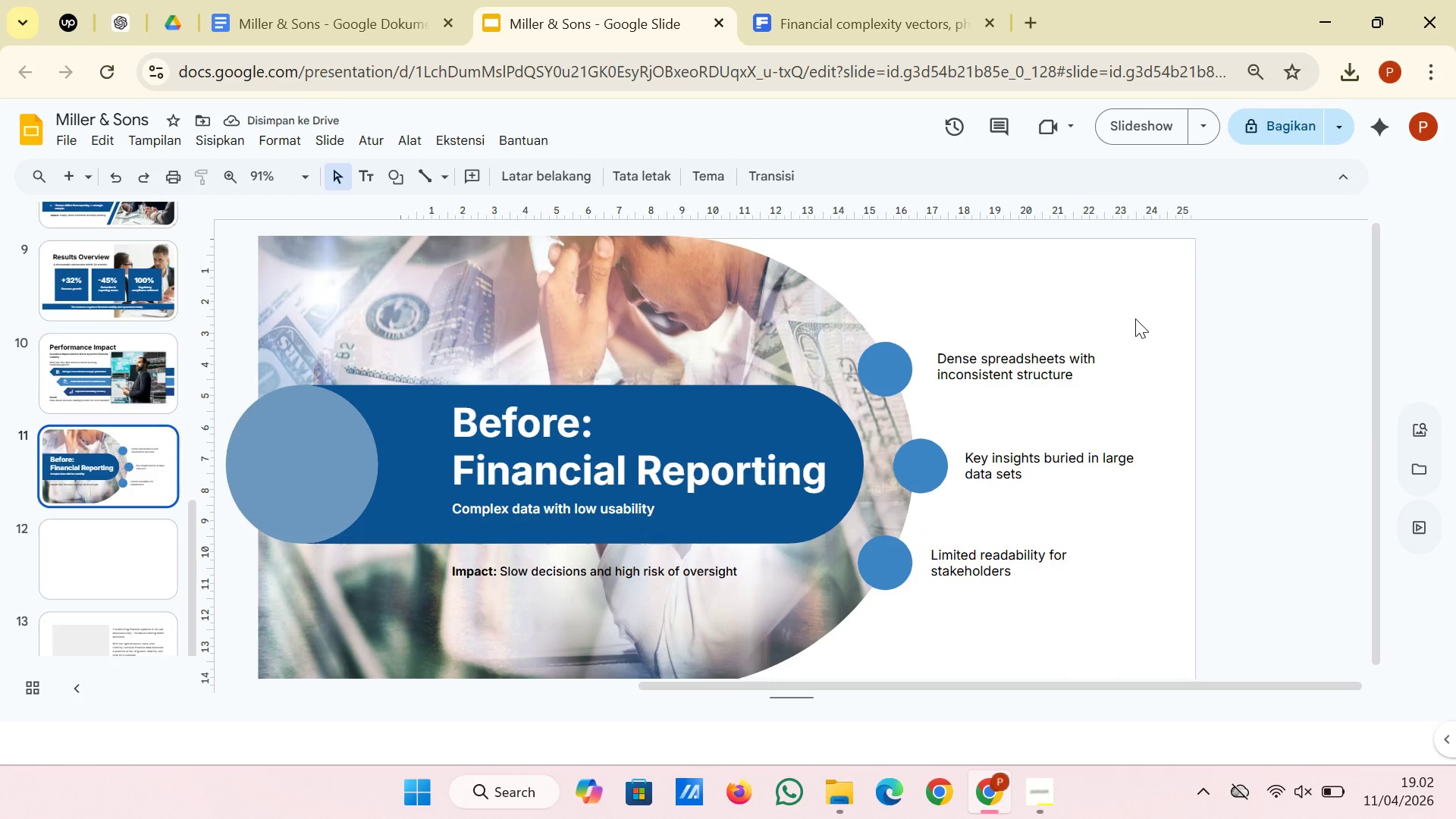 
left_click([1090, 353])
 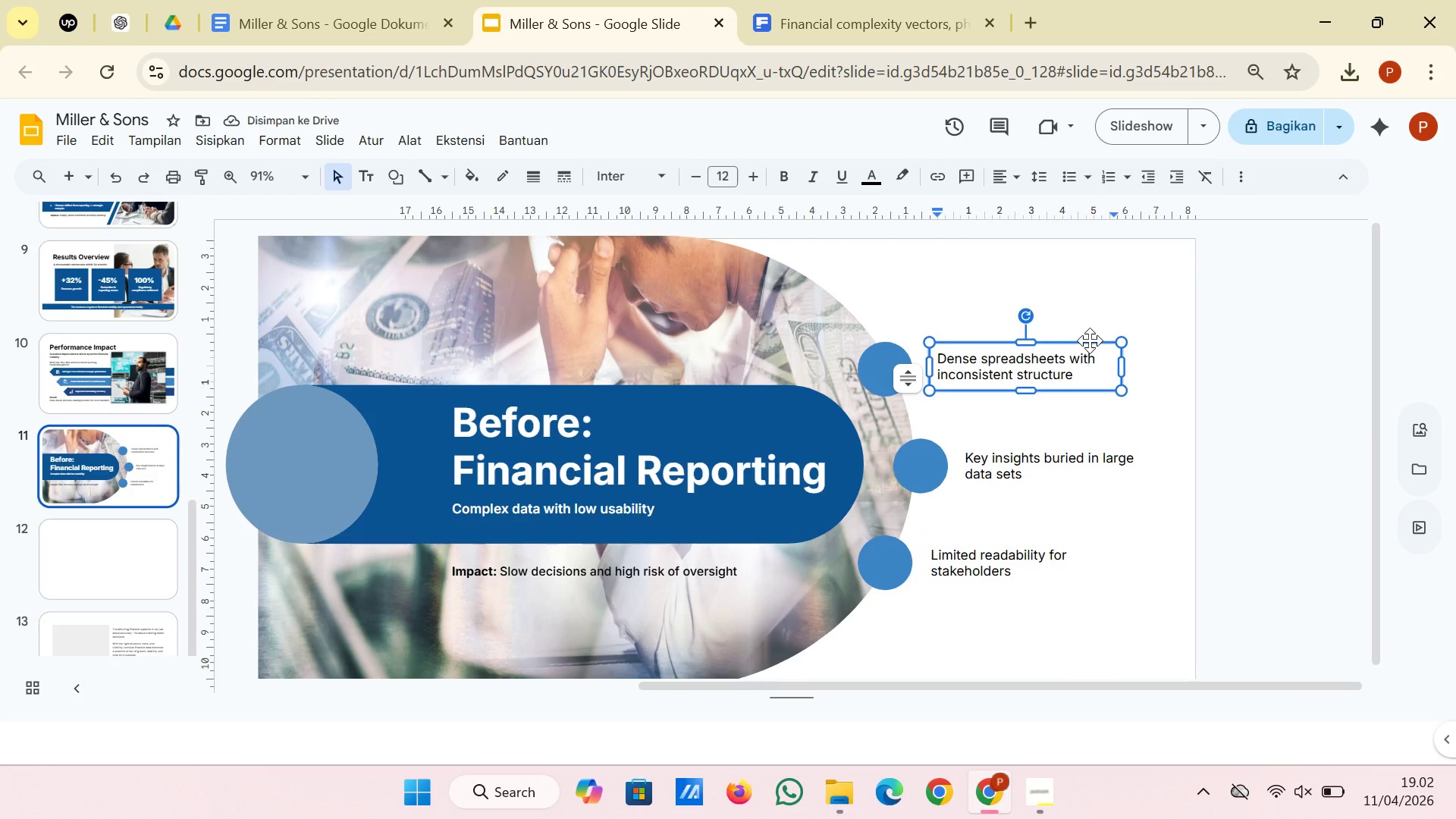 
left_click_drag(start_coordinate=[1090, 340], to_coordinate=[1077, 336])
 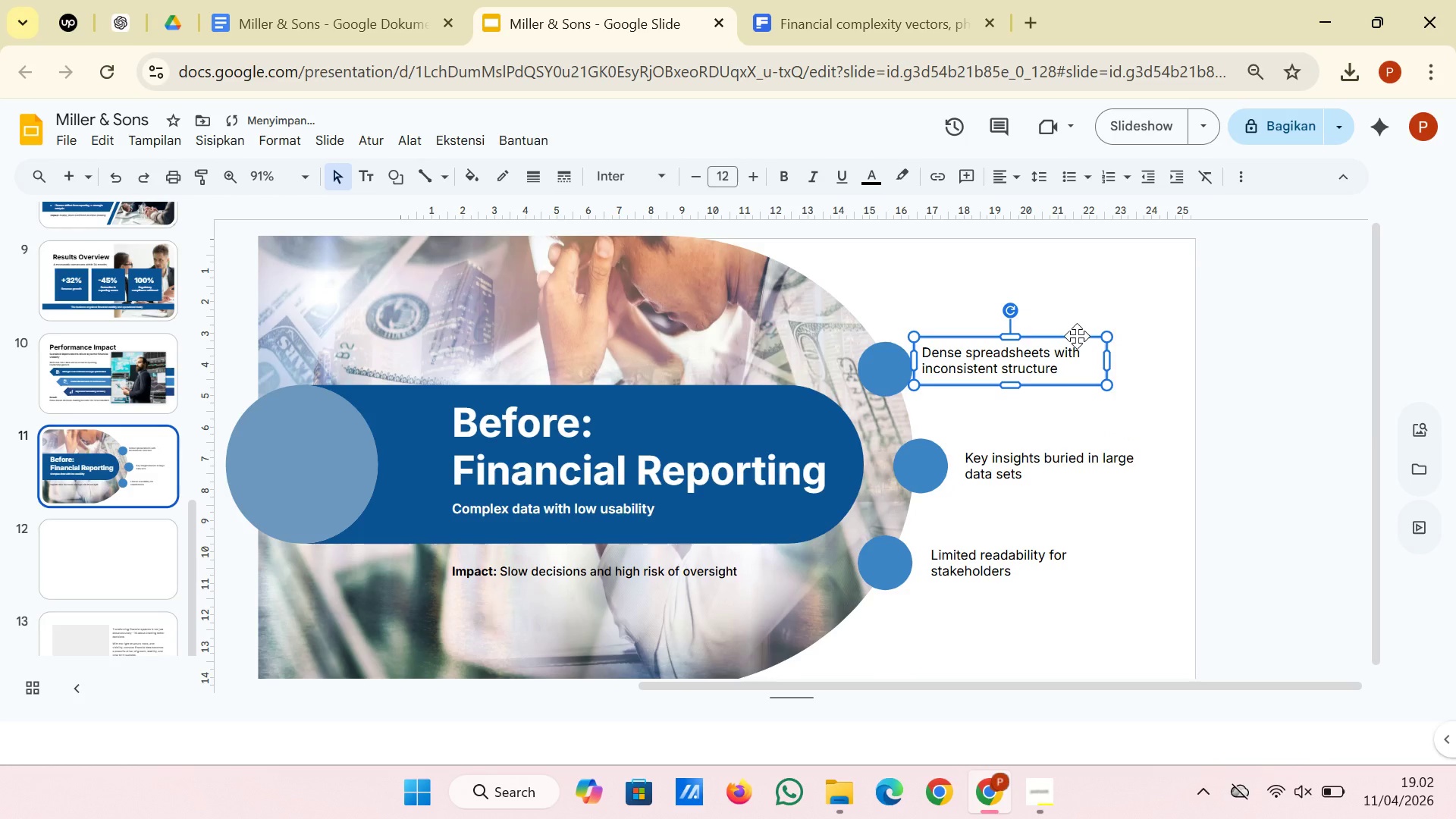 
left_click_drag(start_coordinate=[1077, 336], to_coordinate=[1087, 334])
 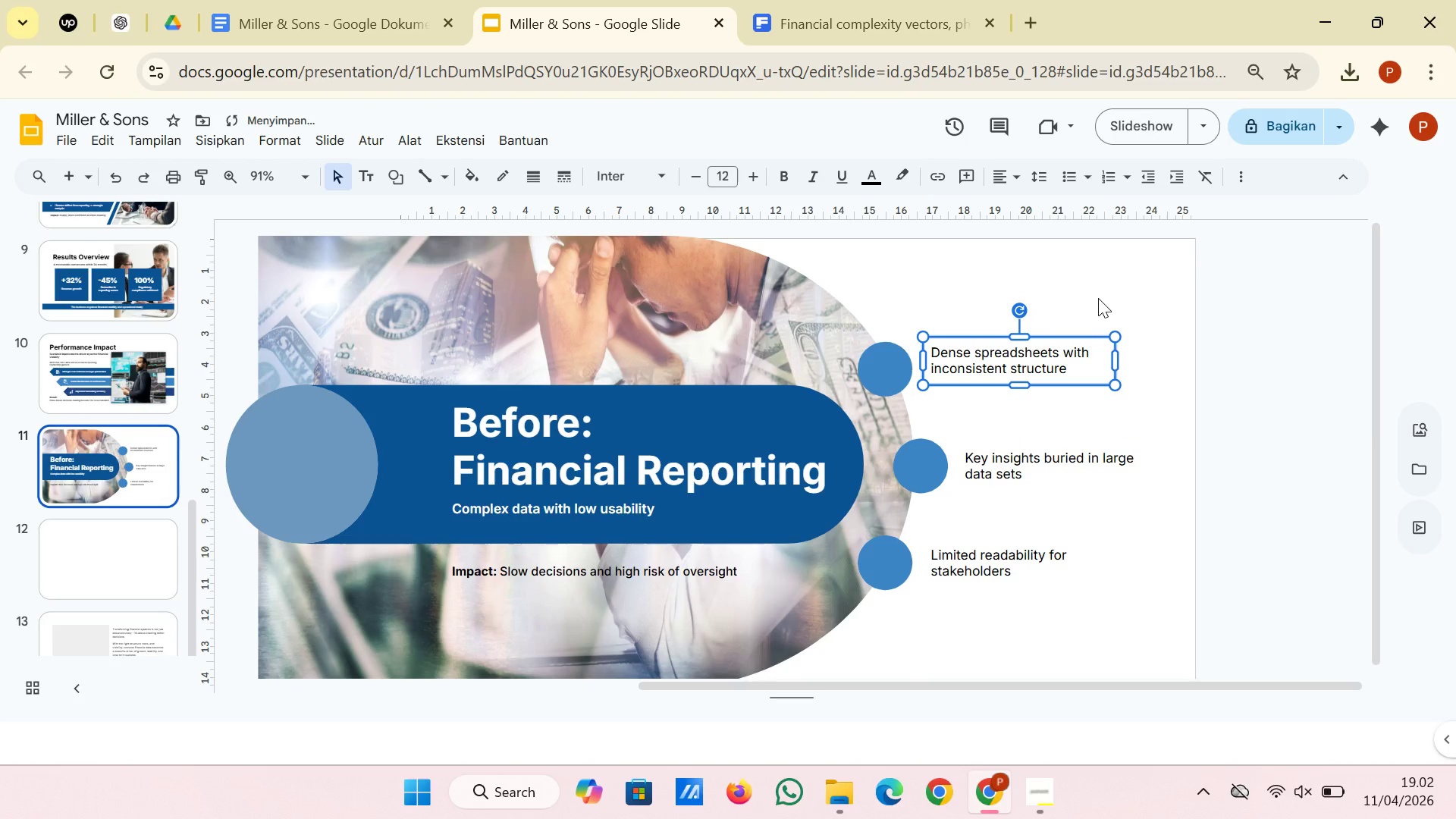 
left_click([1098, 297])
 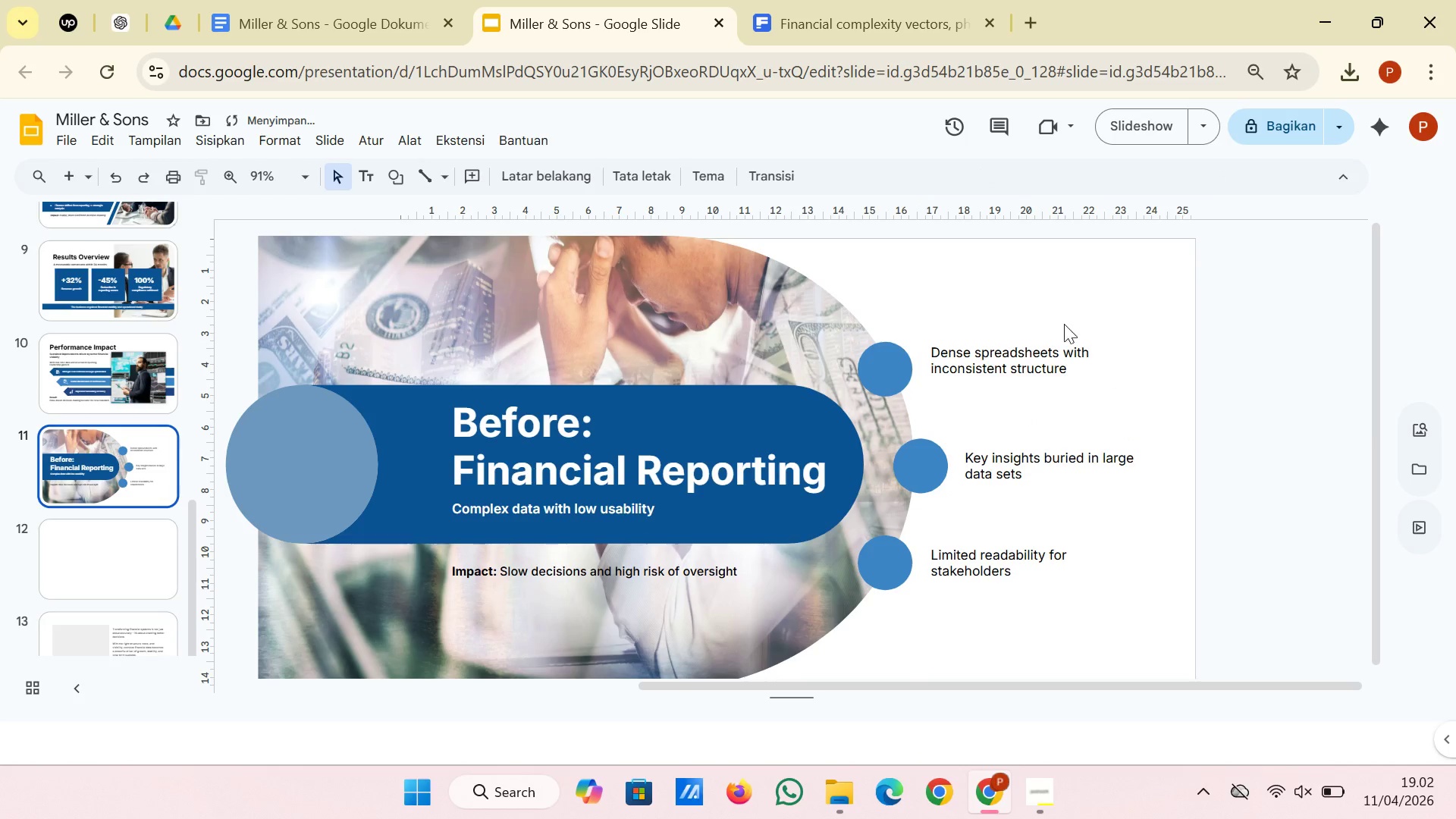 
left_click([1053, 334])
 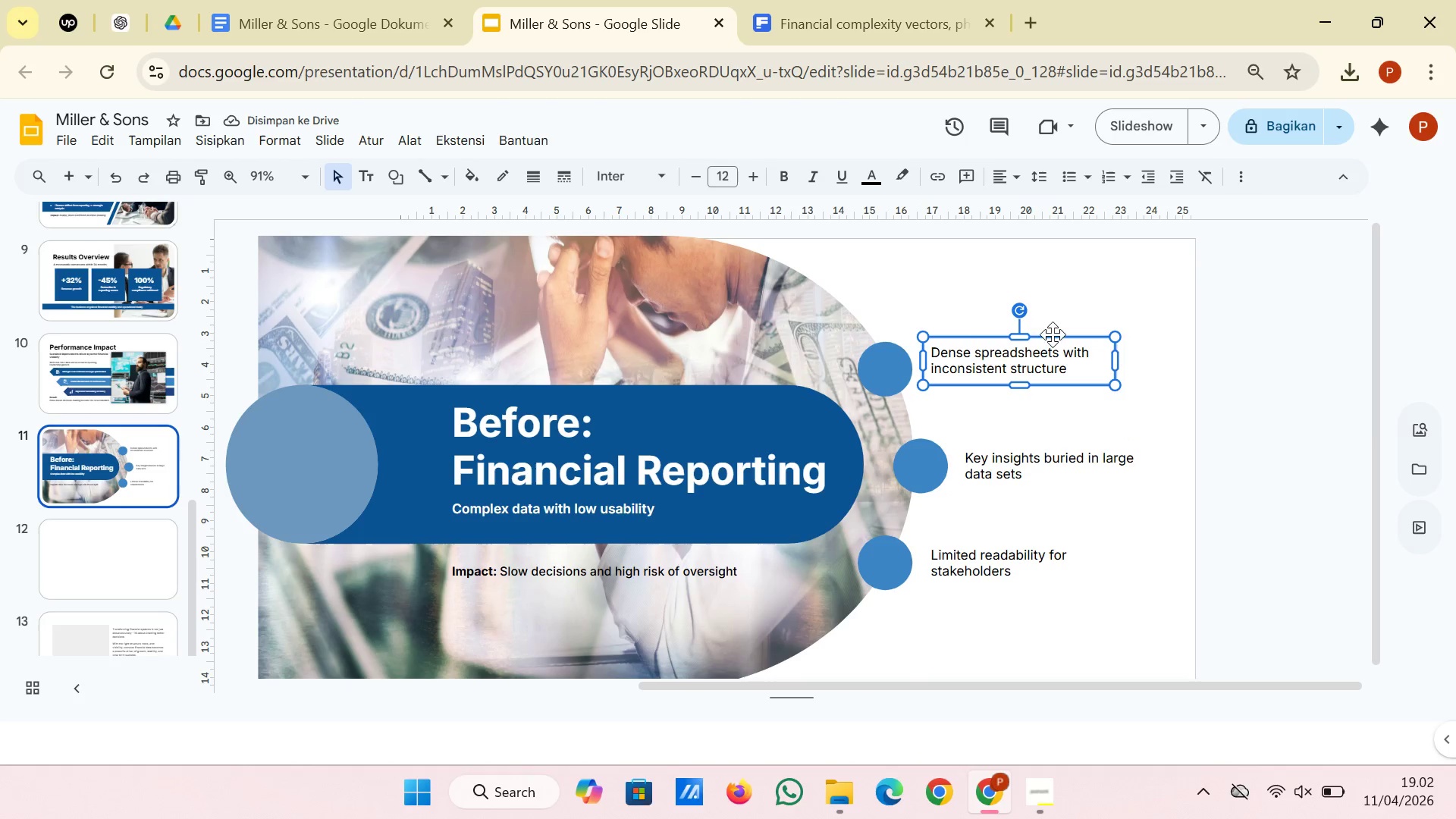 
left_click_drag(start_coordinate=[1053, 334], to_coordinate=[1049, 342])
 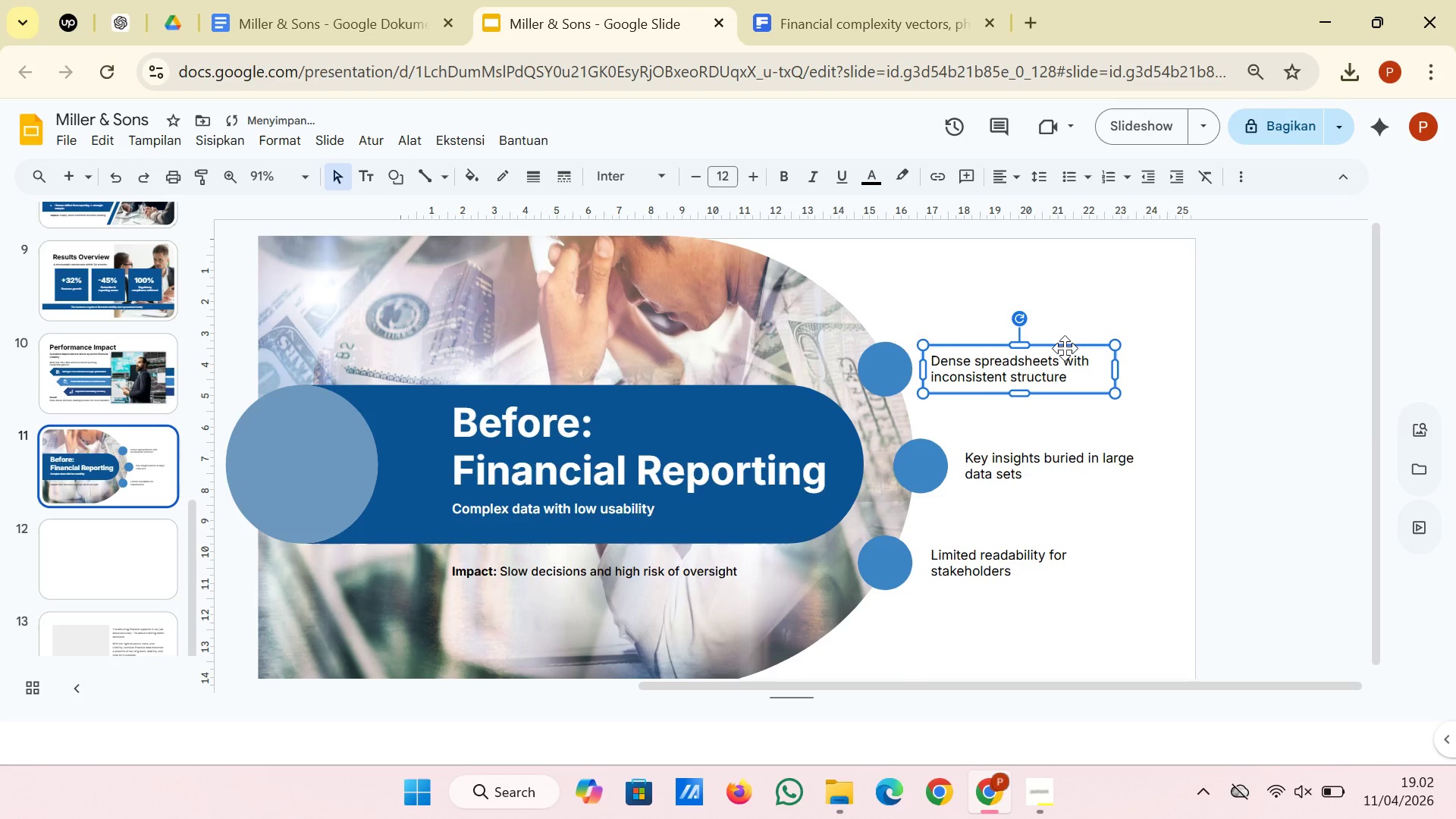 
left_click([1260, 335])
 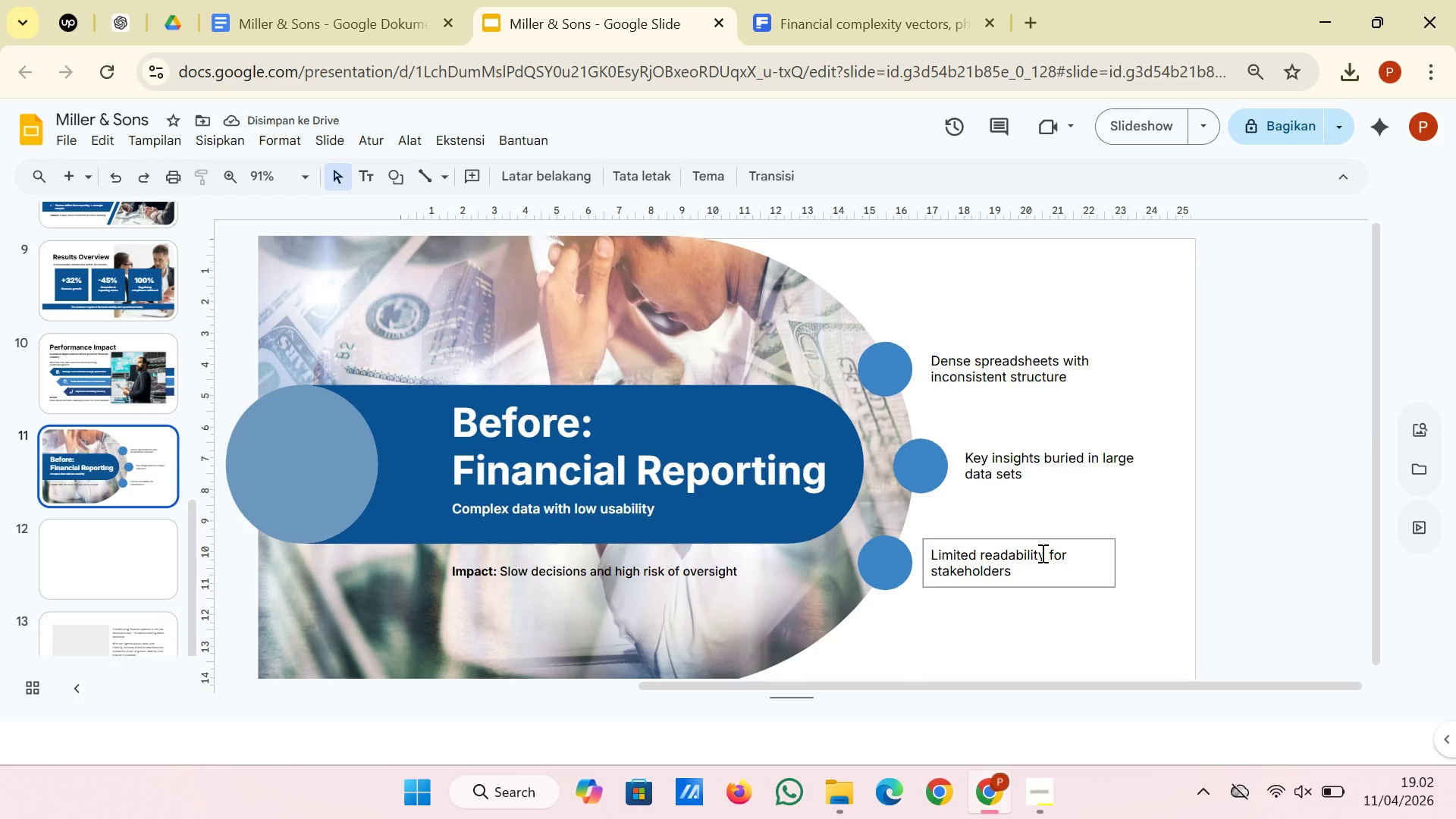 
left_click([1041, 548])
 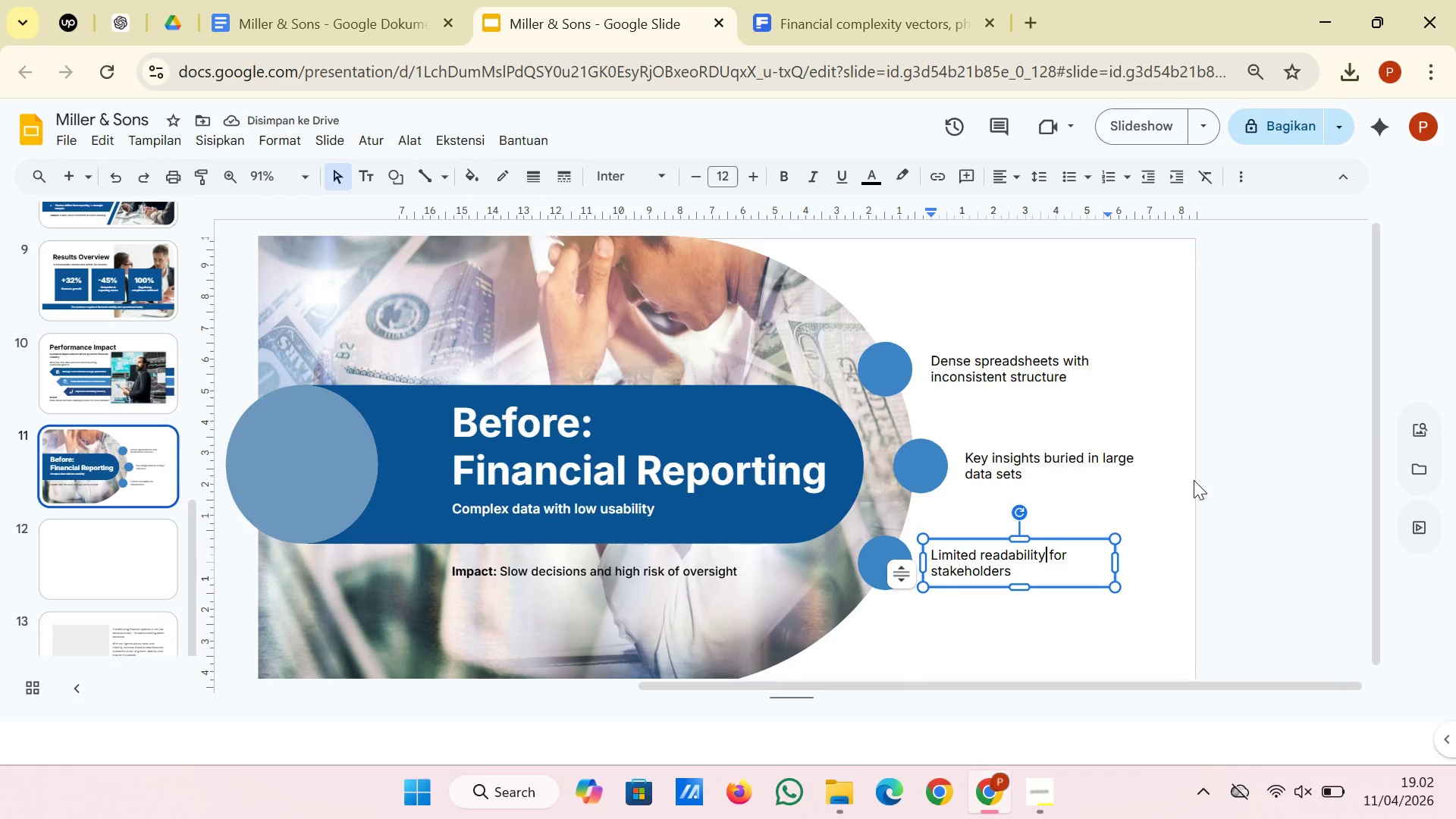 
left_click([1194, 480])
 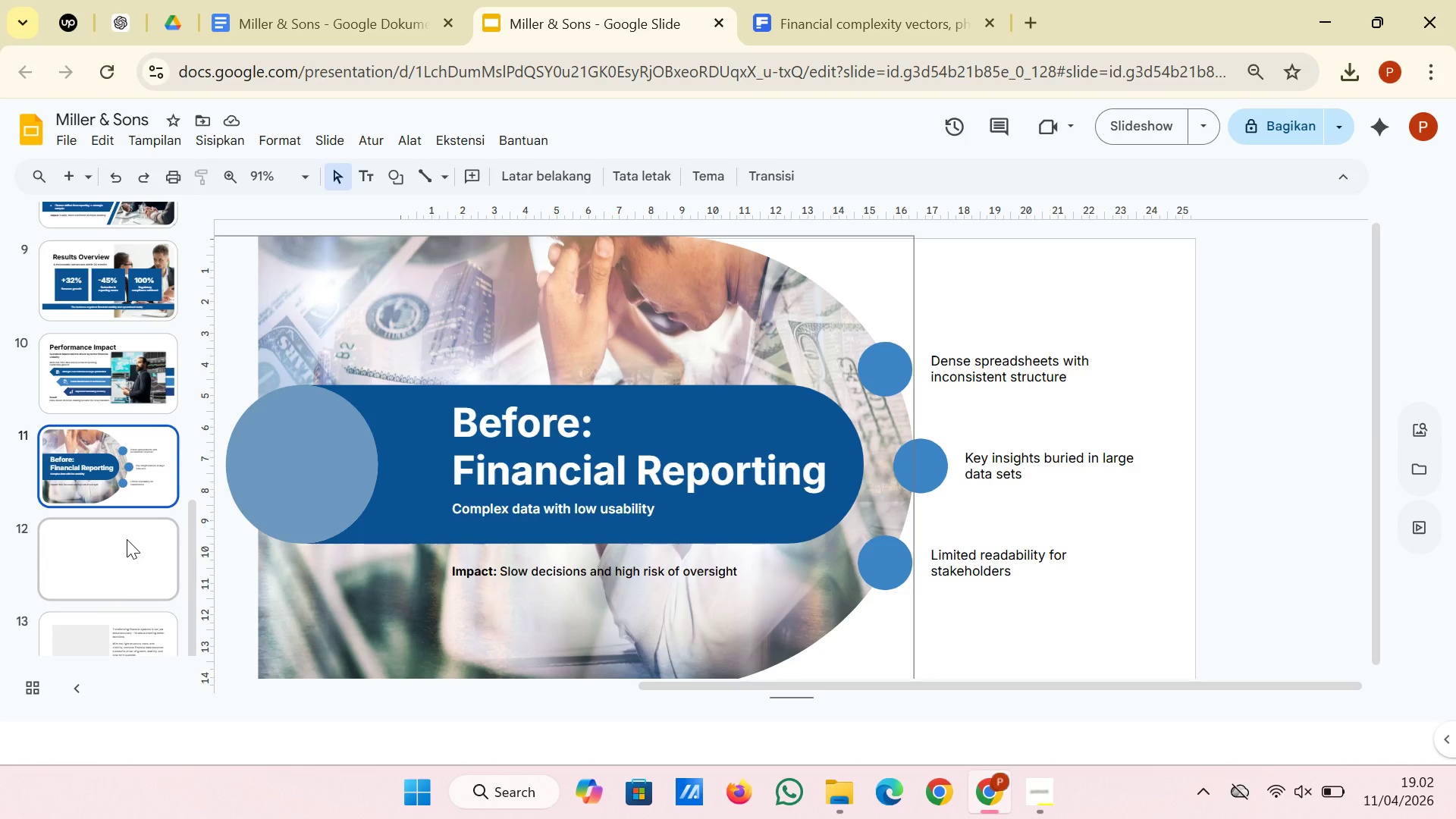 
wait(18.58)
 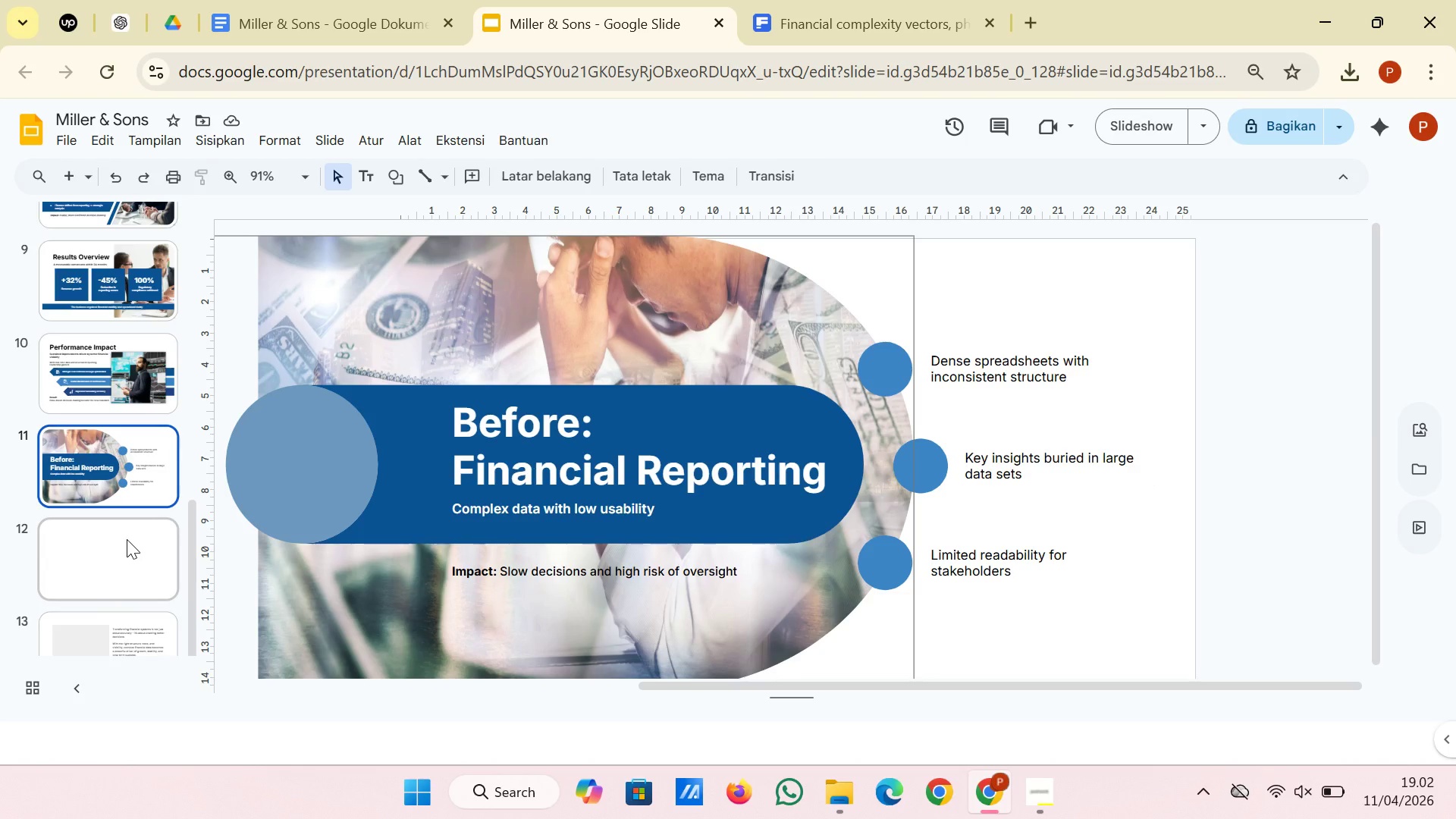 
left_click([148, 529])
 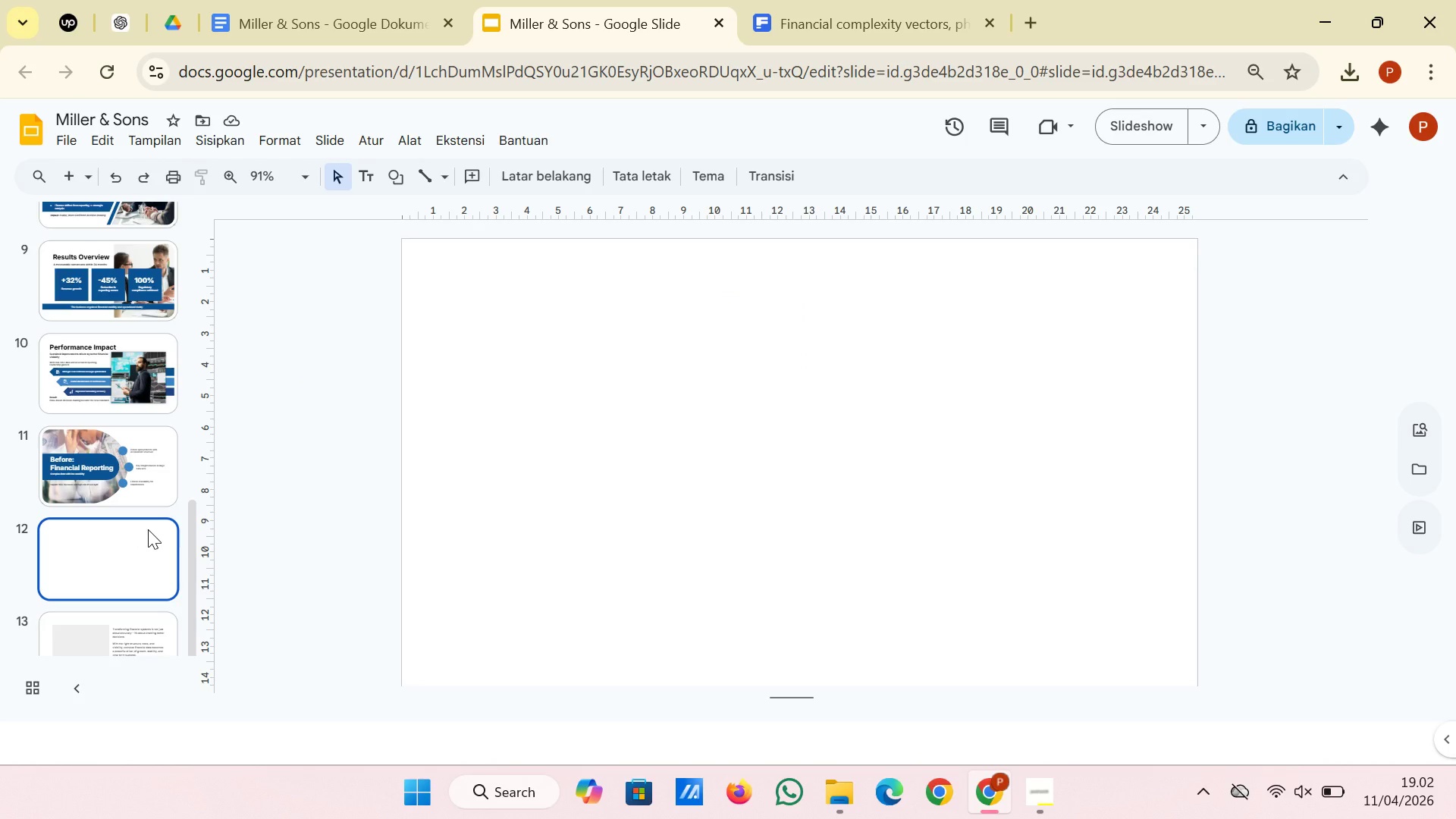 
key(Backspace)
 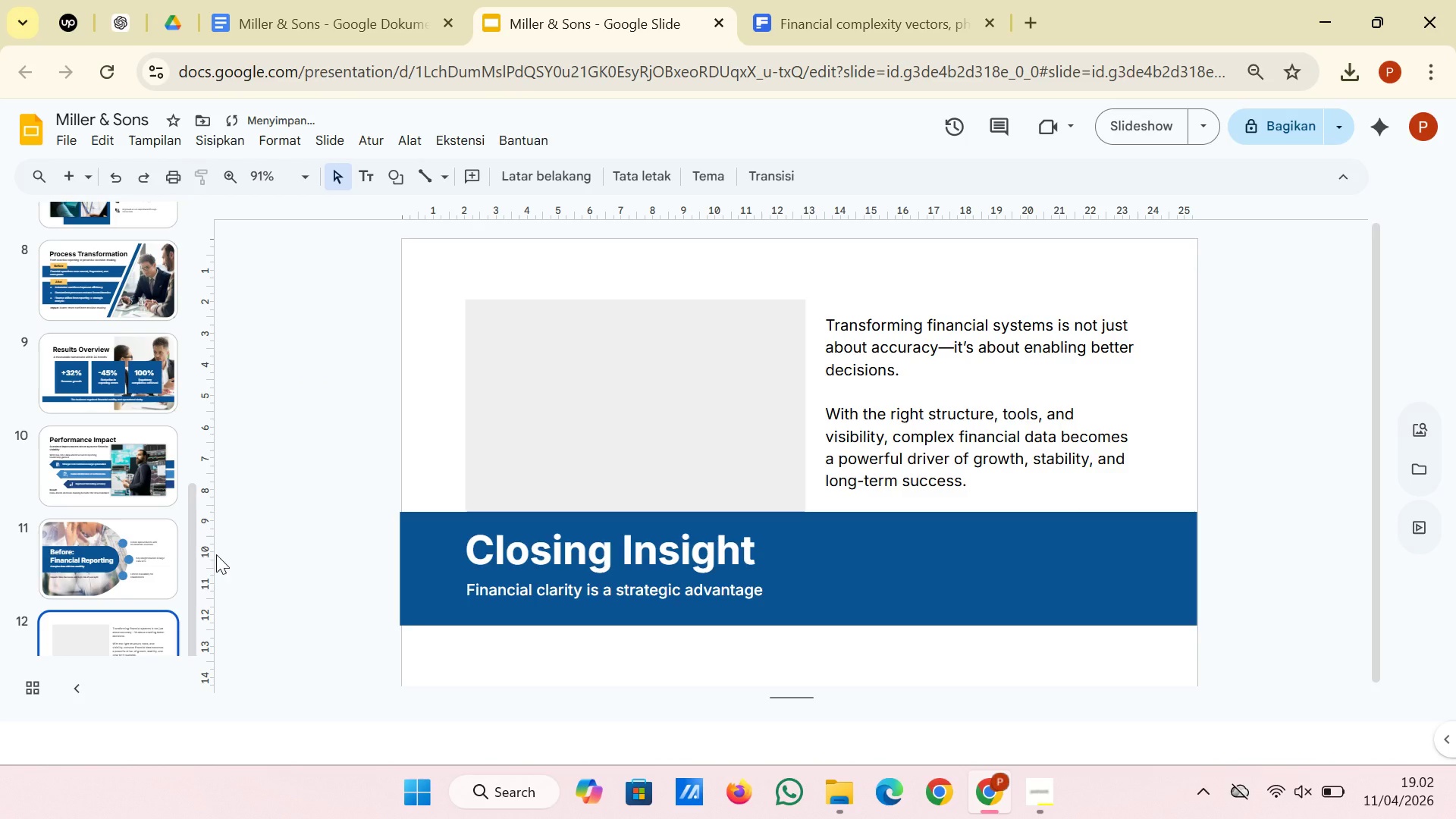 
left_click([143, 570])
 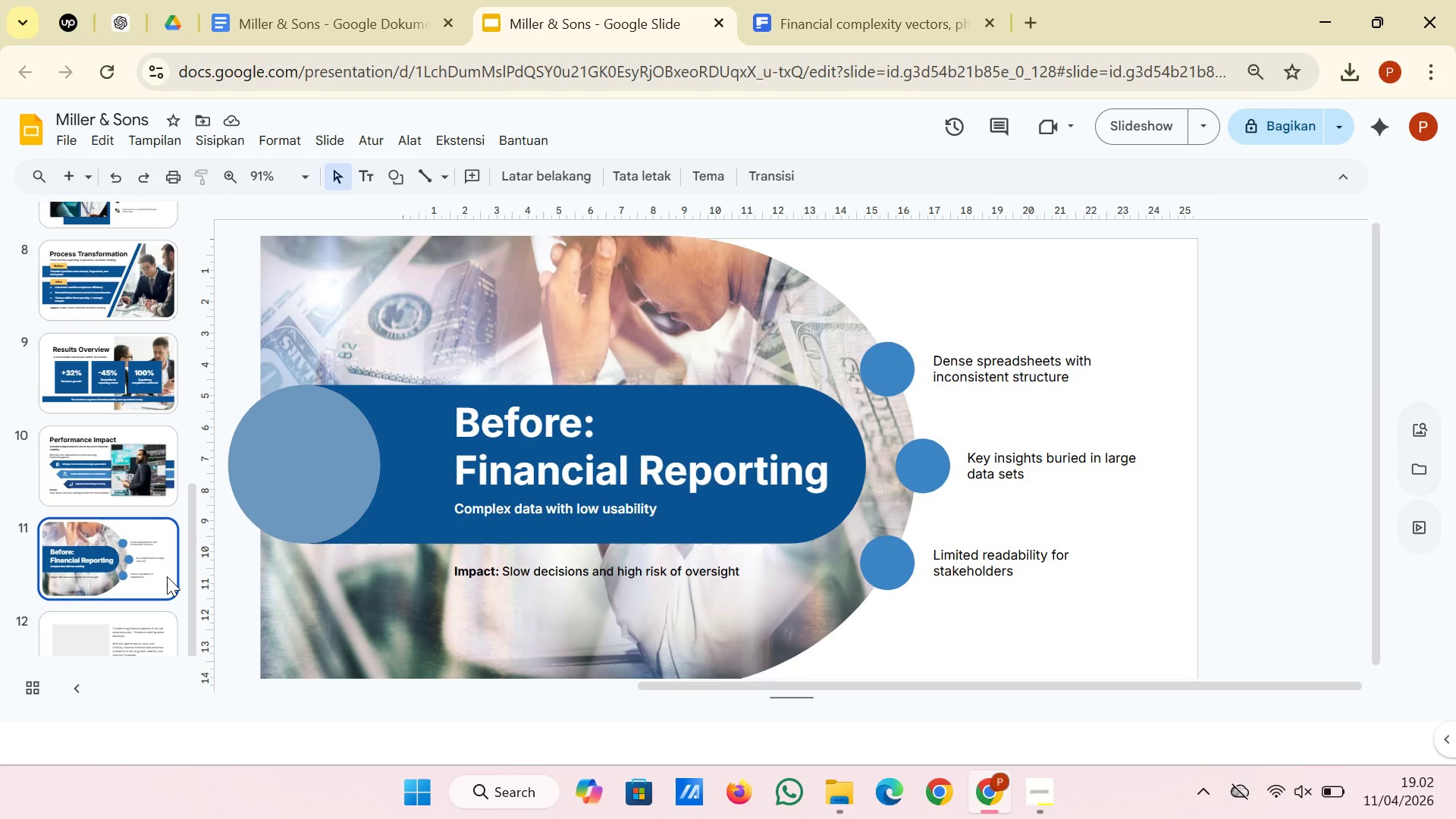 
wait(9.5)
 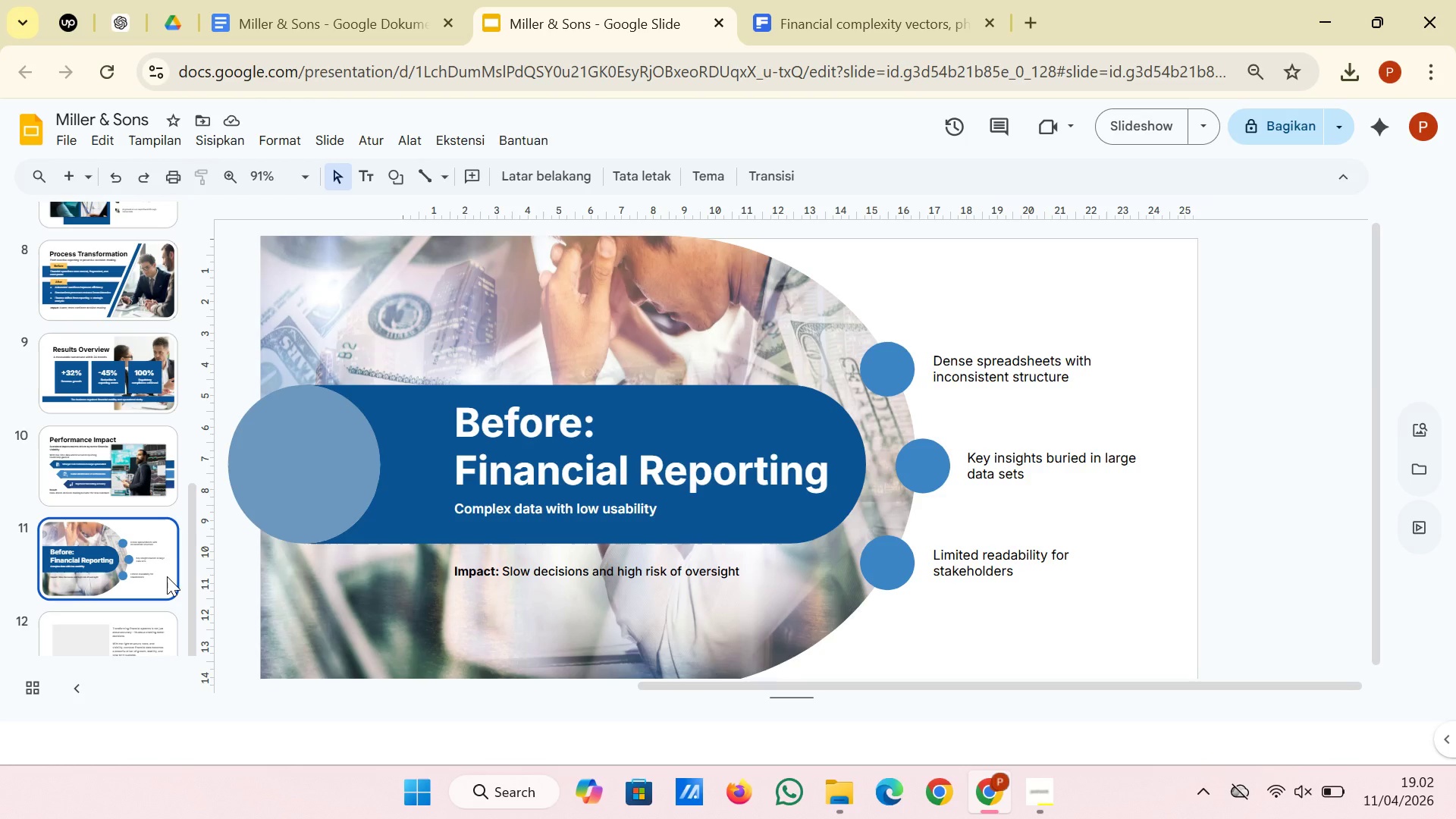 
key(Control+D)
 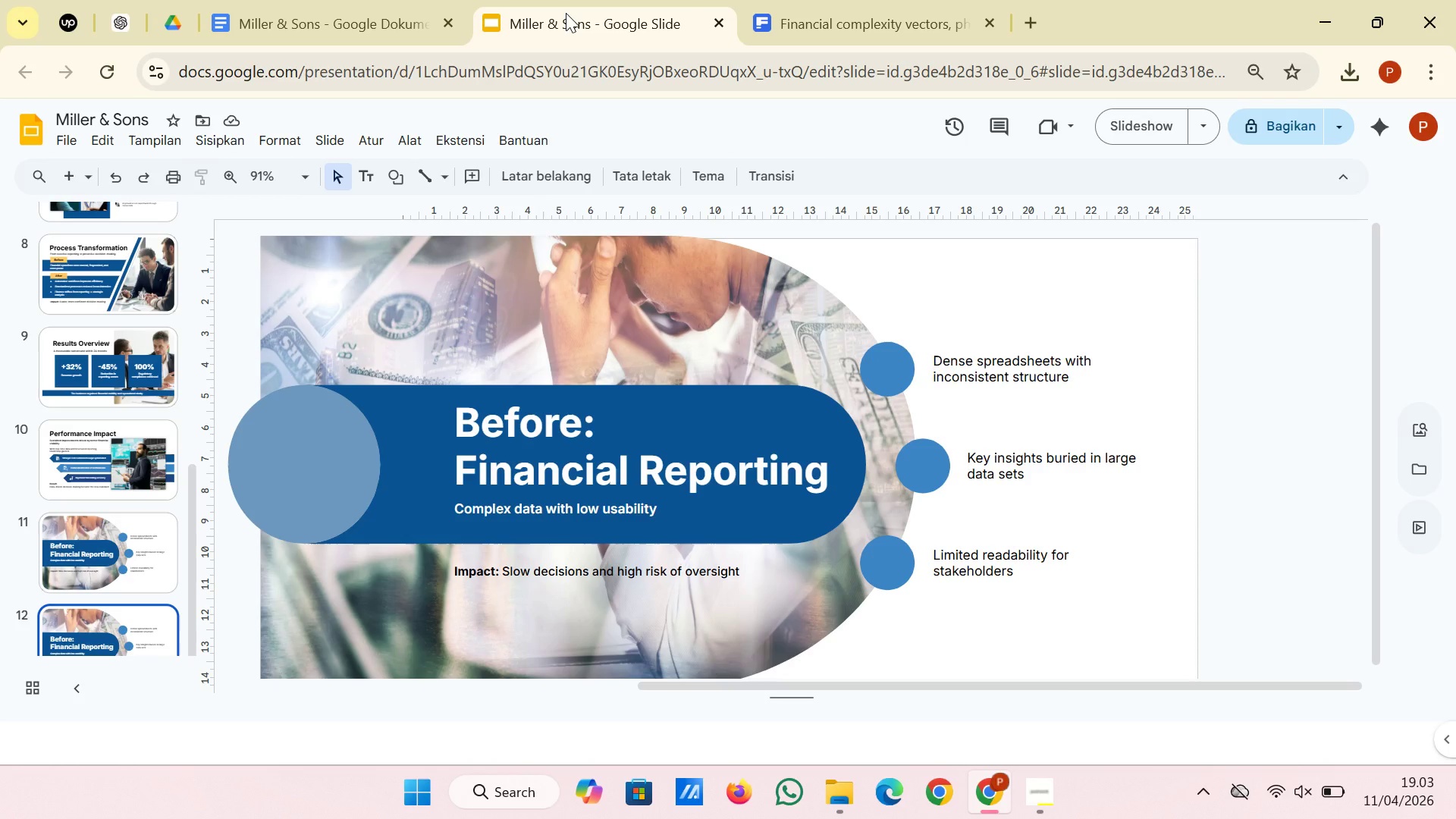 
wait(12.09)
 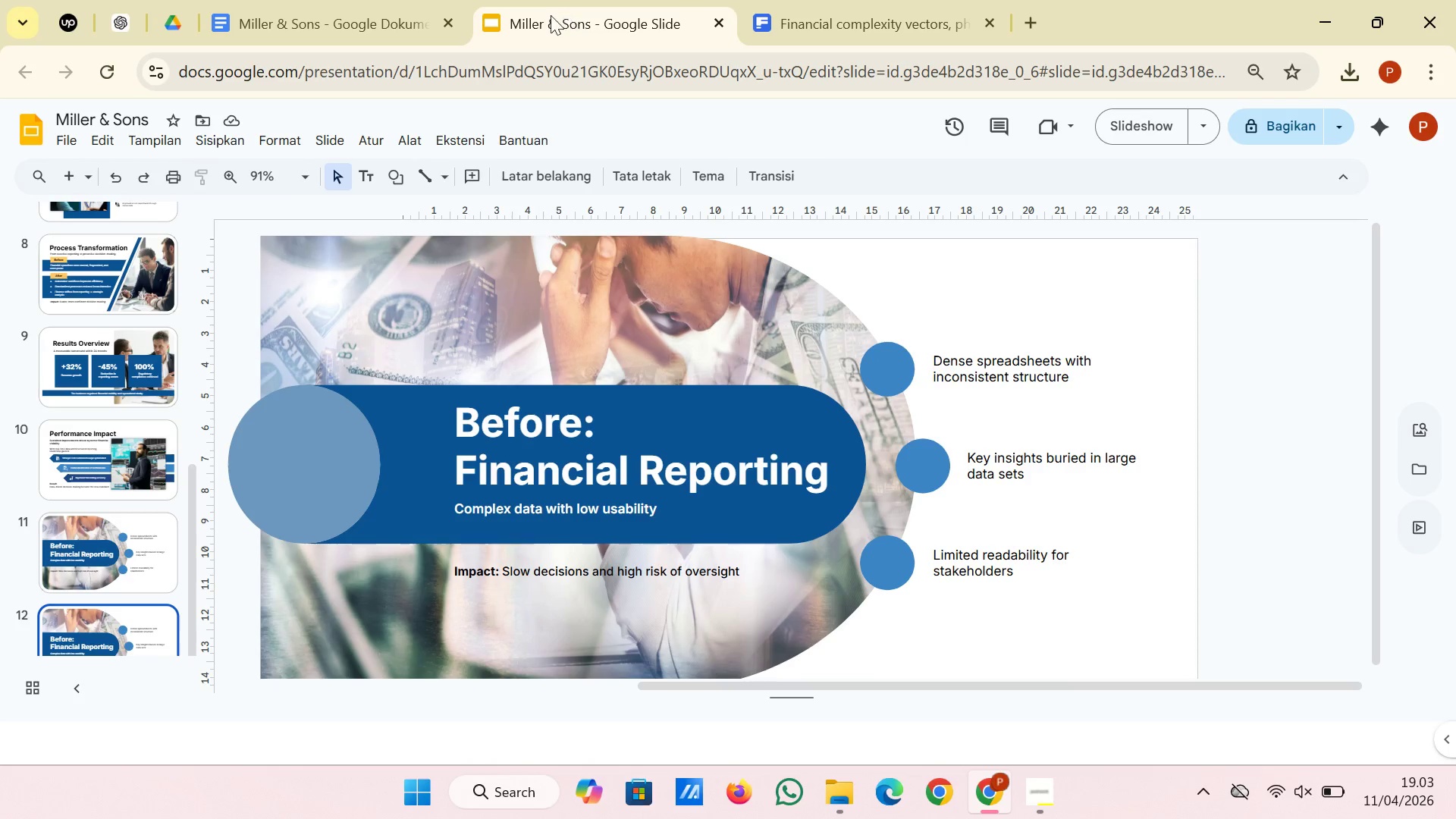 
key(Control+A)
 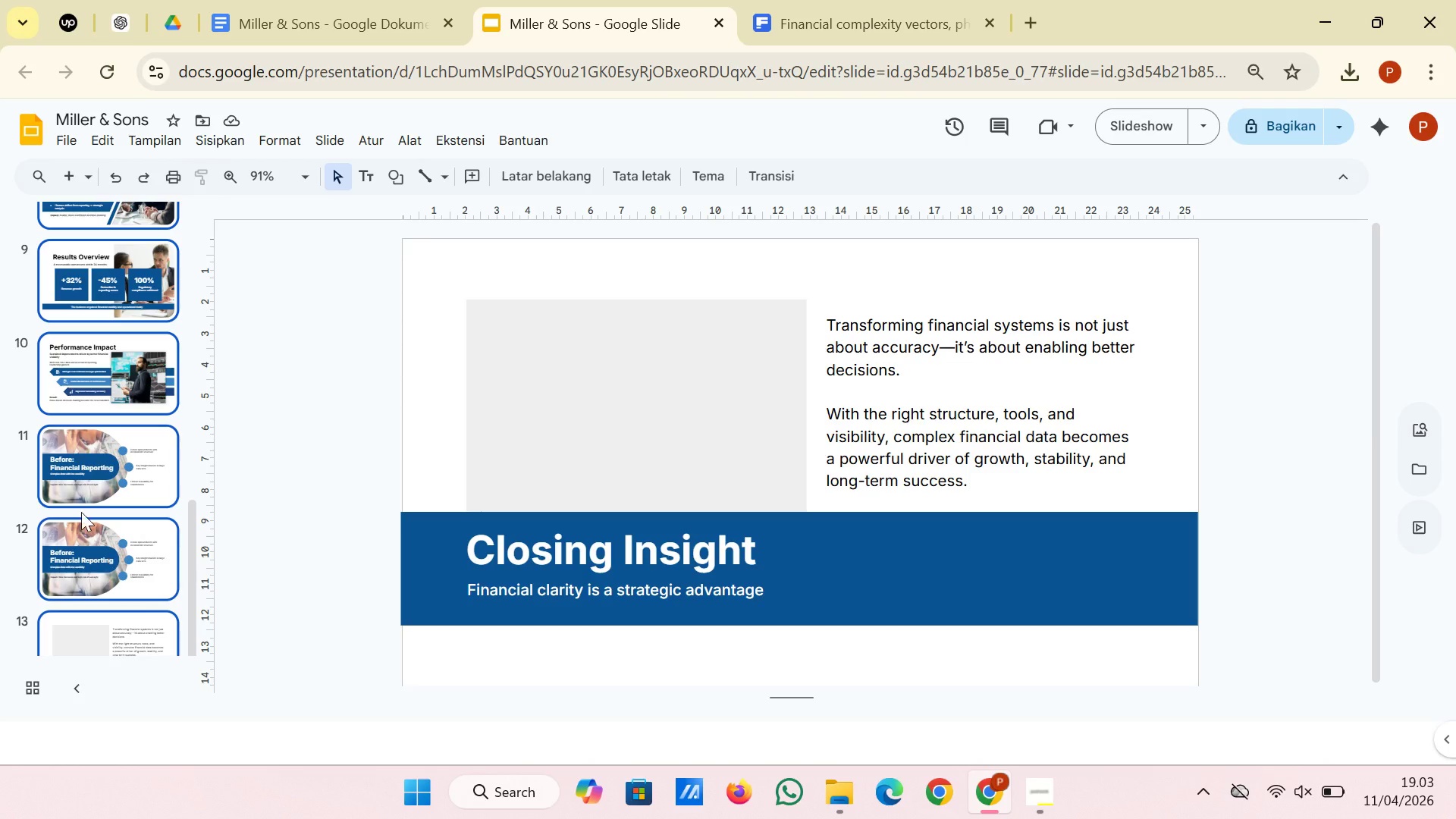 
left_click([95, 553])
 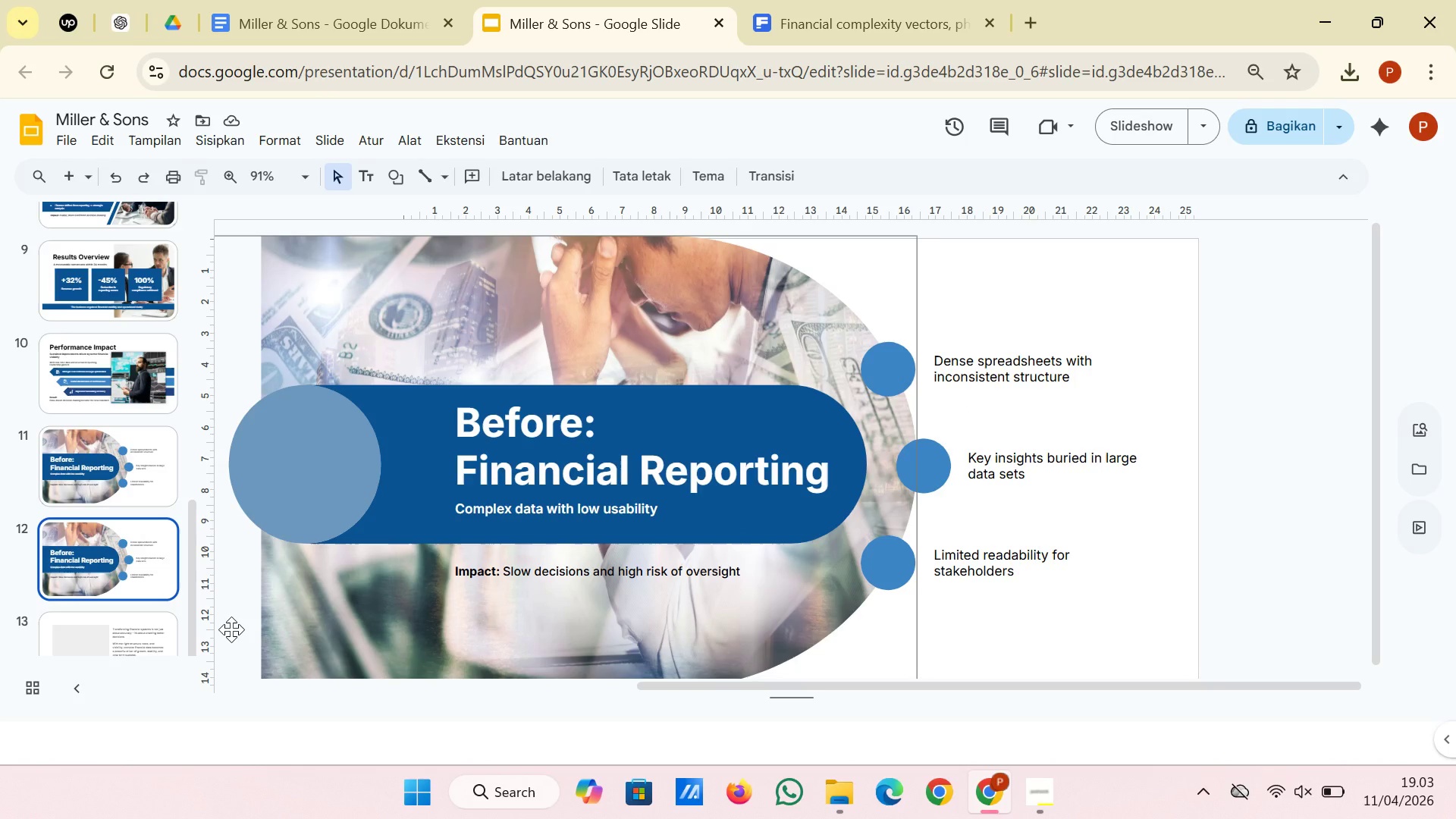 
left_click([231, 629])
 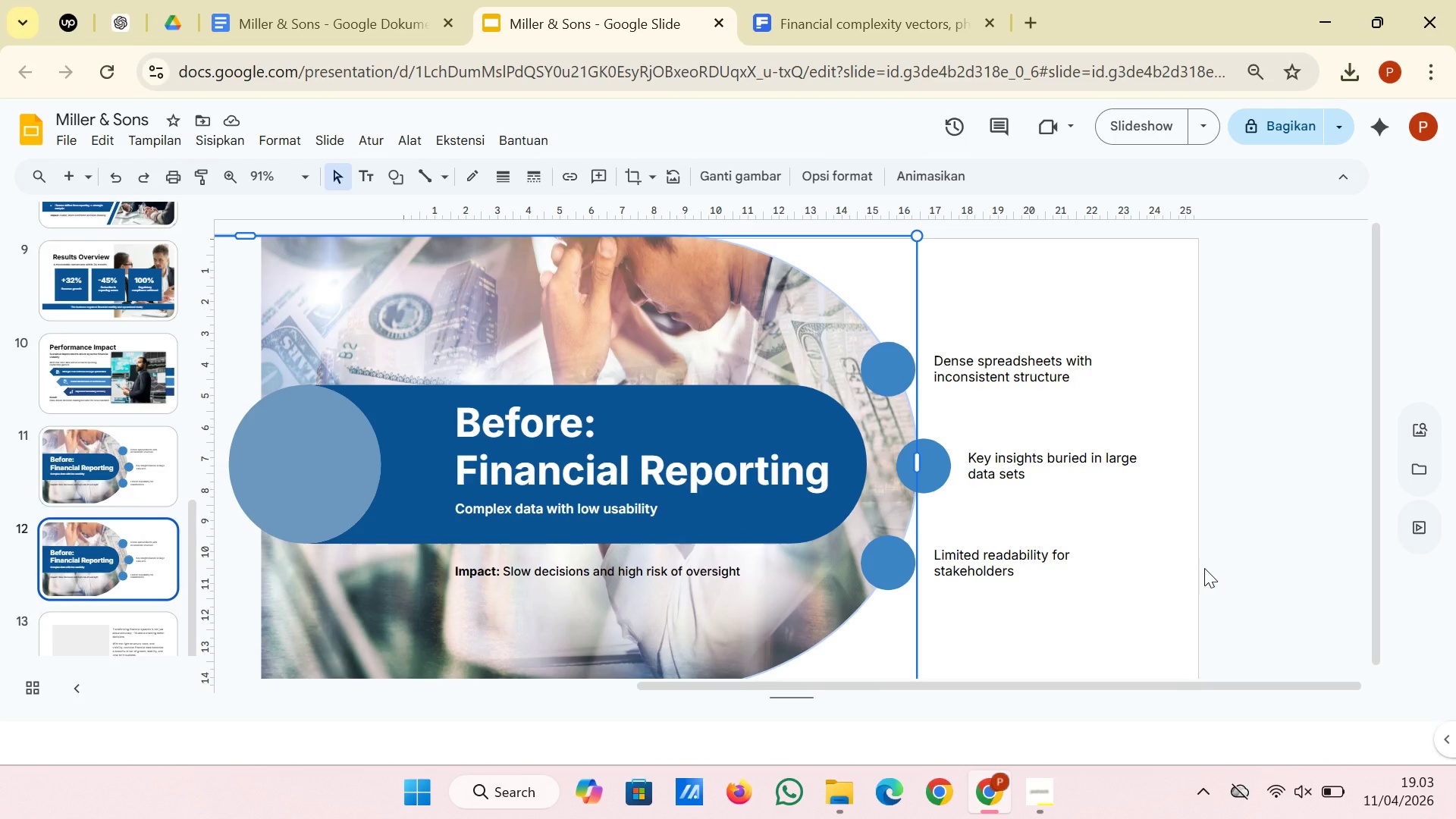 
left_click([1250, 526])
 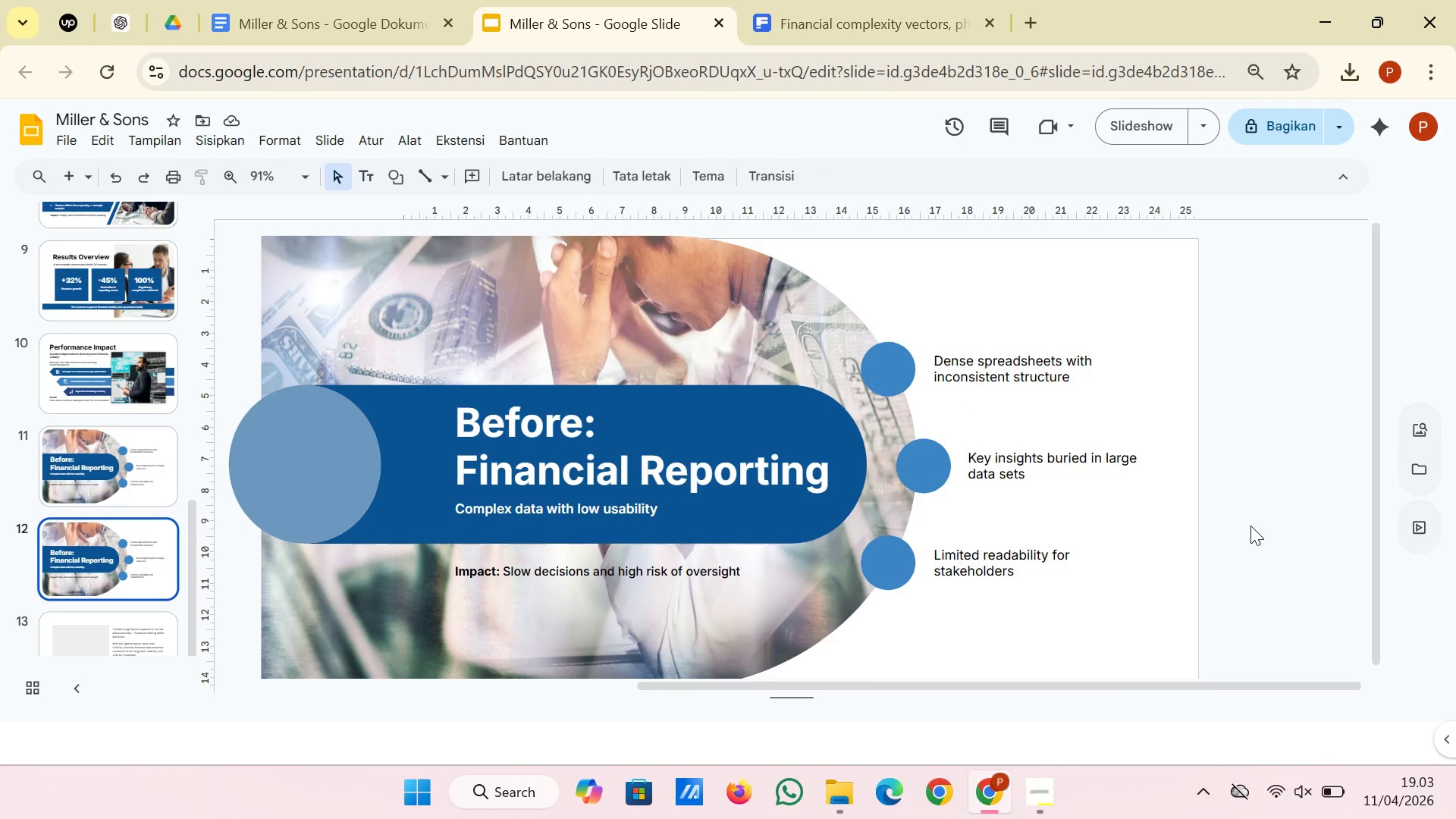 
key(Control+A)
 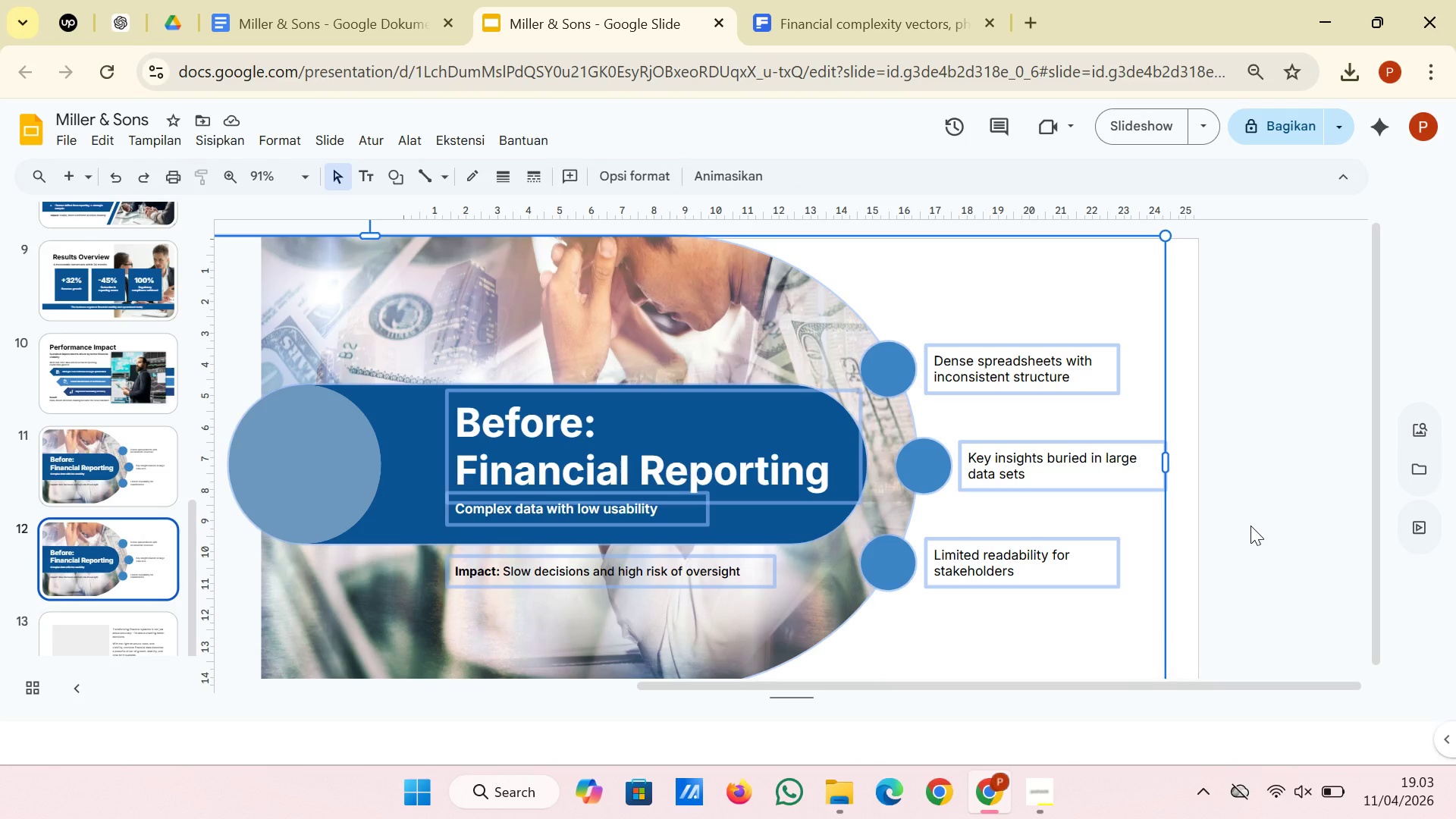 
right_click([1250, 526])
 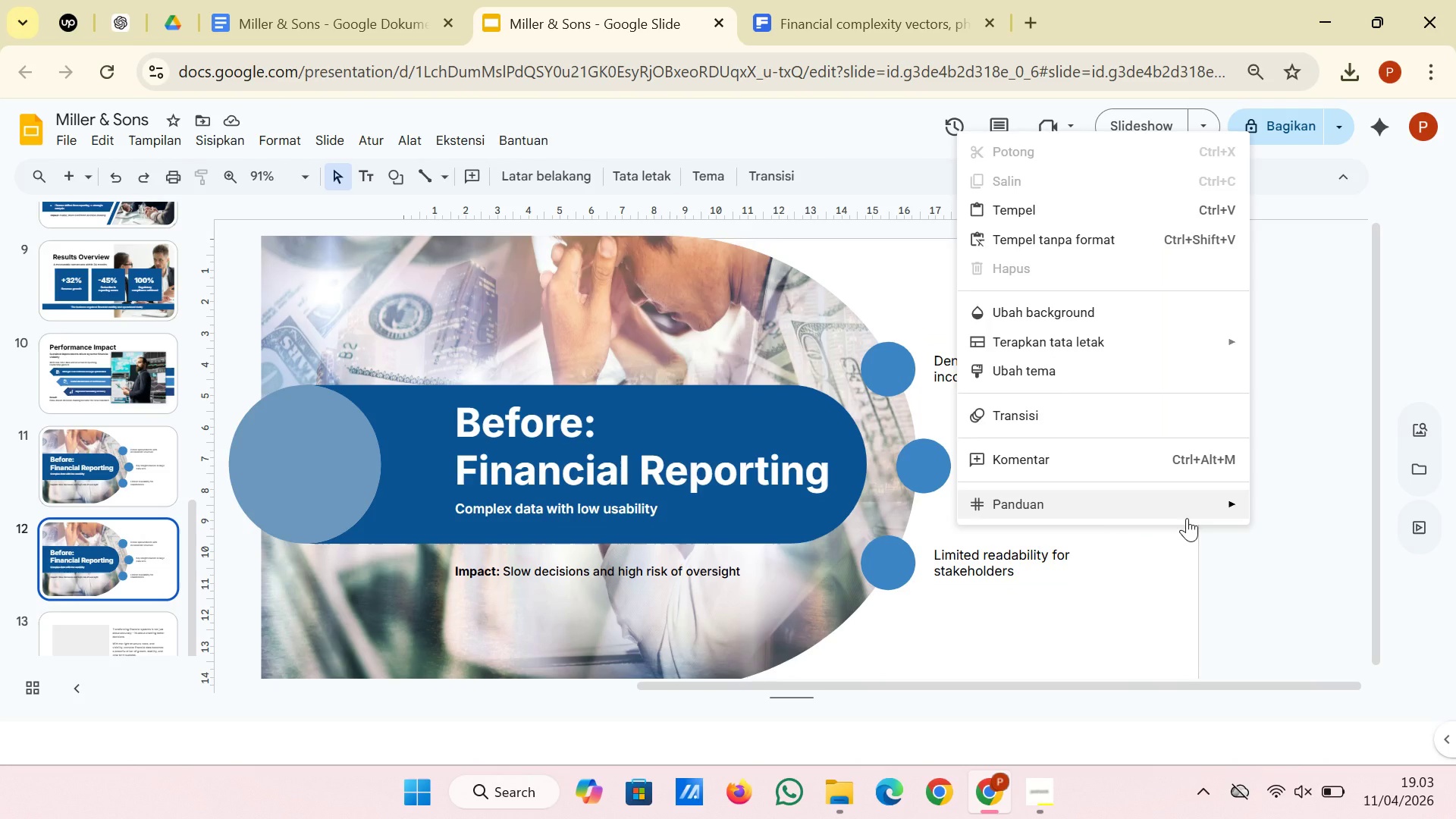 
left_click([1200, 570])
 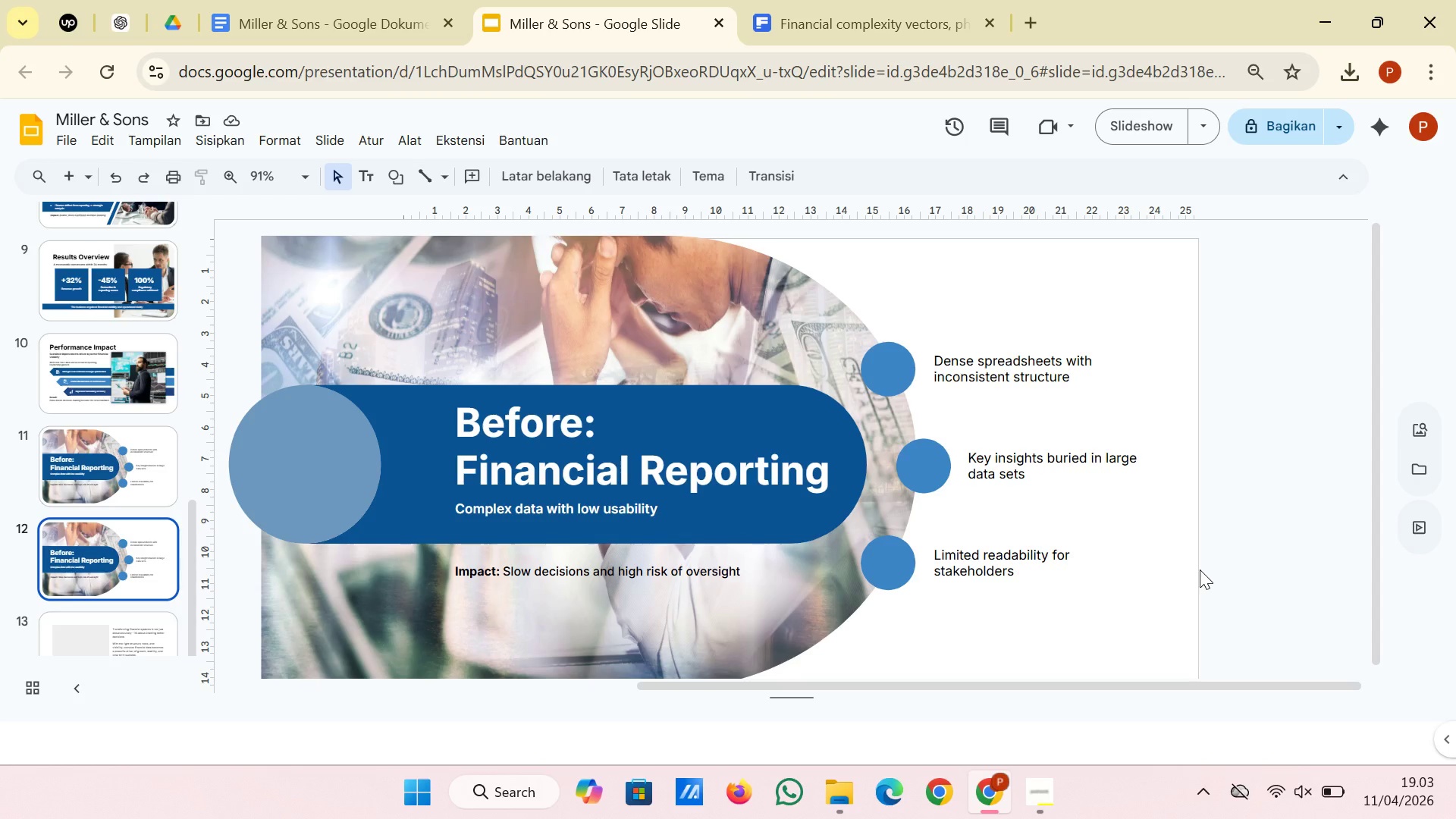 
key(Control+A)
 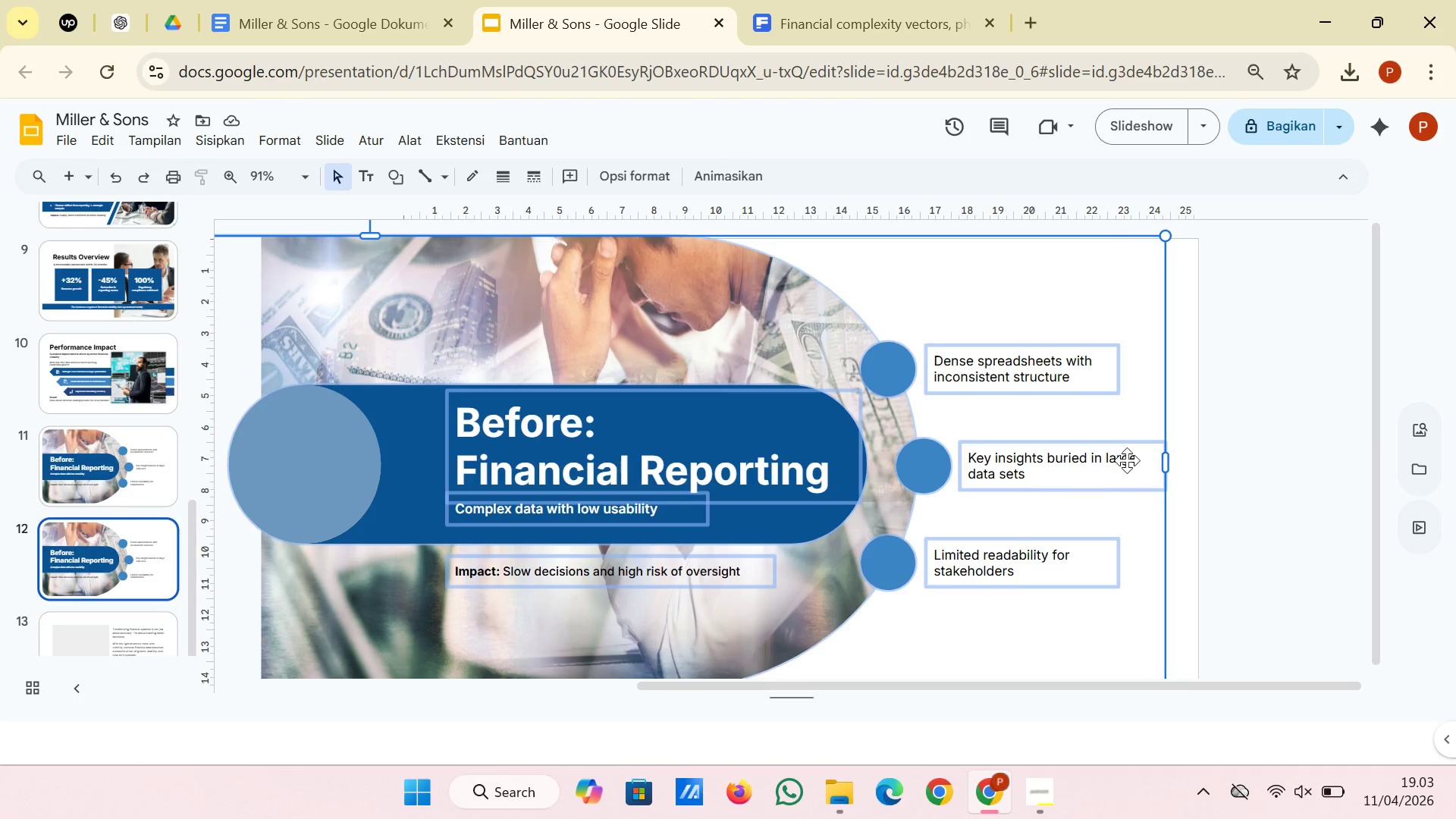 
right_click([1127, 458])
 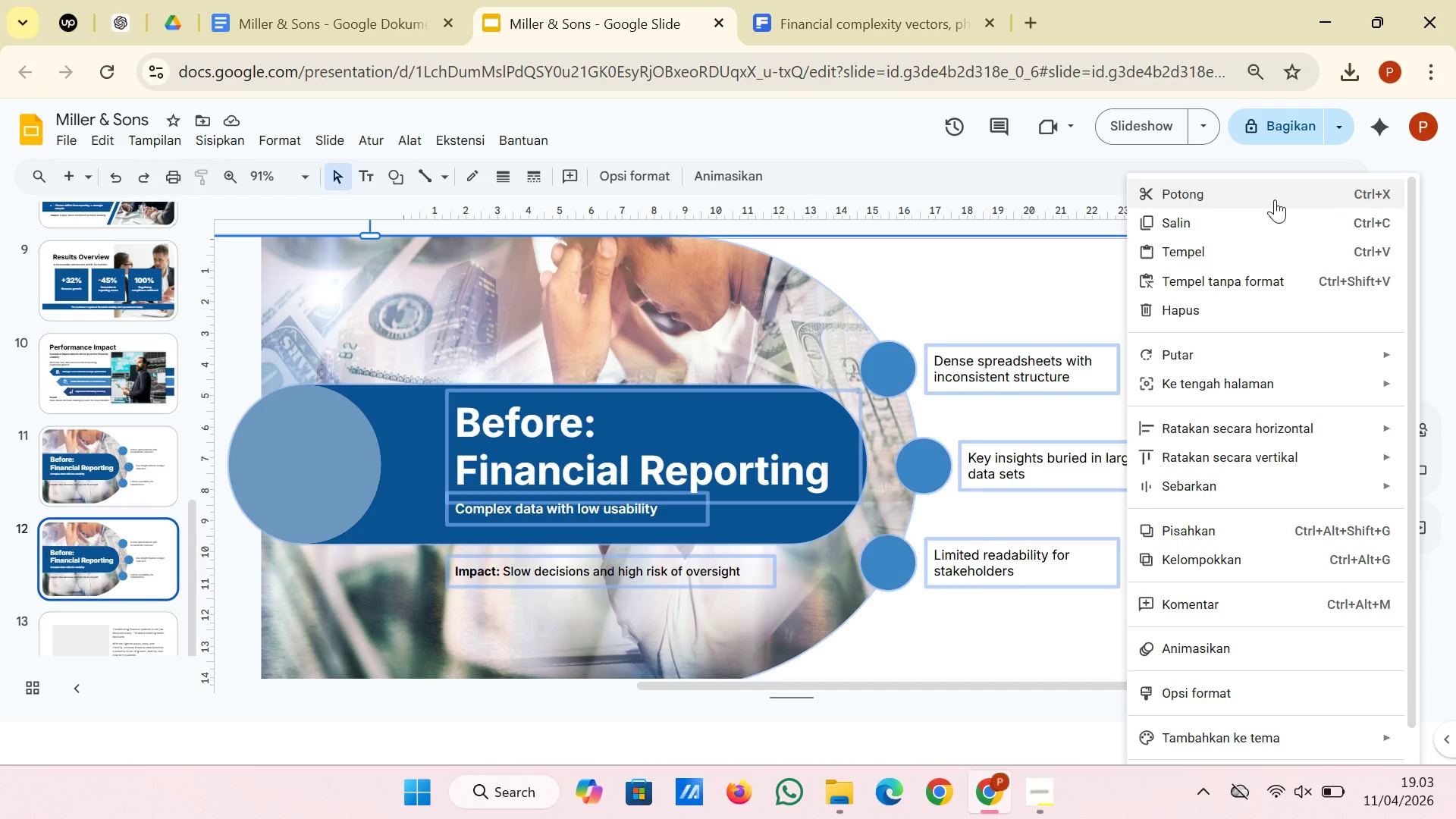 
wait(5.38)
 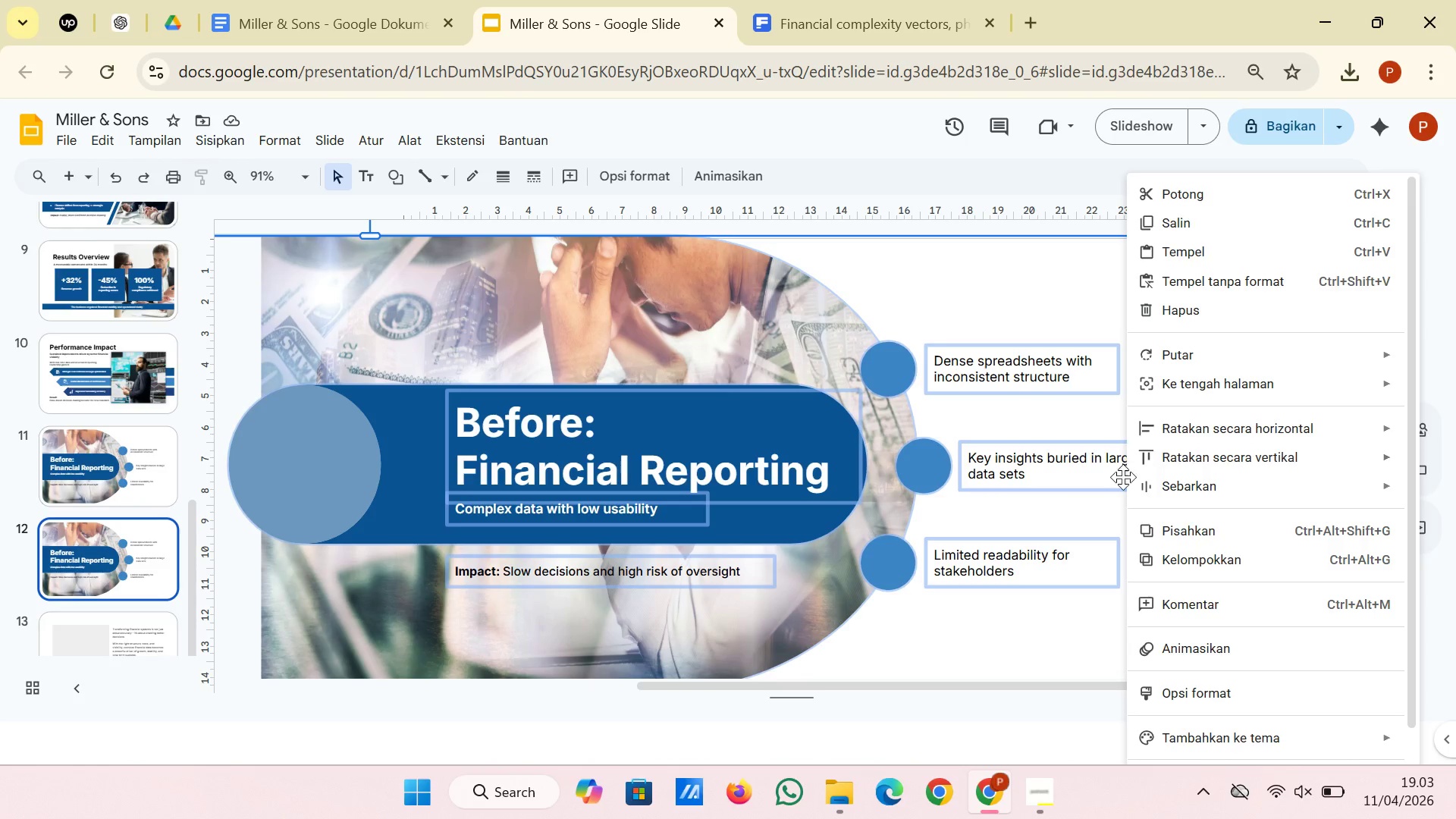 
left_click([1060, 255])
 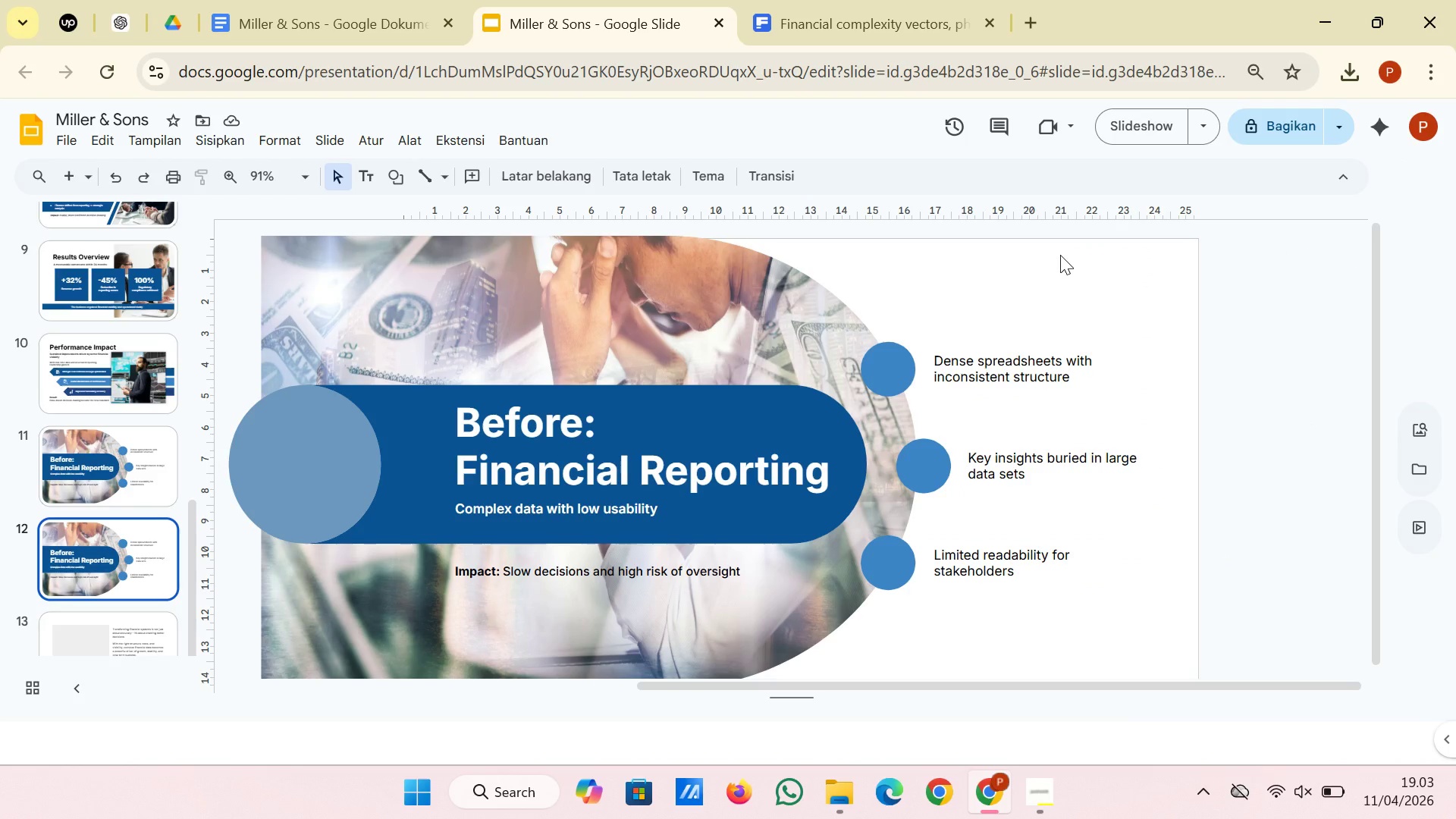 
key(Control+ControlLeft)
 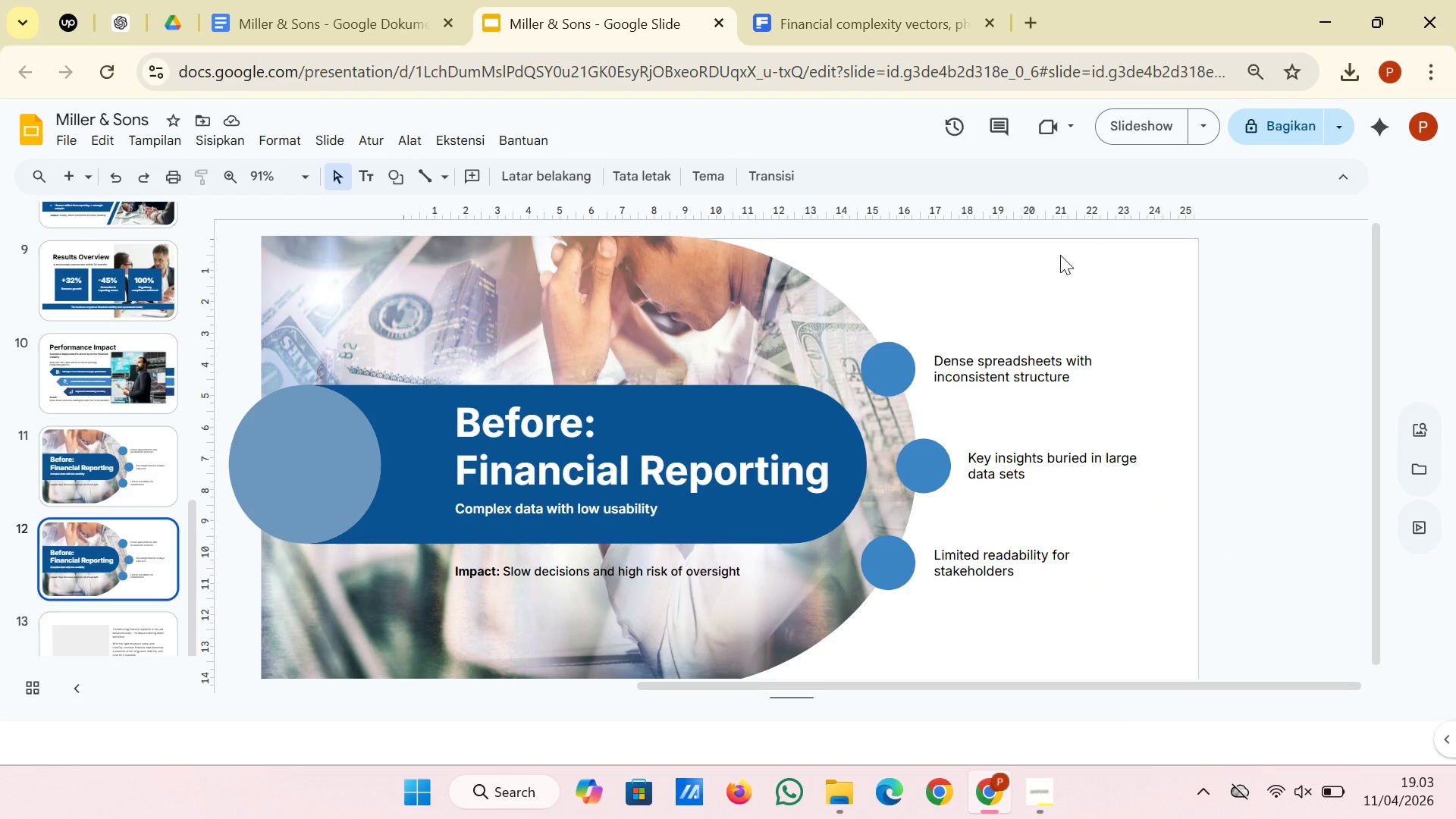 
key(Control+A)
 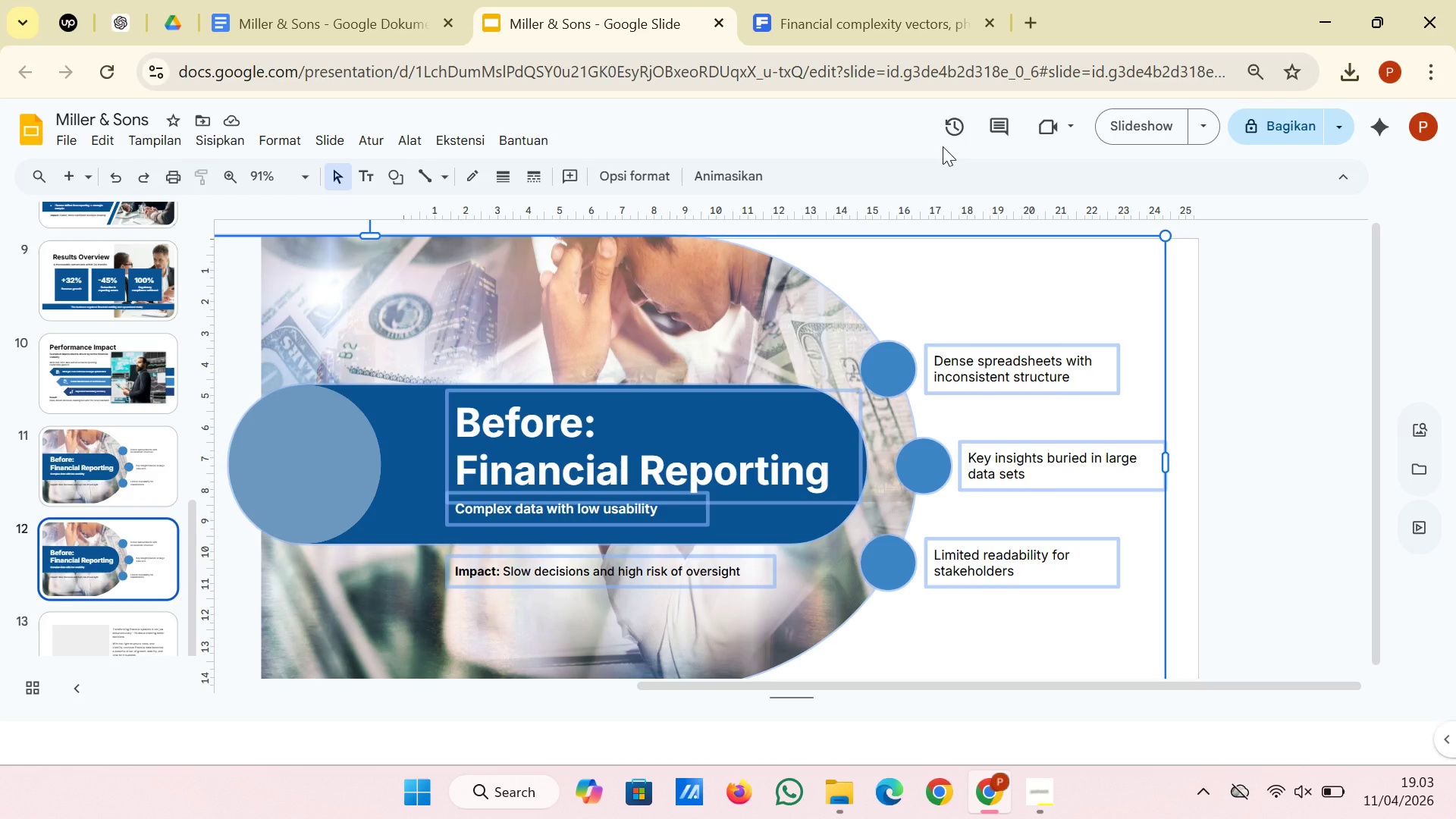 
wait(8.06)
 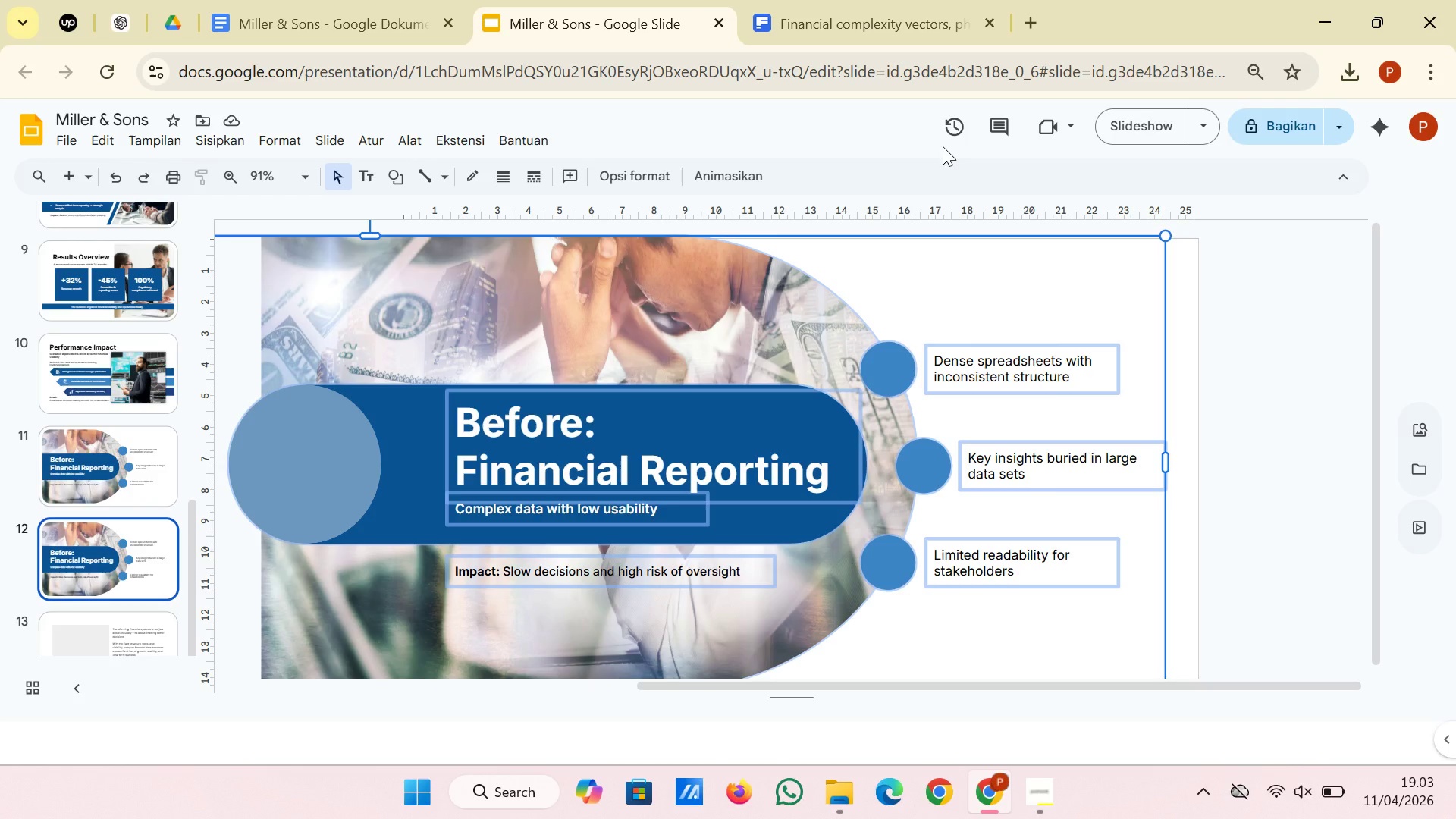 
right_click([849, 264])
 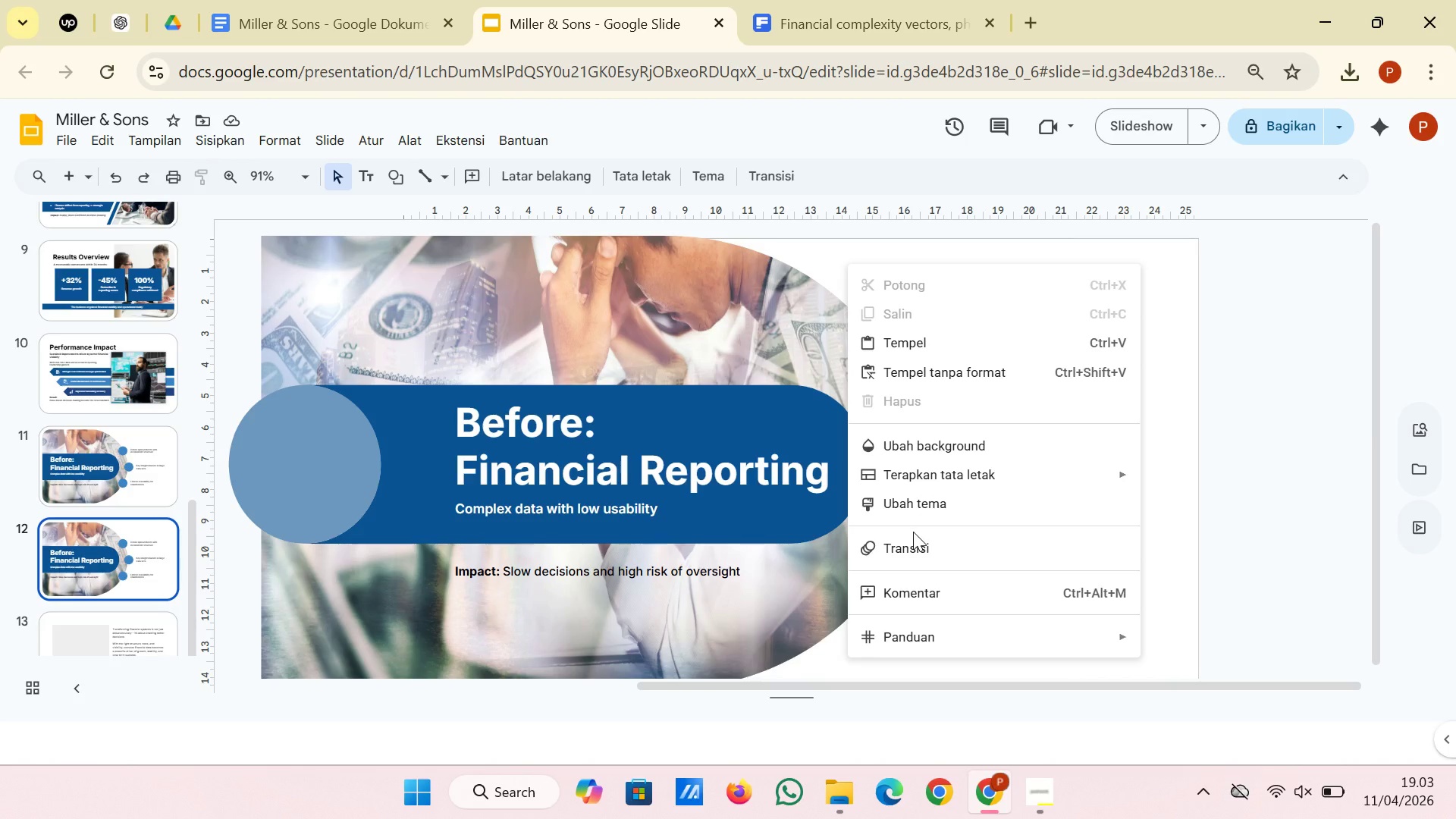 
left_click([1310, 378])
 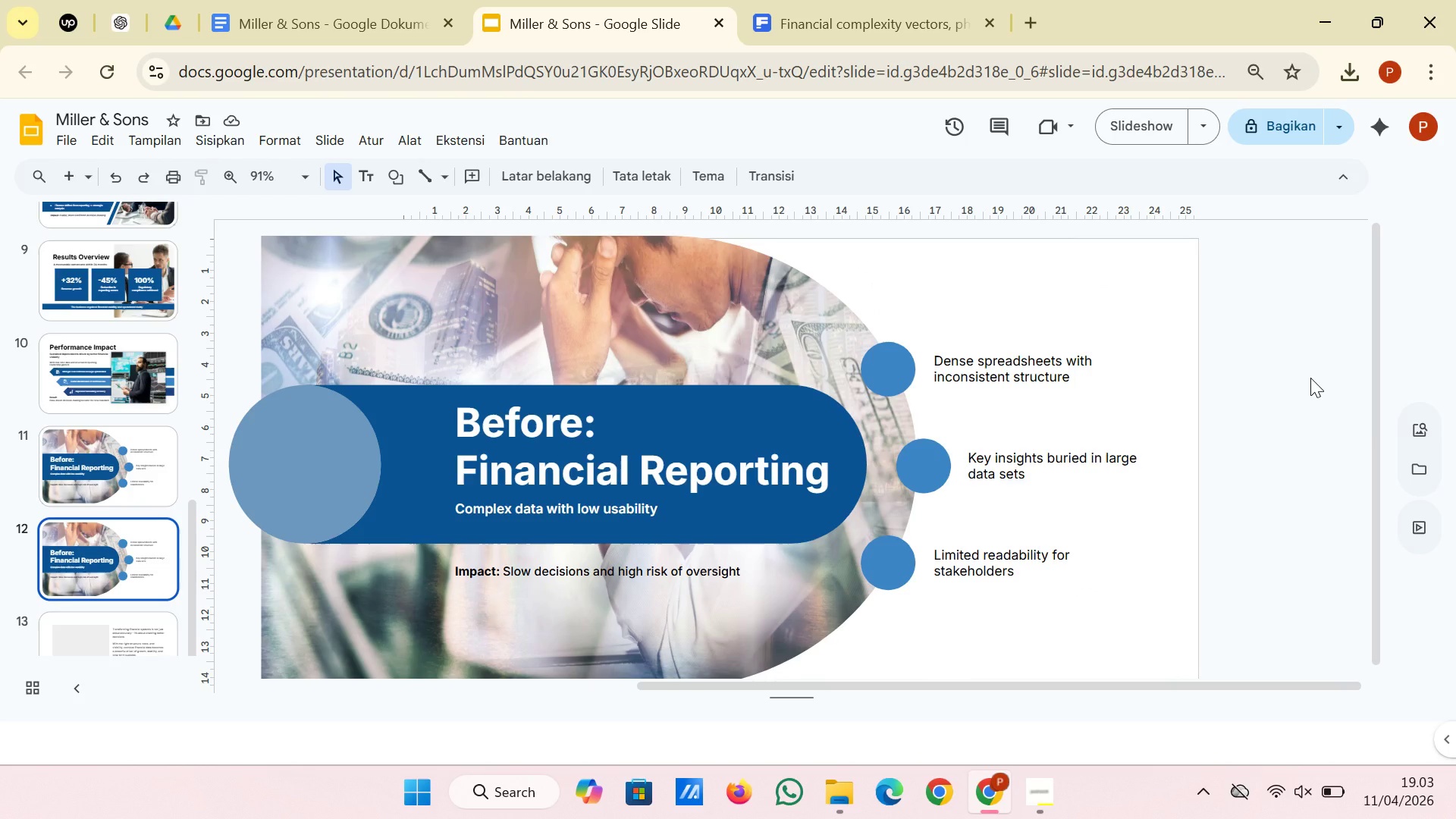 
left_click([1310, 378])
 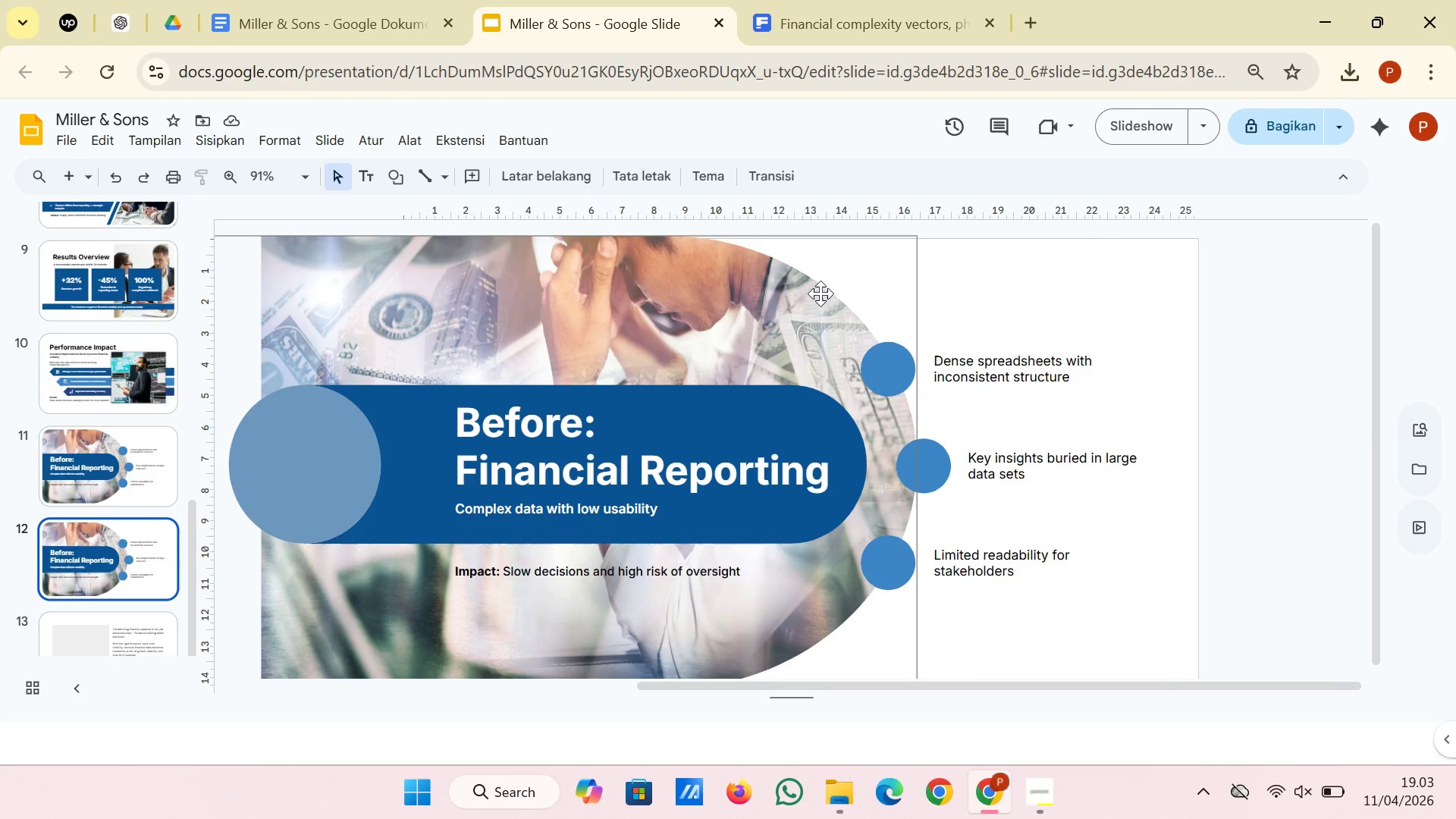 
left_click([821, 293])
 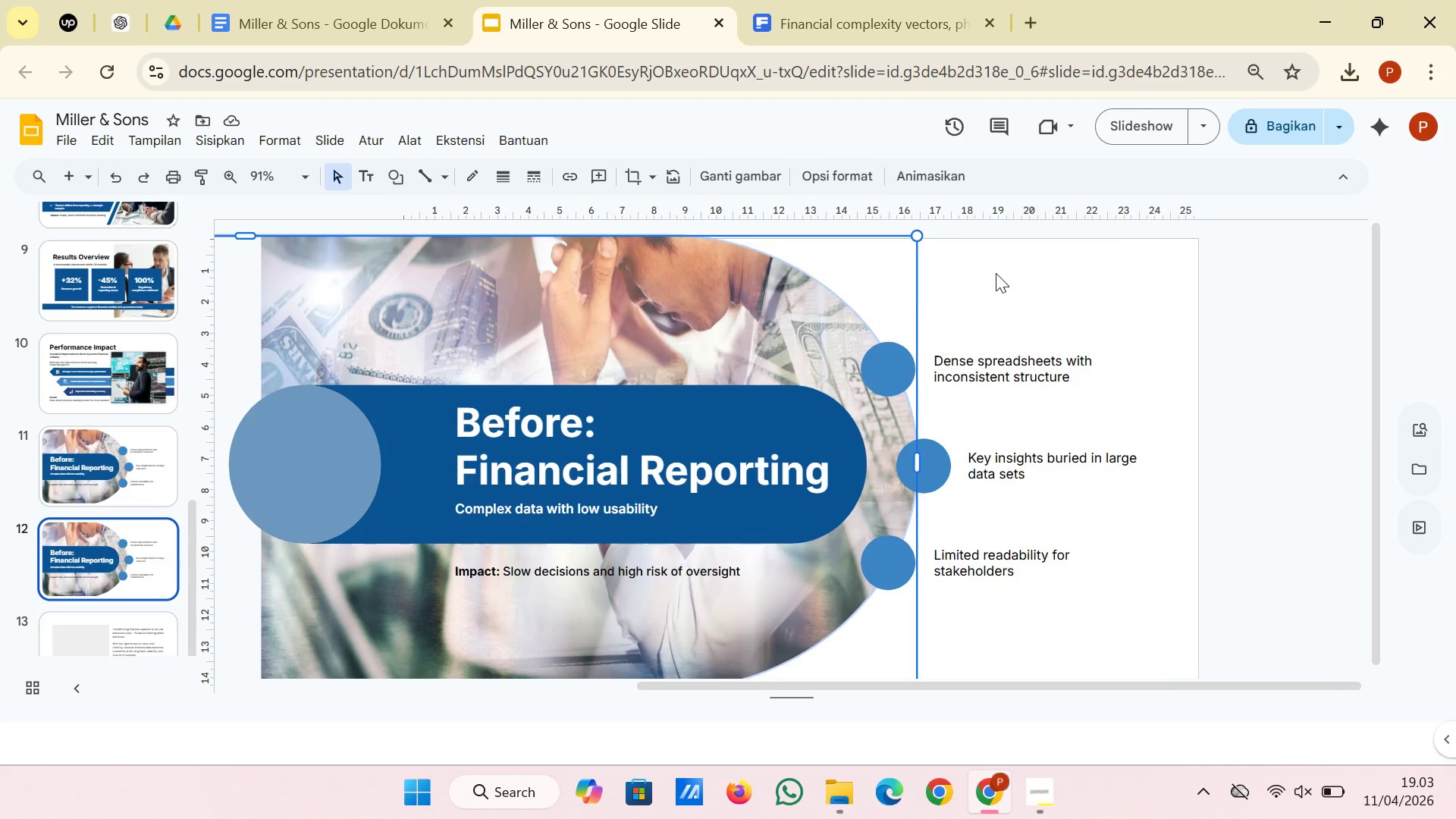 
left_click([765, 394])
 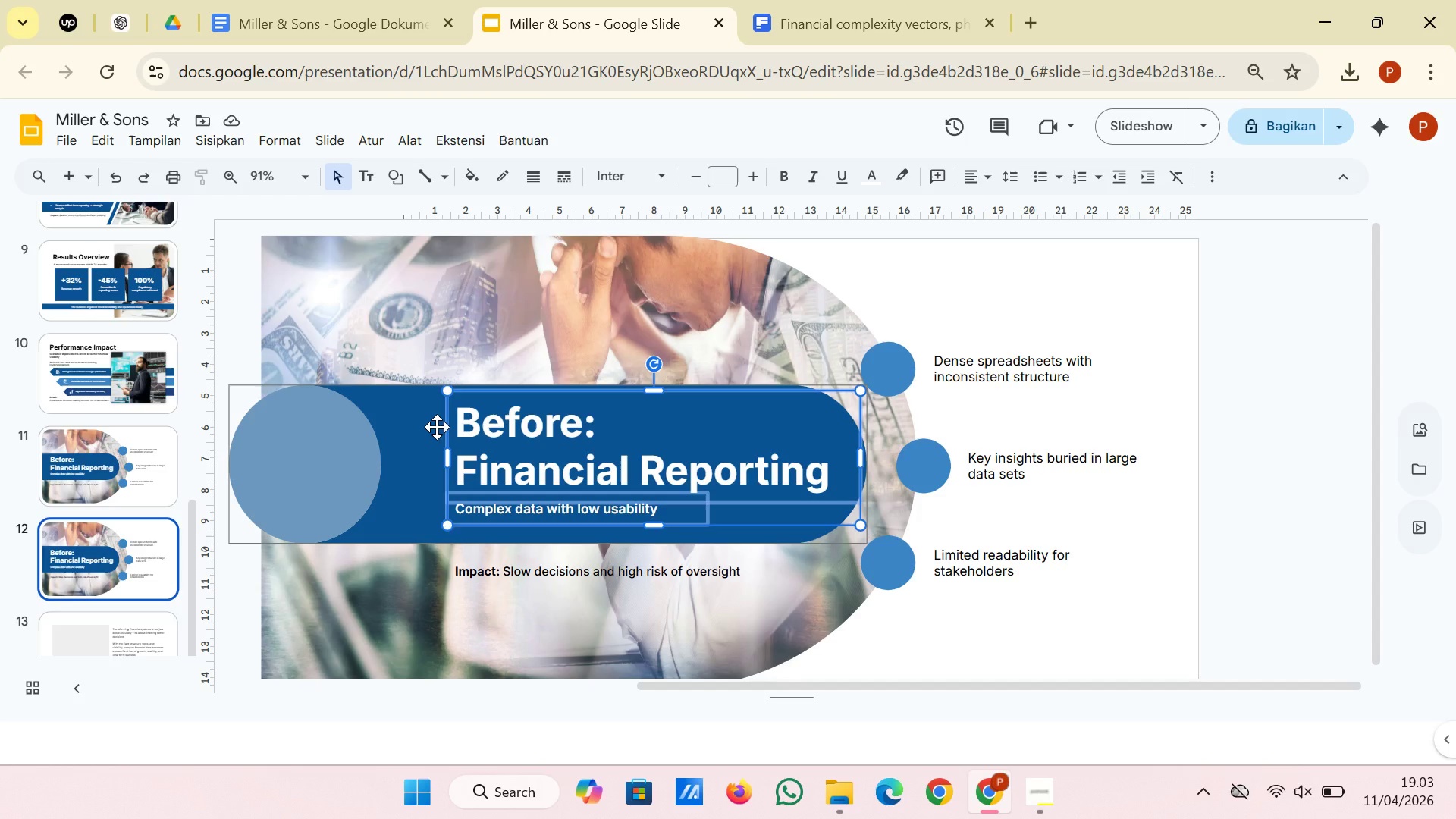 
hold_key(key=ShiftLeft, duration=0.92)
left_click([420, 429])
 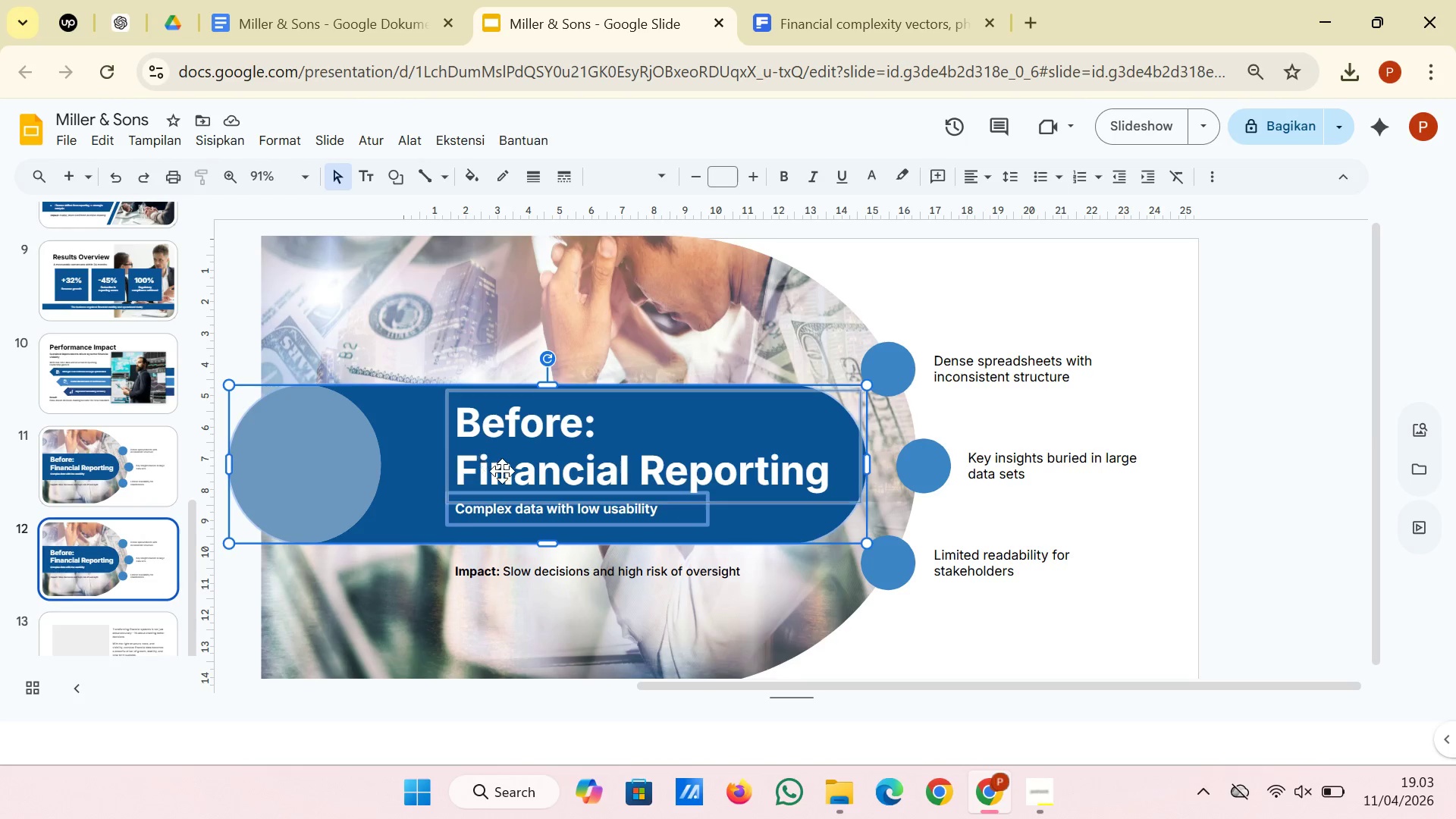 
hold_key(key=ShiftLeft, duration=1.03)
left_click([549, 580])
 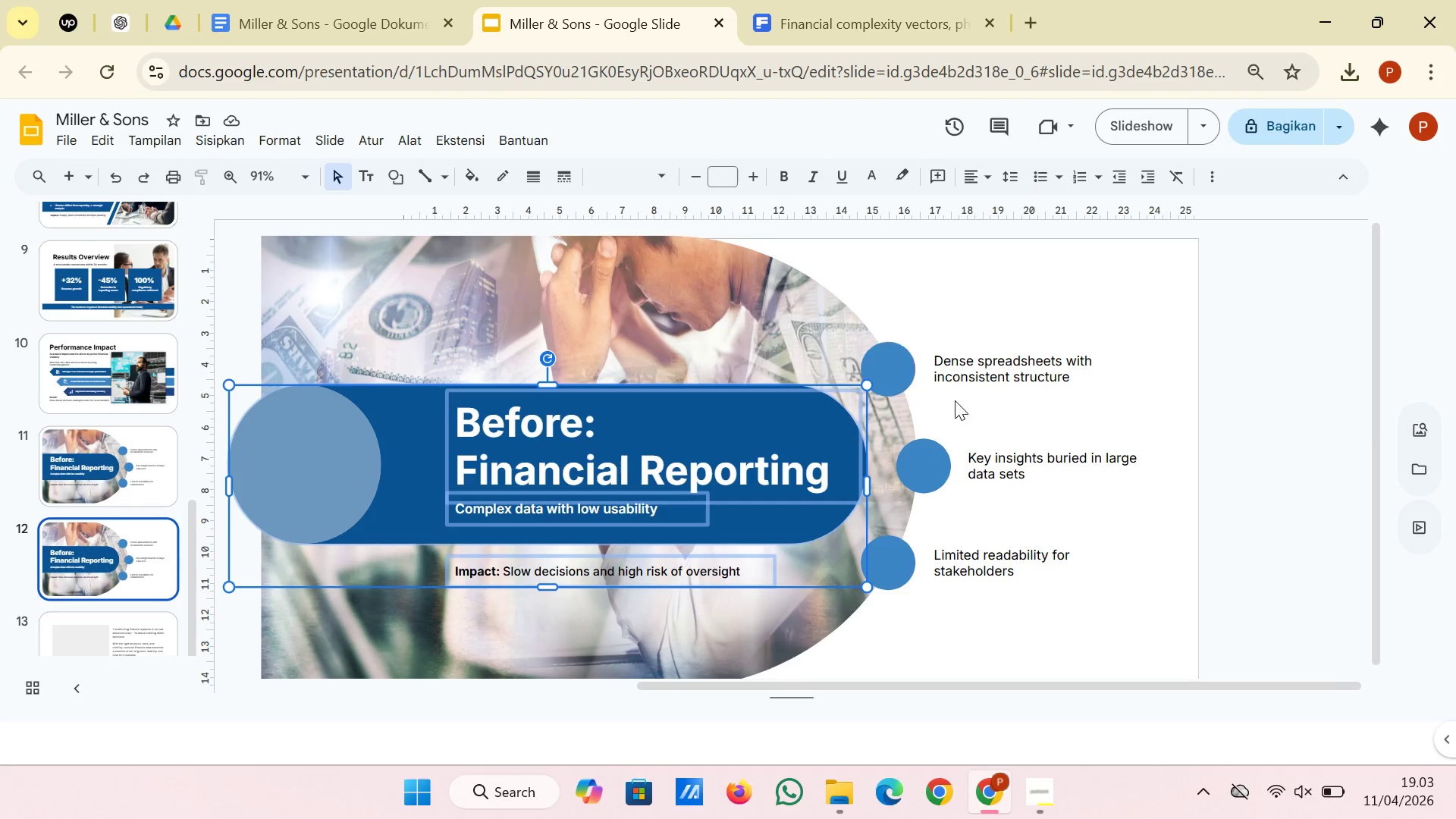 
left_click_drag(start_coordinate=[1301, 412], to_coordinate=[509, 464])
 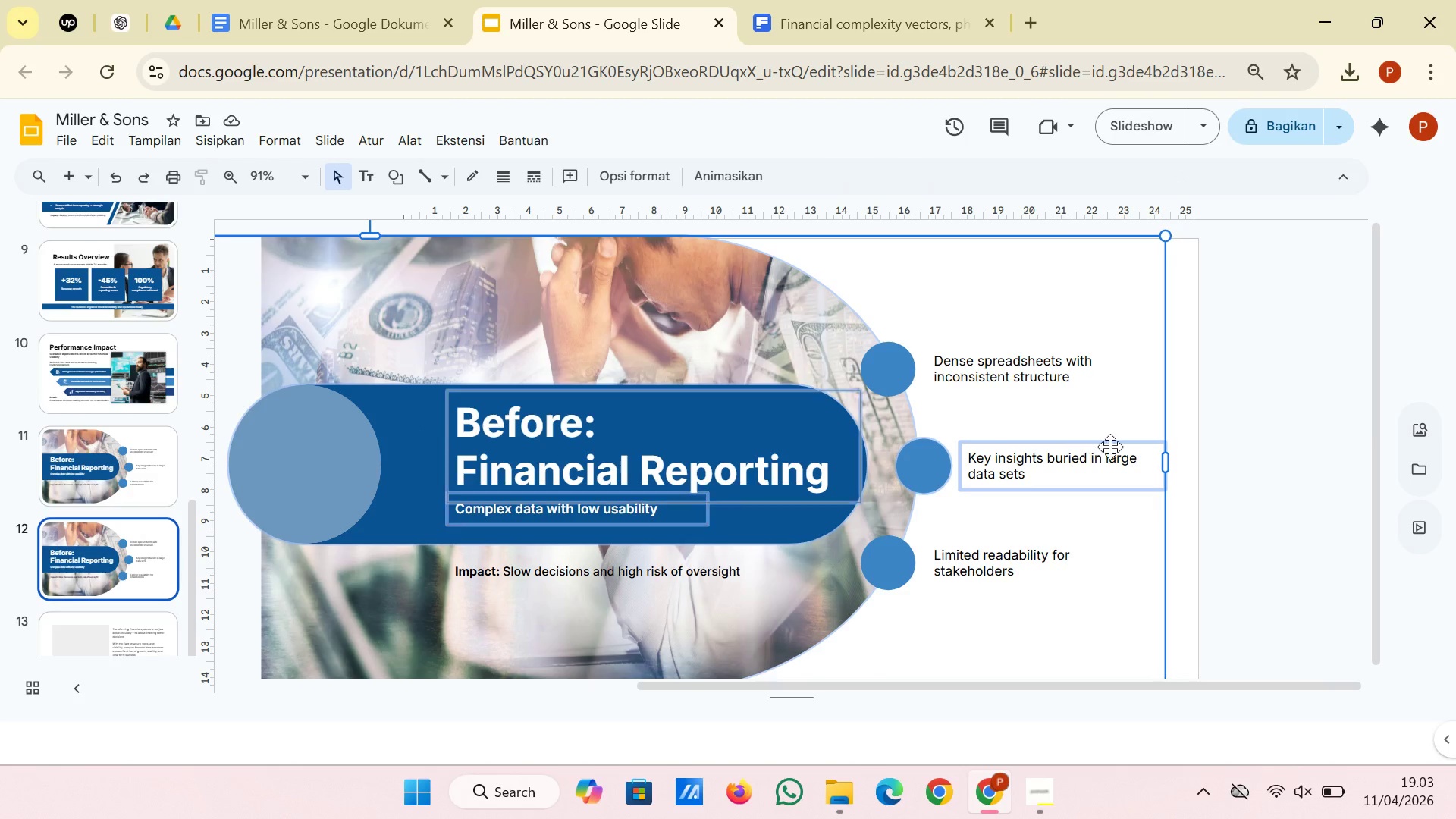 
left_click([1204, 438])
 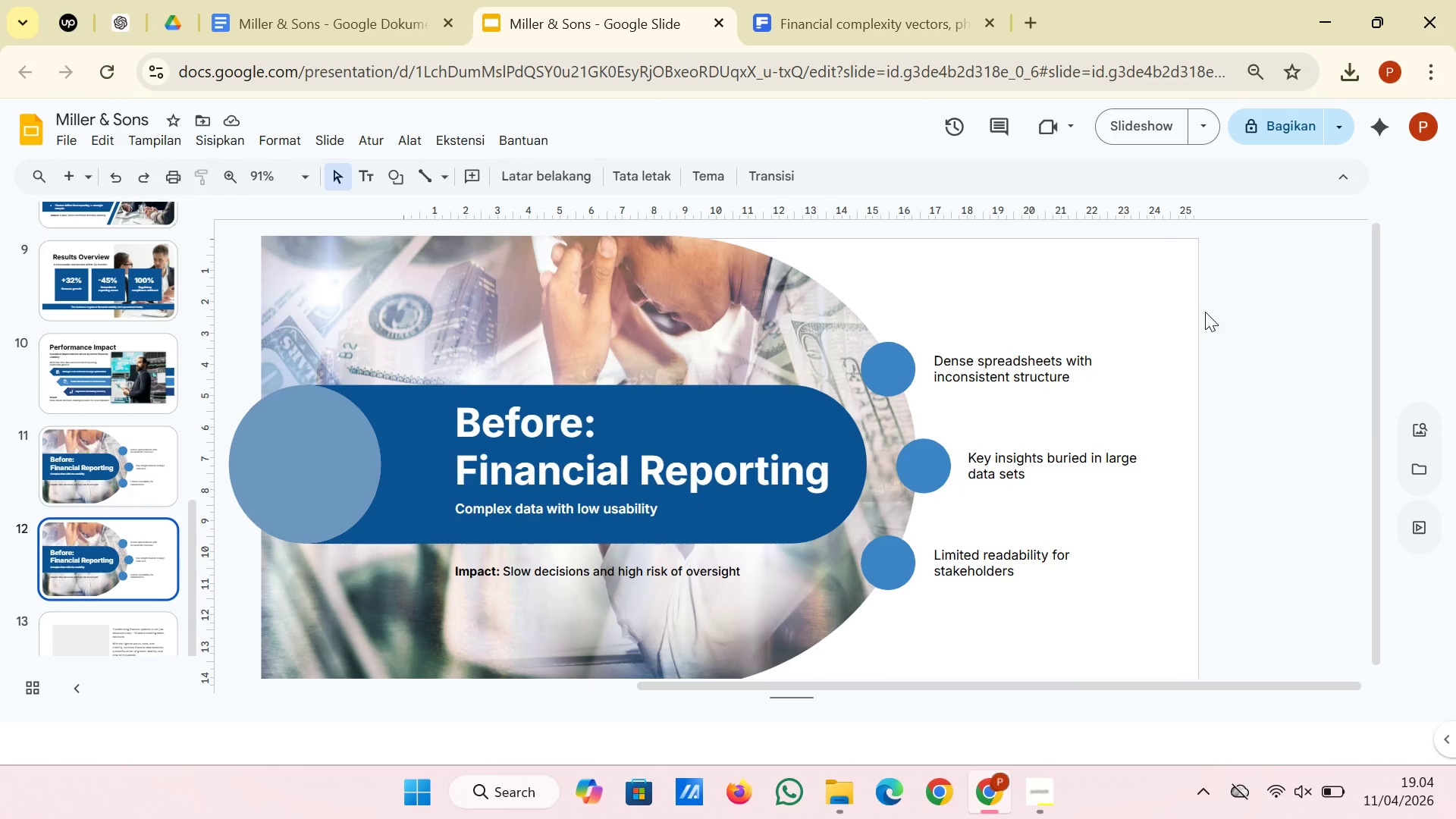 
left_click_drag(start_coordinate=[1185, 283], to_coordinate=[403, 598])
 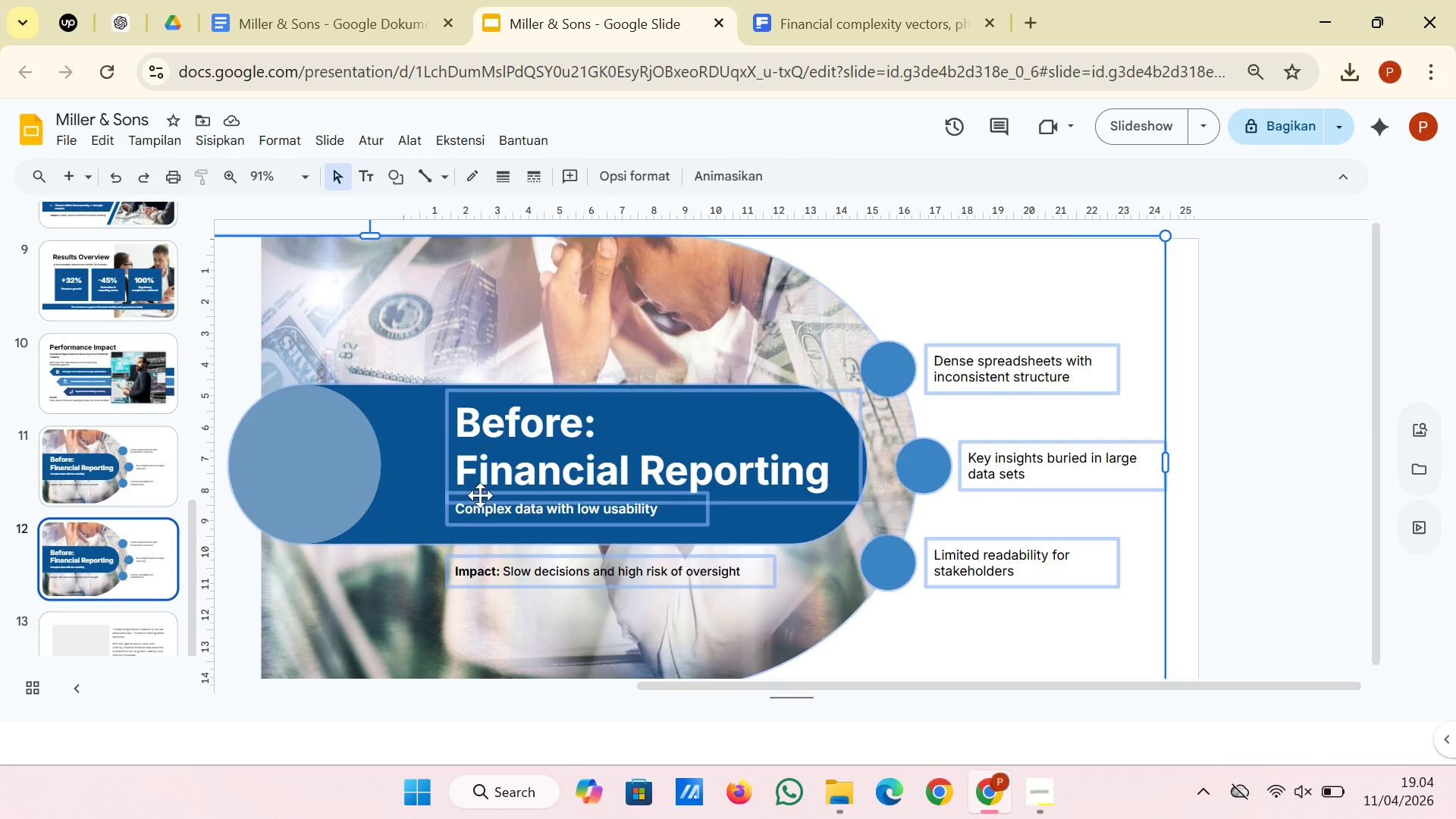 
hold_key(key=ShiftLeft, duration=1.47)
left_click([557, 295])
 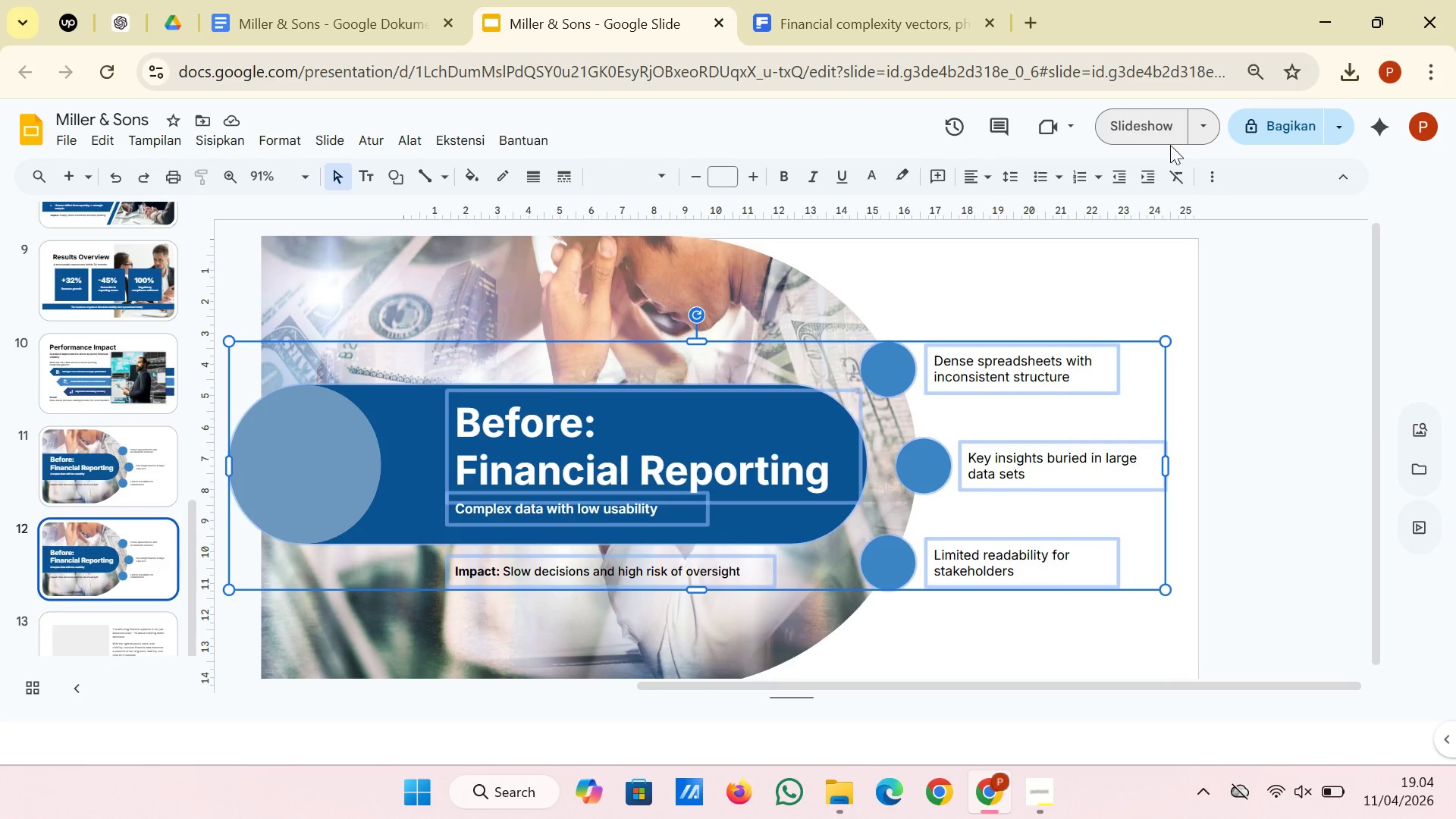 
mouse_move([1204, 190])
 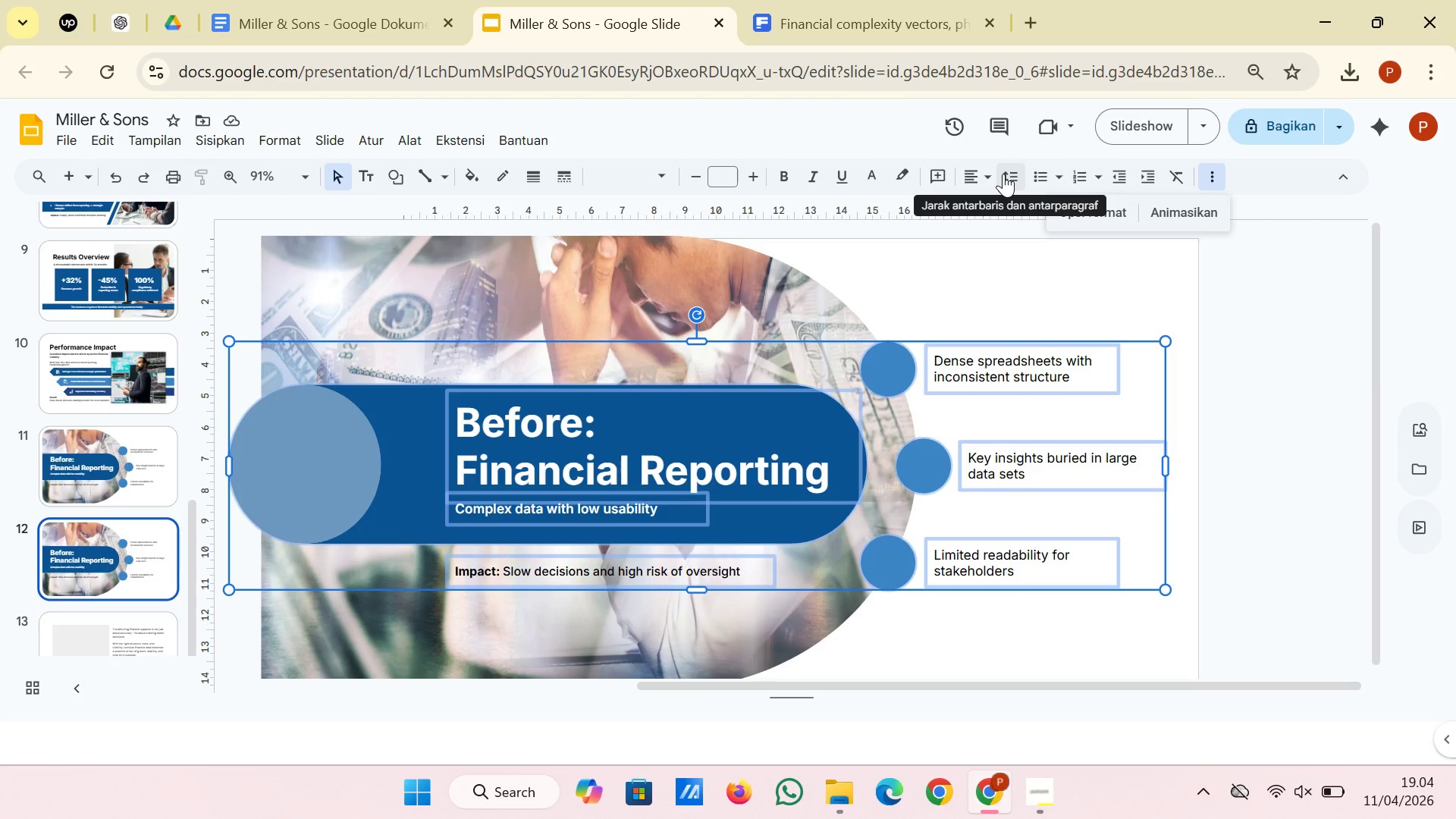 
wait(9.39)
 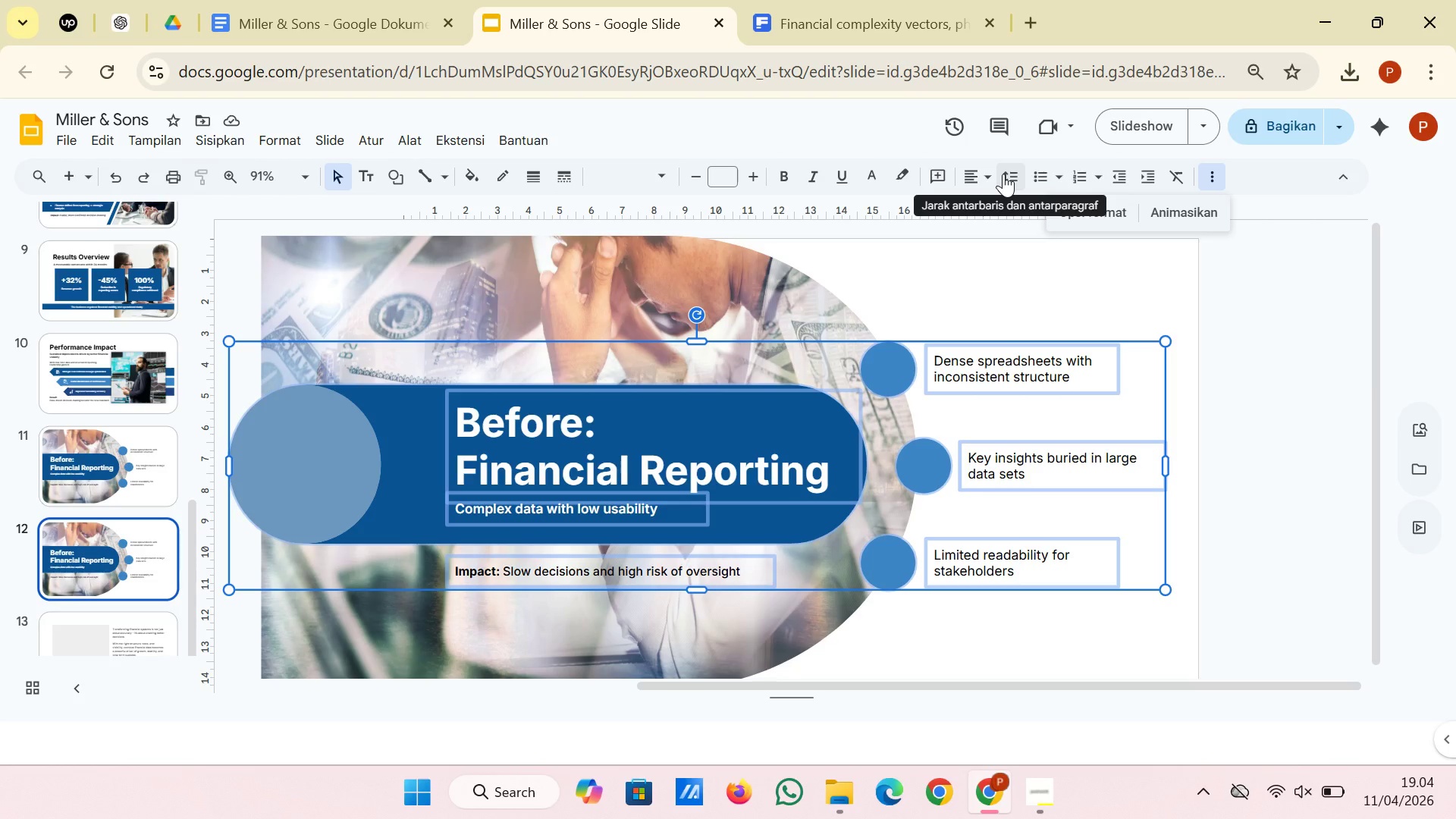 
hold_key(key=ShiftLeft, duration=1.06)
left_click([653, 249])
 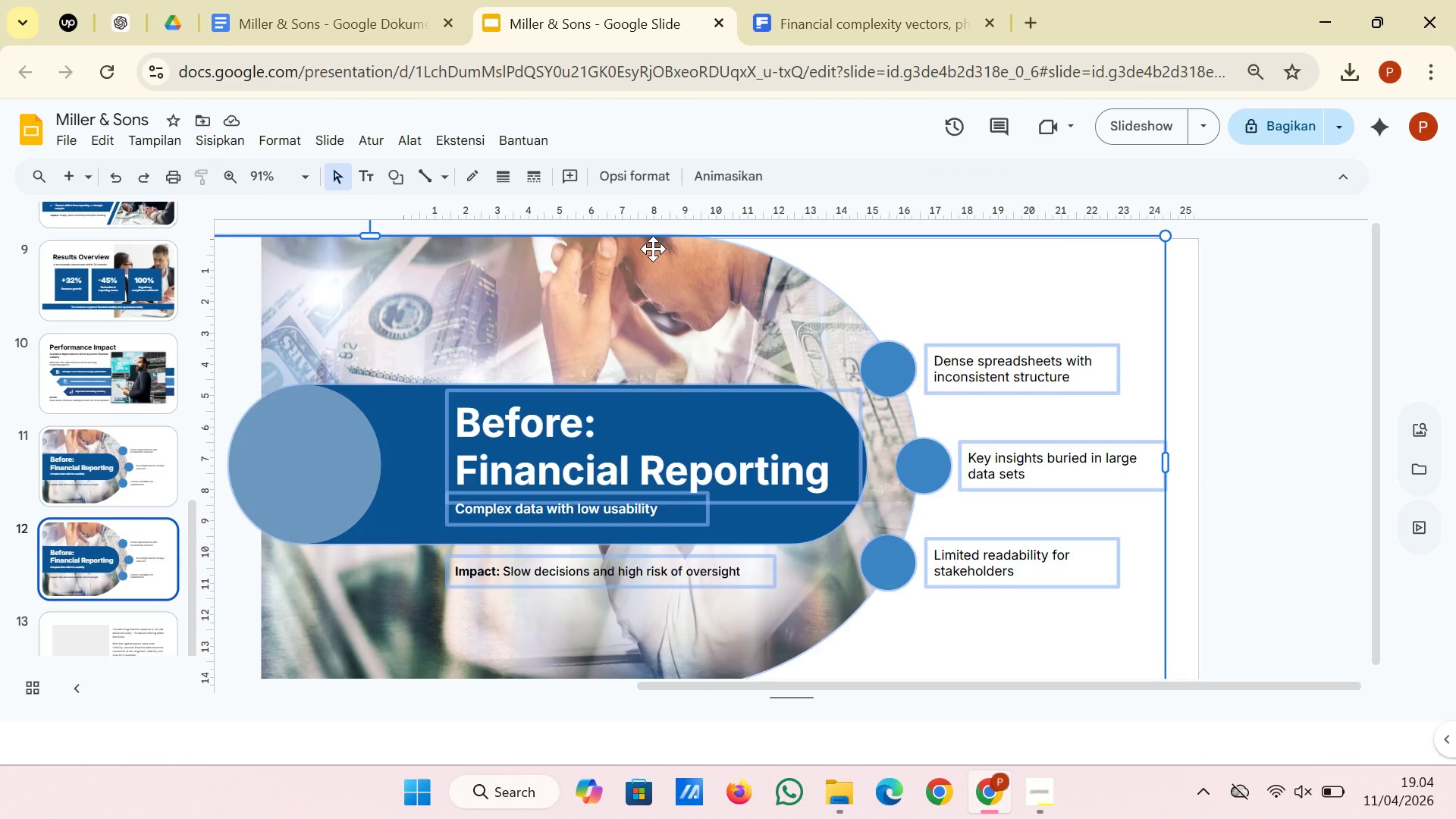 
right_click([653, 249])
 